 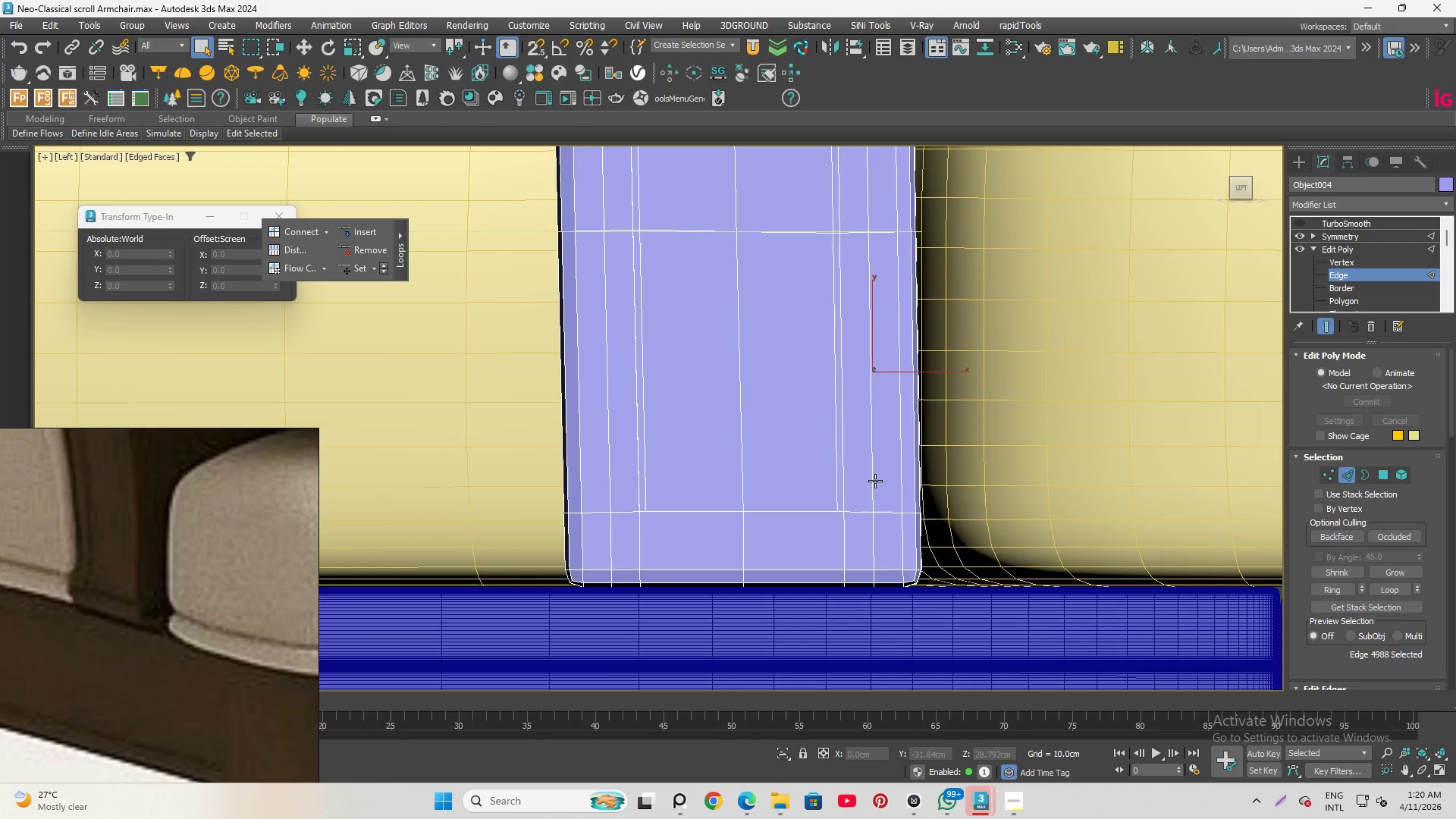 
key(Alt+1)
 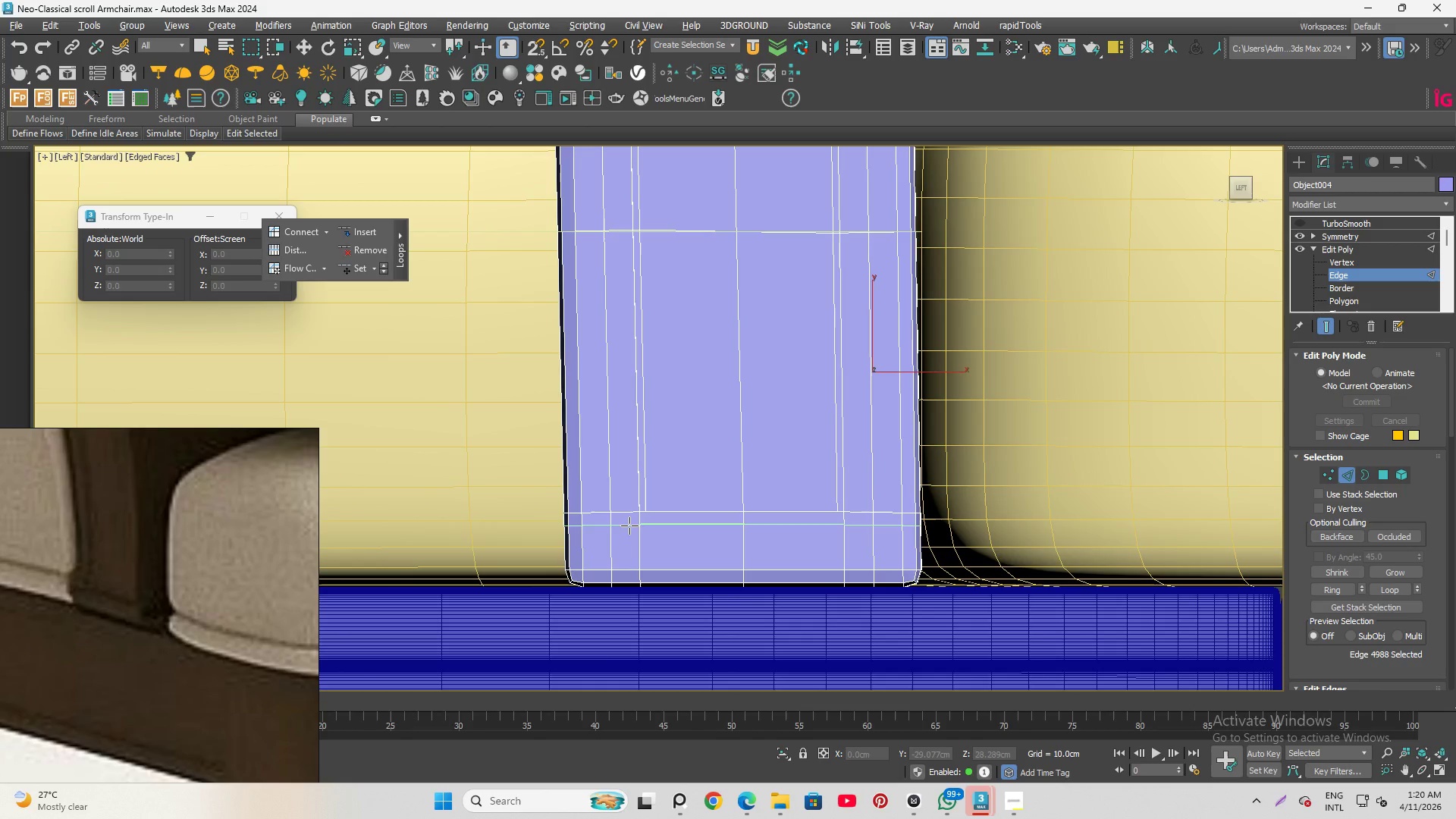 
left_click([629, 526])
 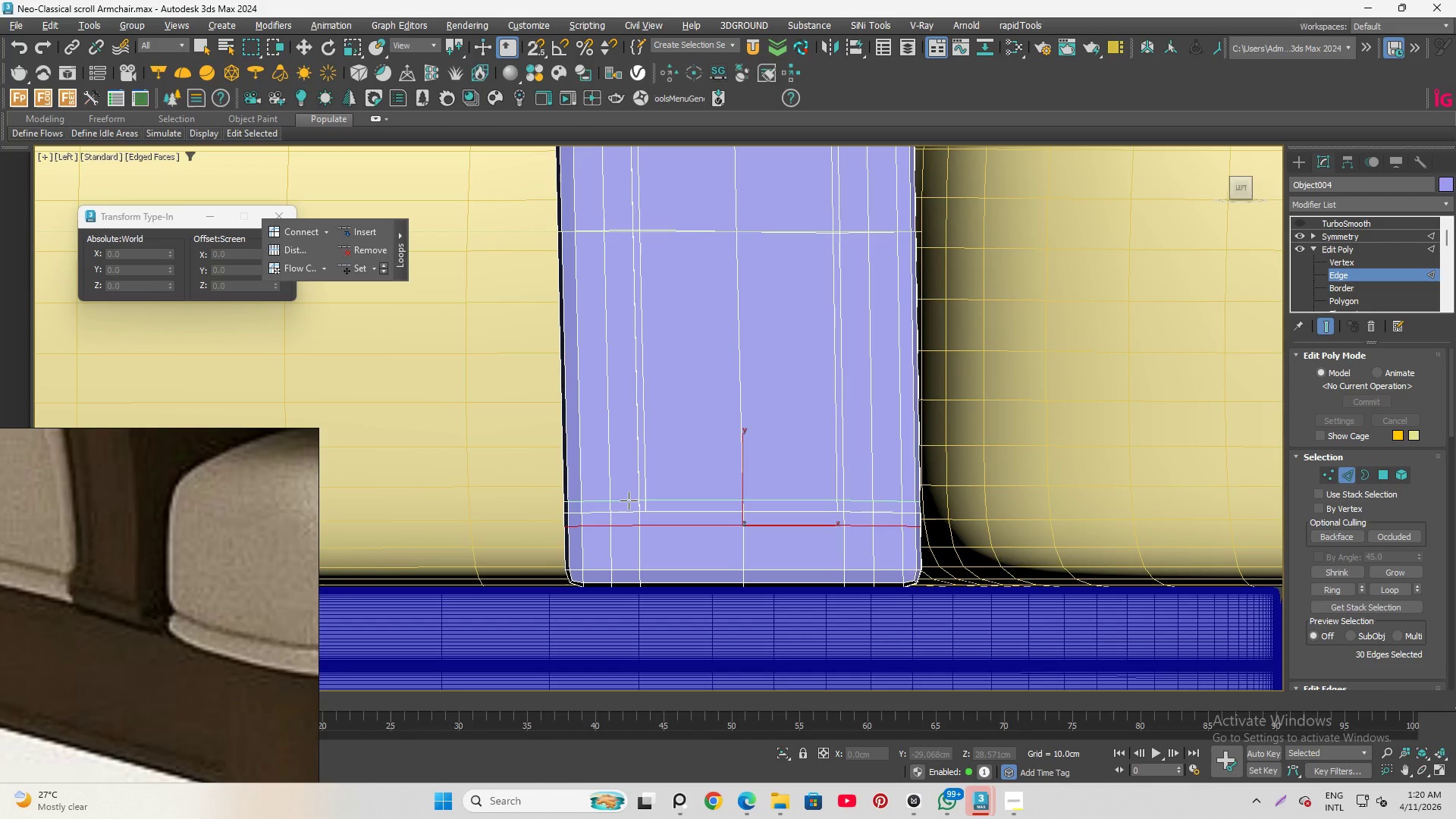 
left_click([629, 498])
 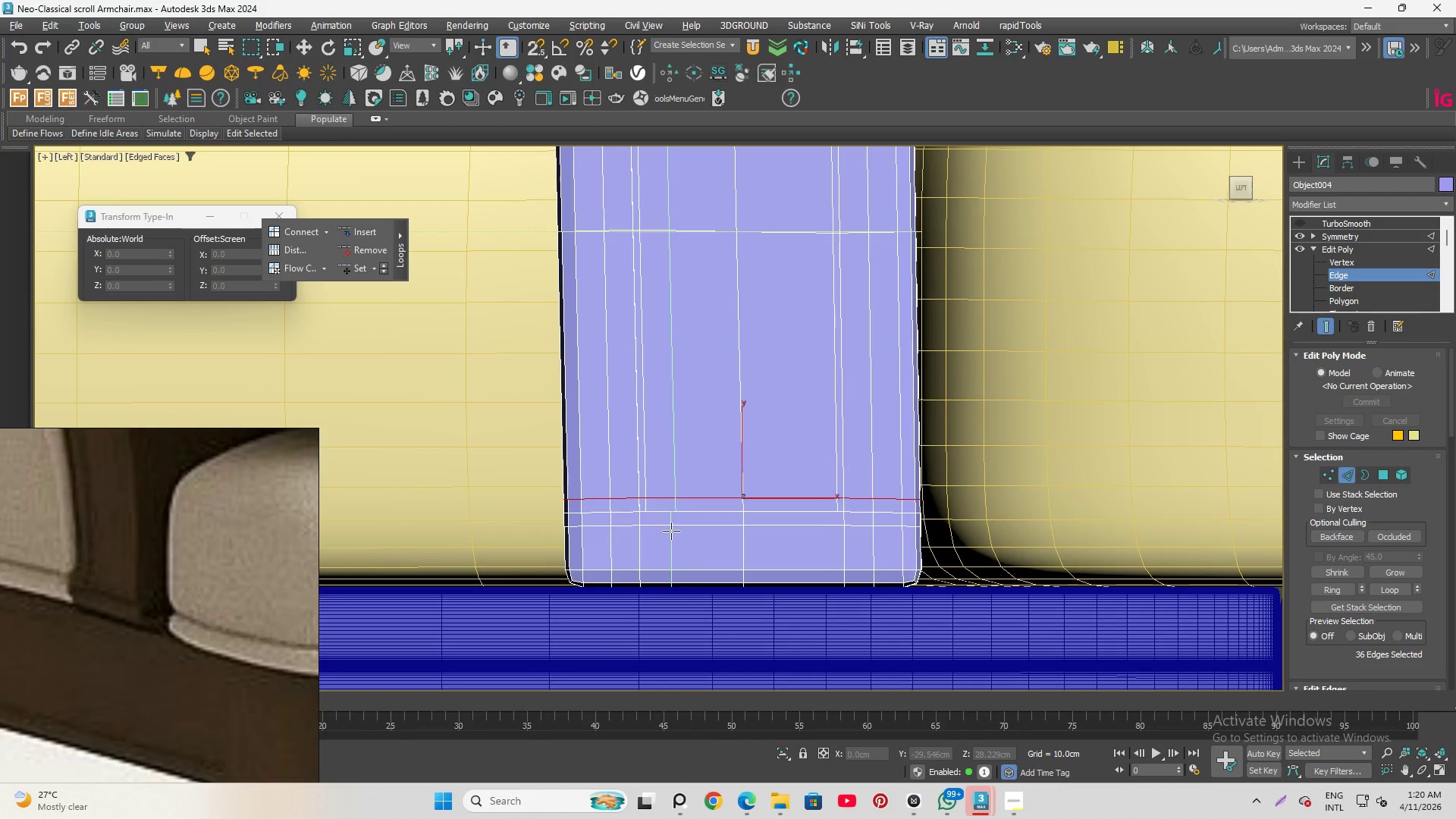 
right_click([667, 525])
 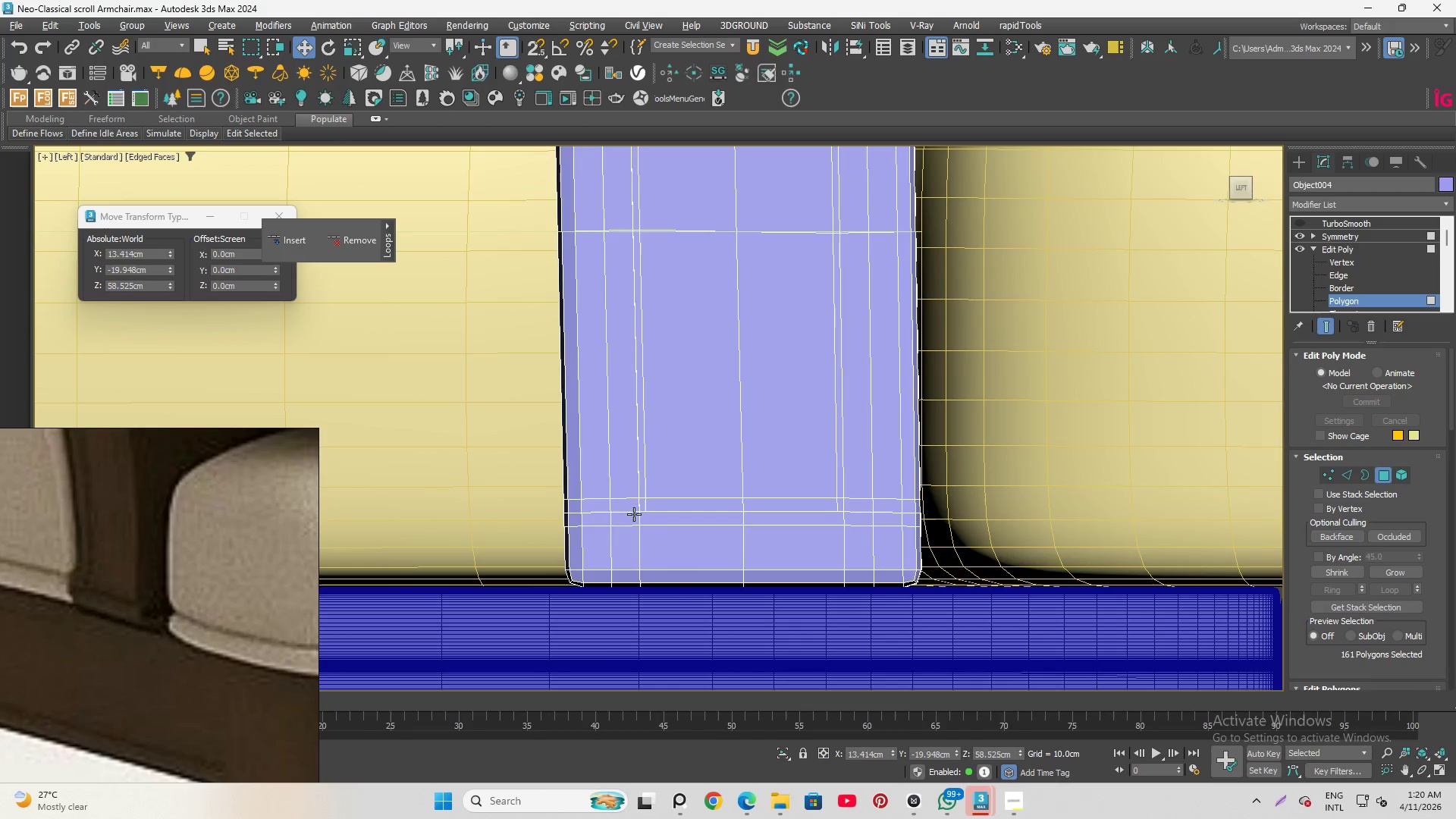 
left_click_drag(start_coordinate=[516, 557], to_coordinate=[1035, 631])
 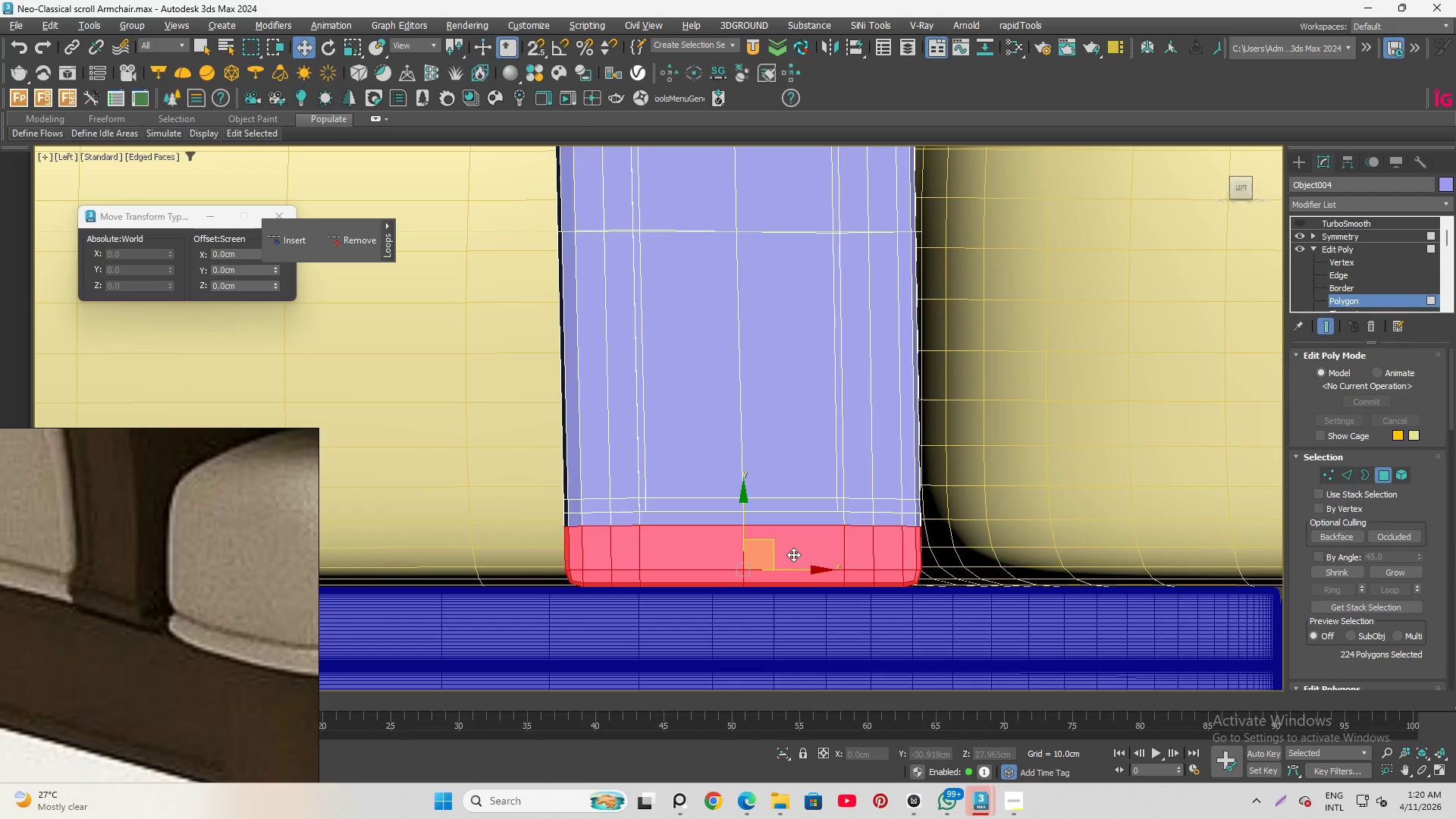 
key(R)
 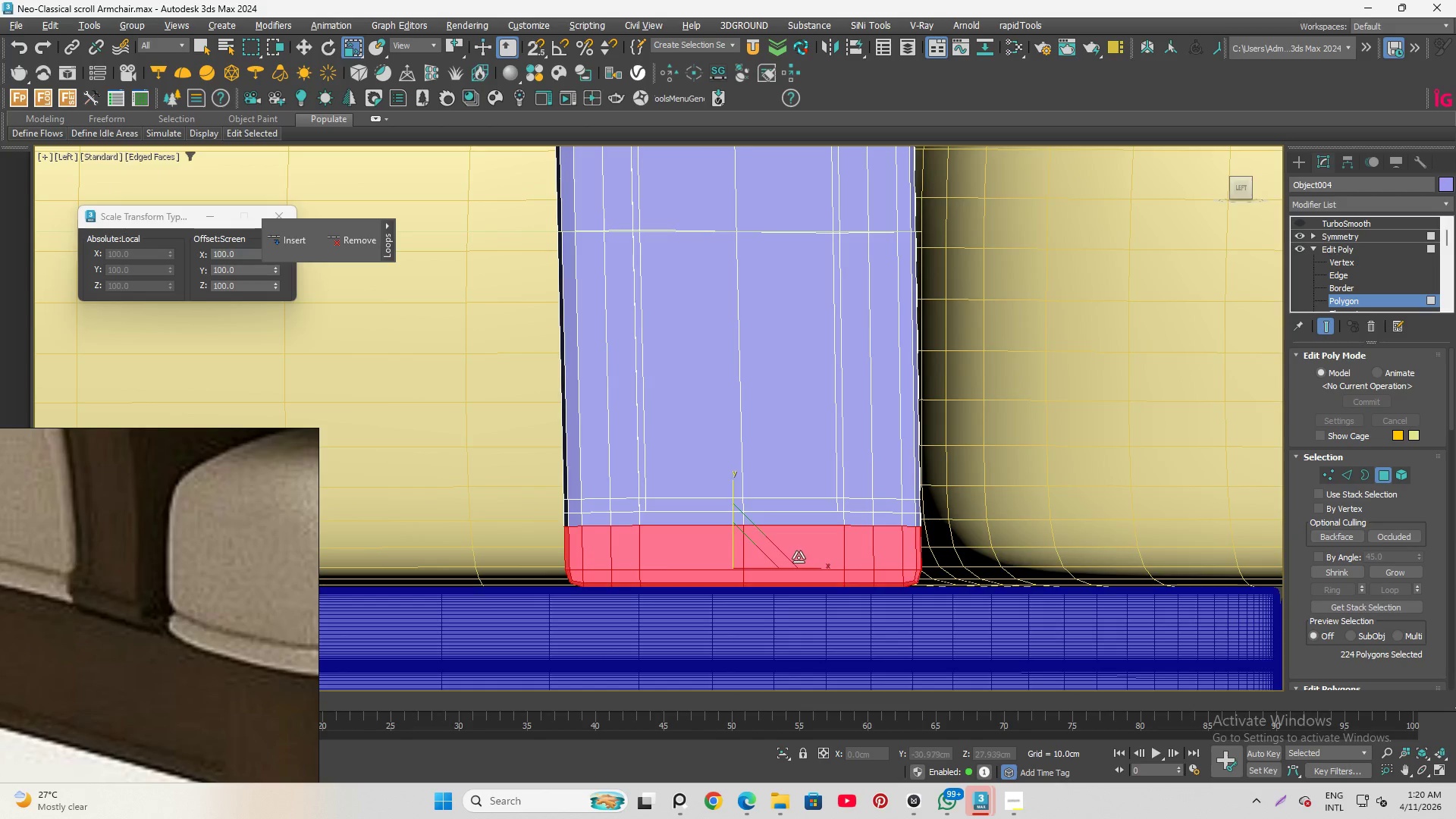 
scroll: coordinate [799, 536], scroll_direction: down, amount: 6.0
 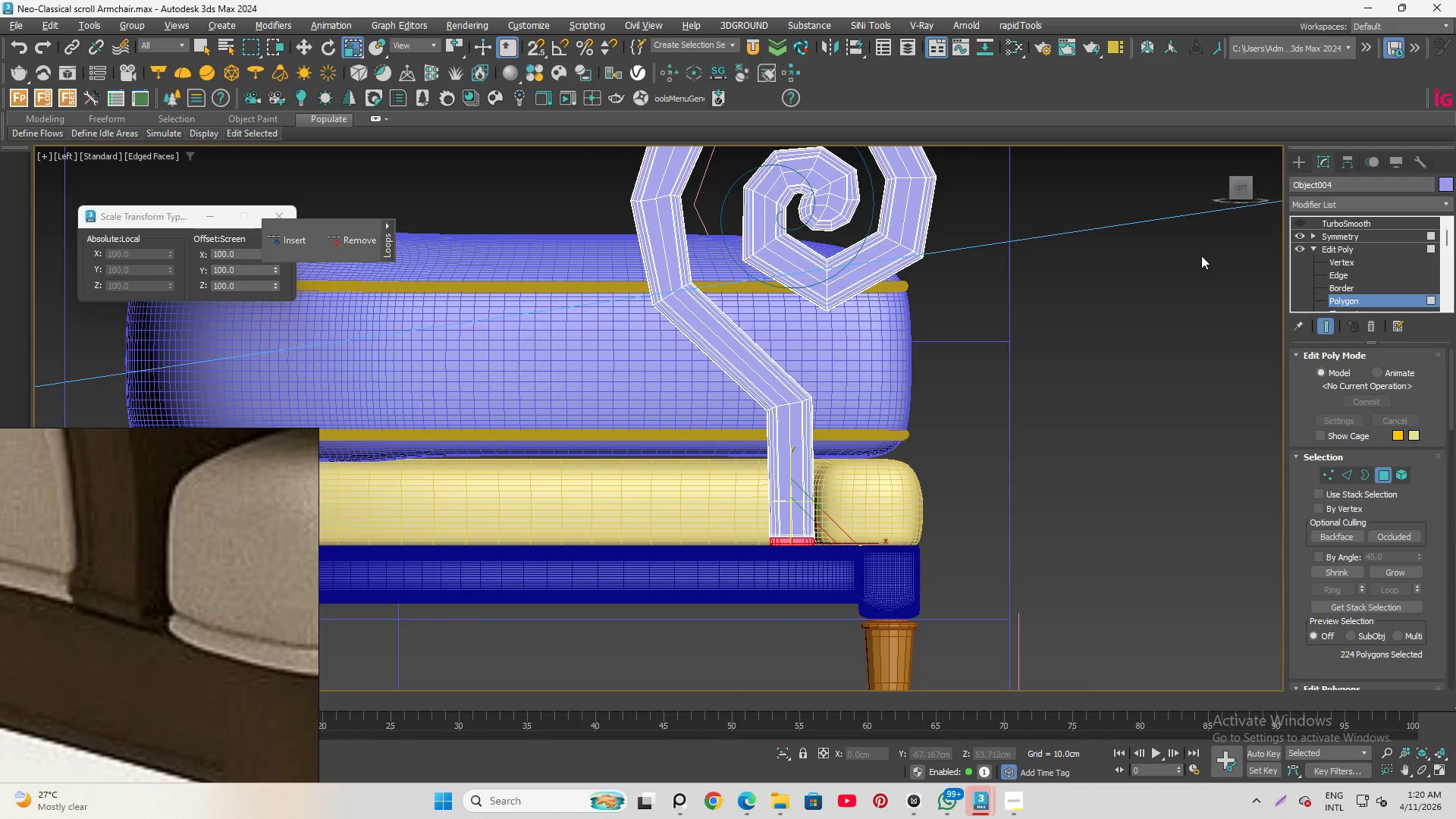 
key(Alt+Q)
 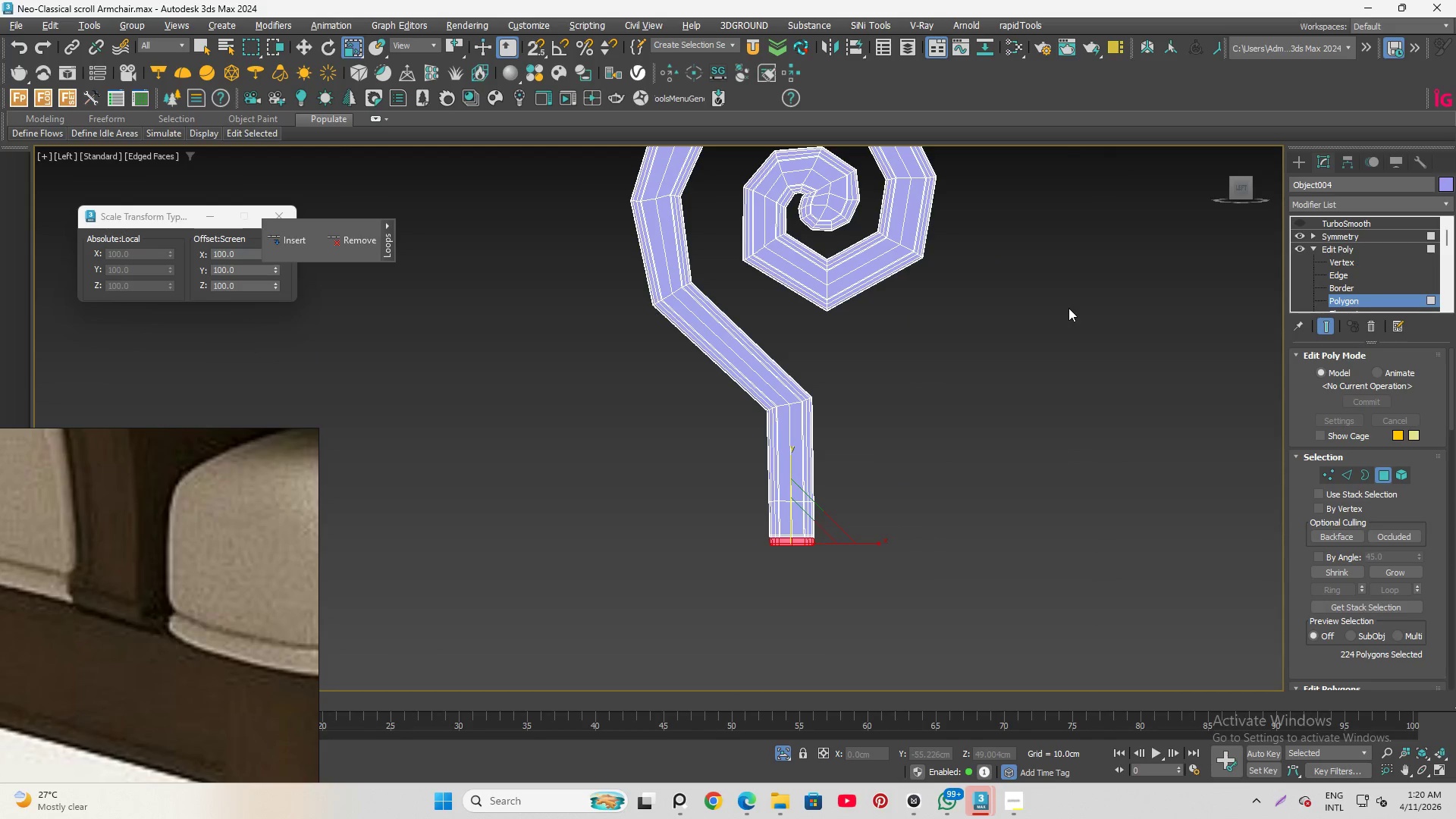 
key(T)
 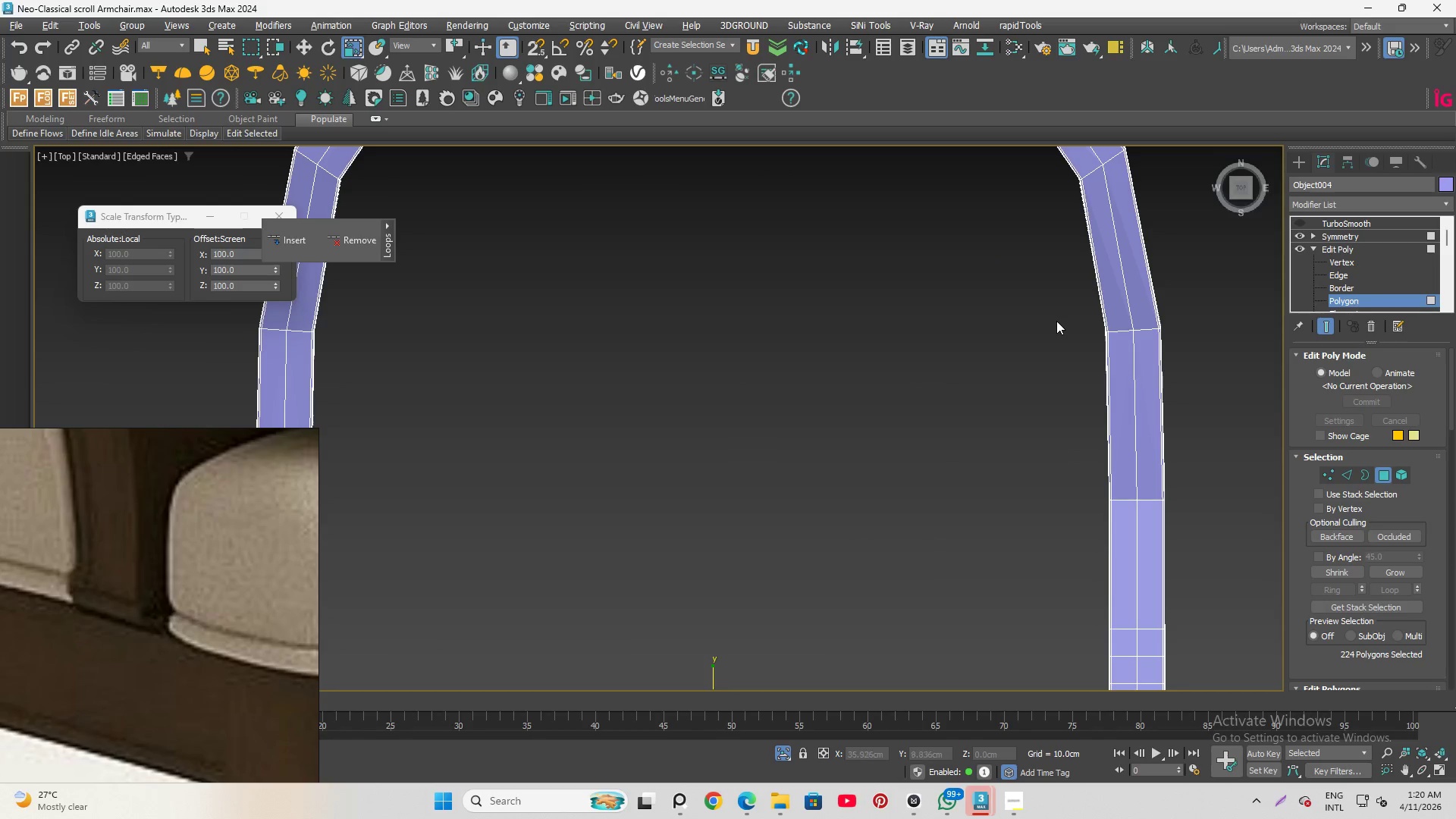 
scroll: coordinate [952, 354], scroll_direction: down, amount: 5.0
 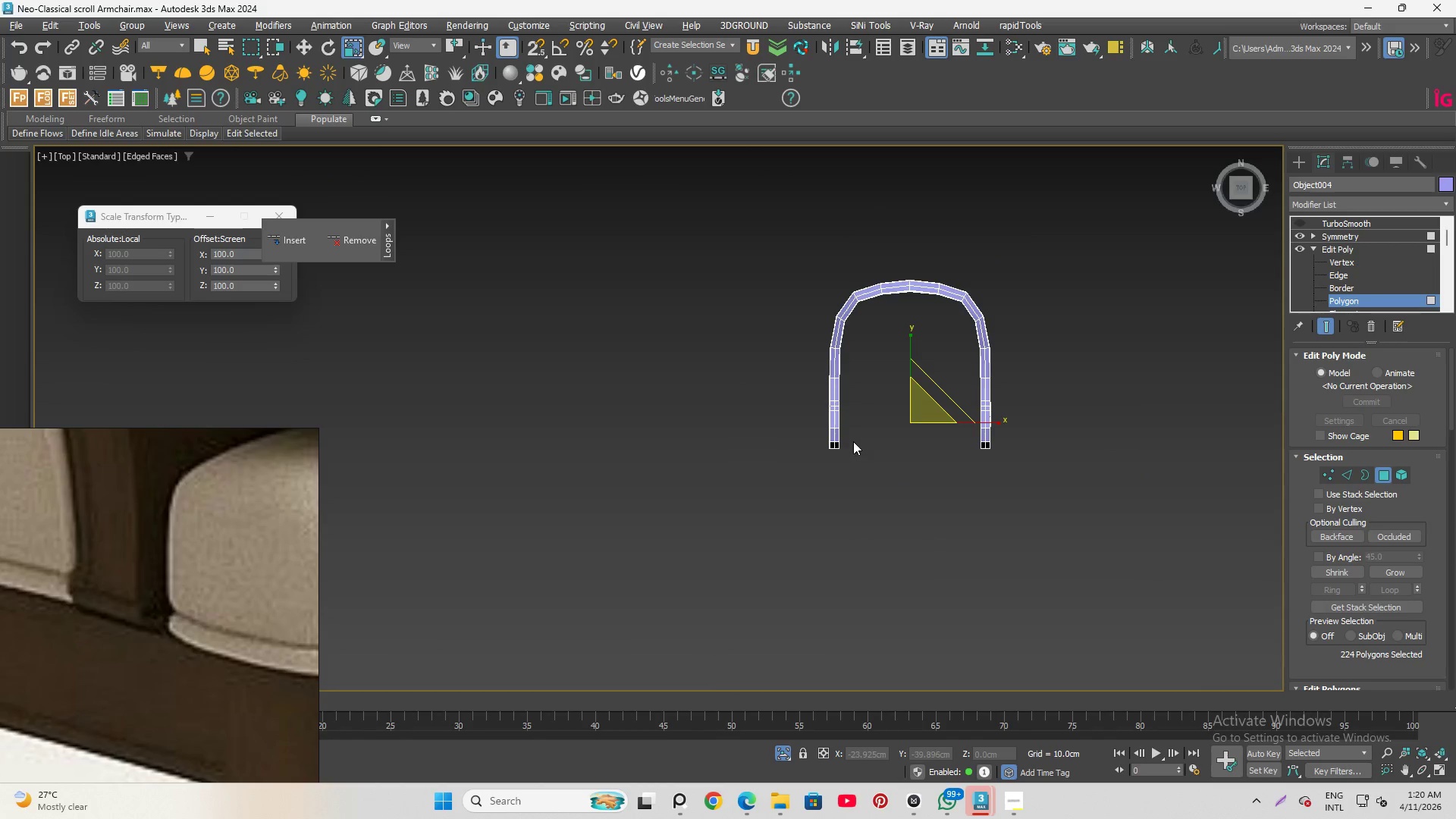 
scroll: coordinate [808, 441], scroll_direction: up, amount: 4.0
 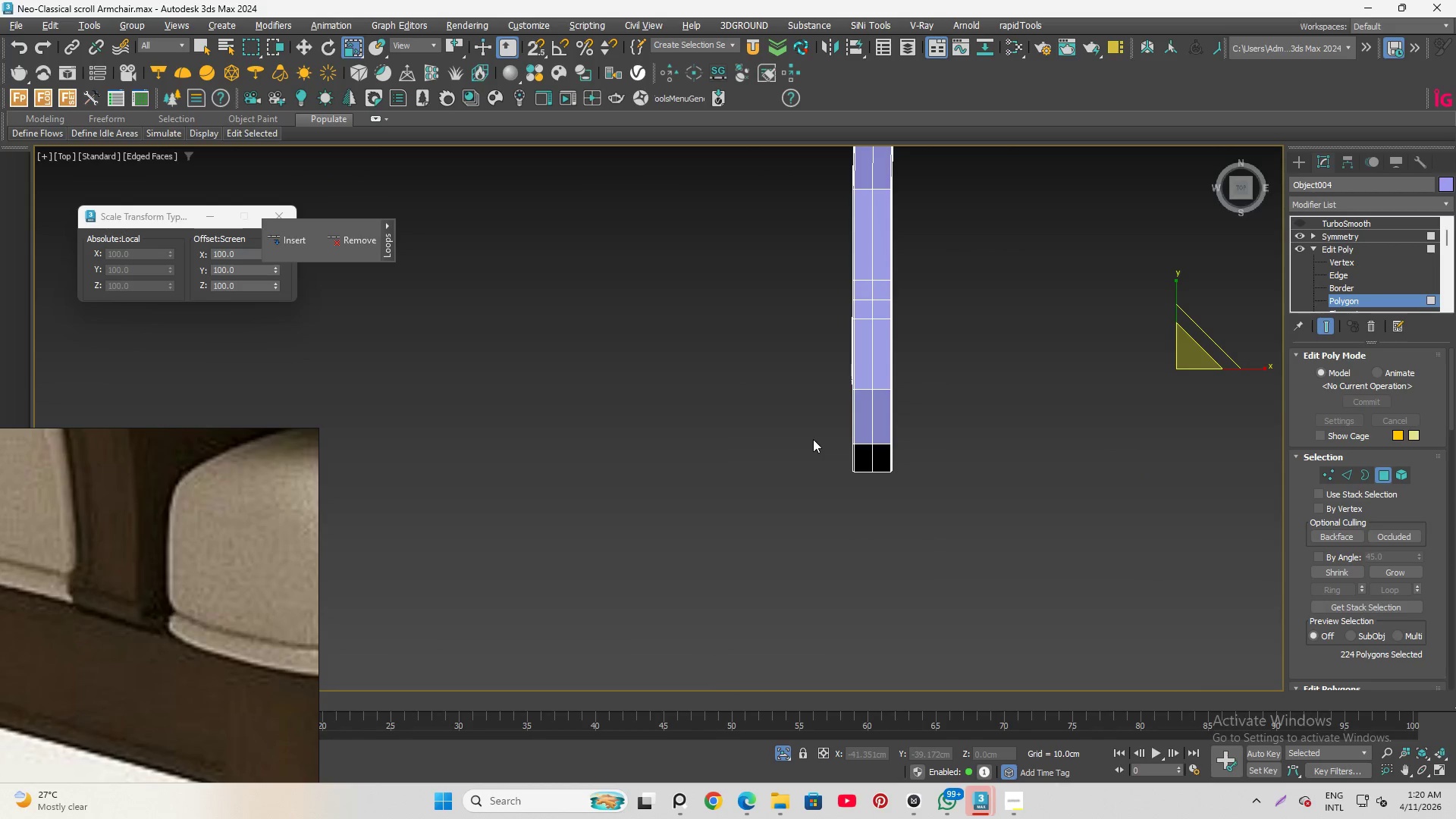 
key(F3)
 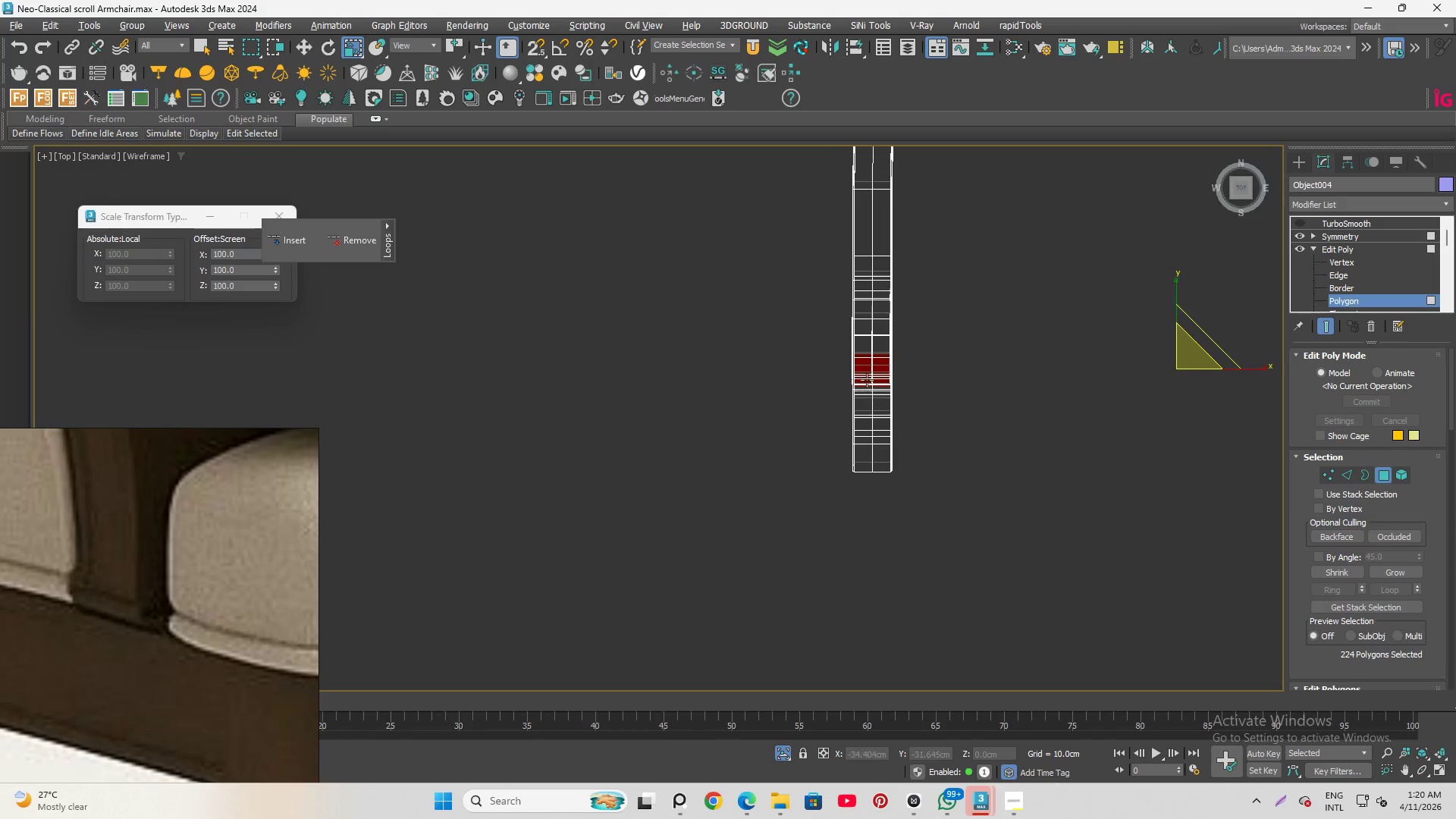 
scroll: coordinate [820, 400], scroll_direction: down, amount: 3.0
 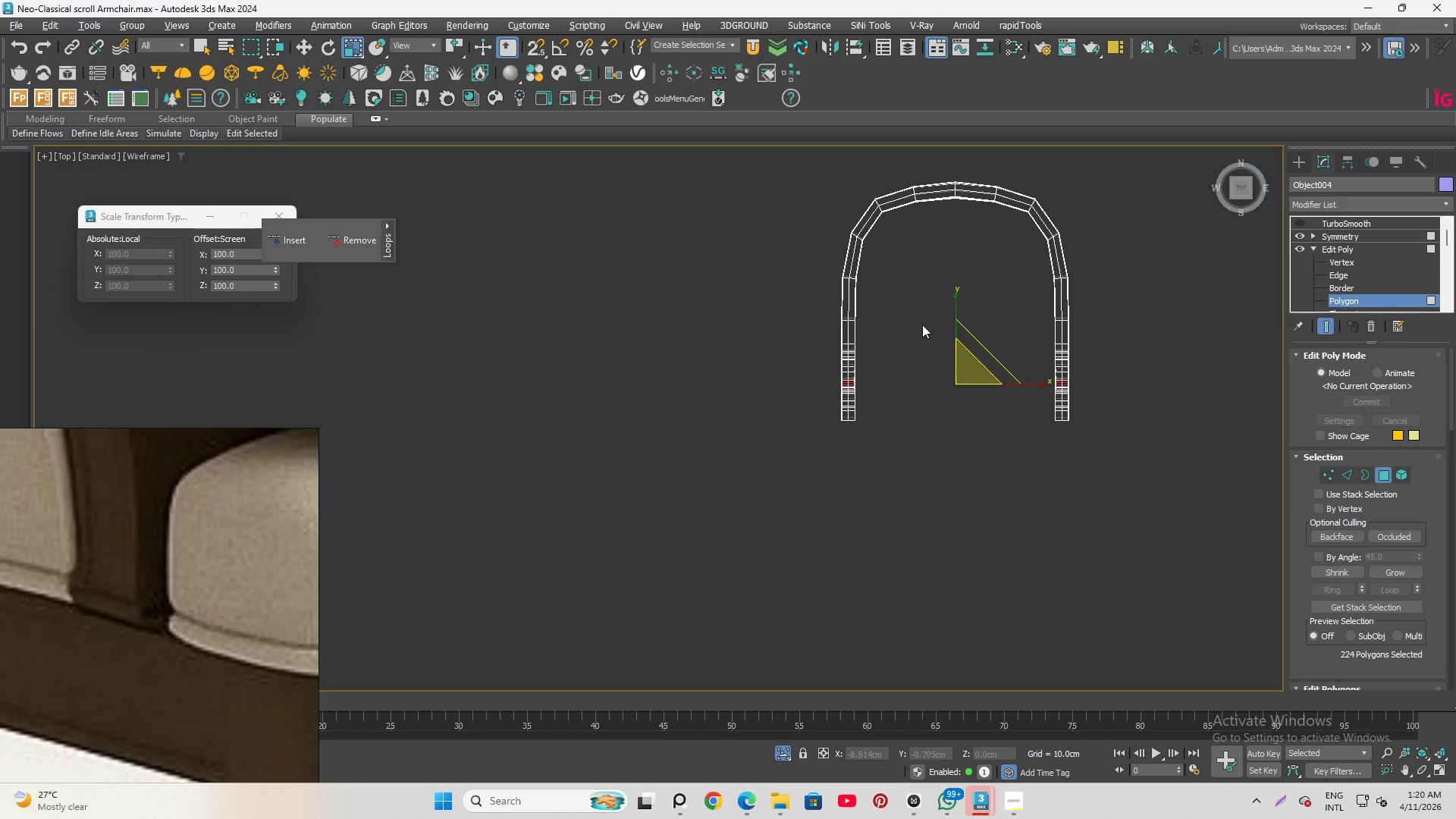 
scroll: coordinate [940, 361], scroll_direction: up, amount: 4.0
 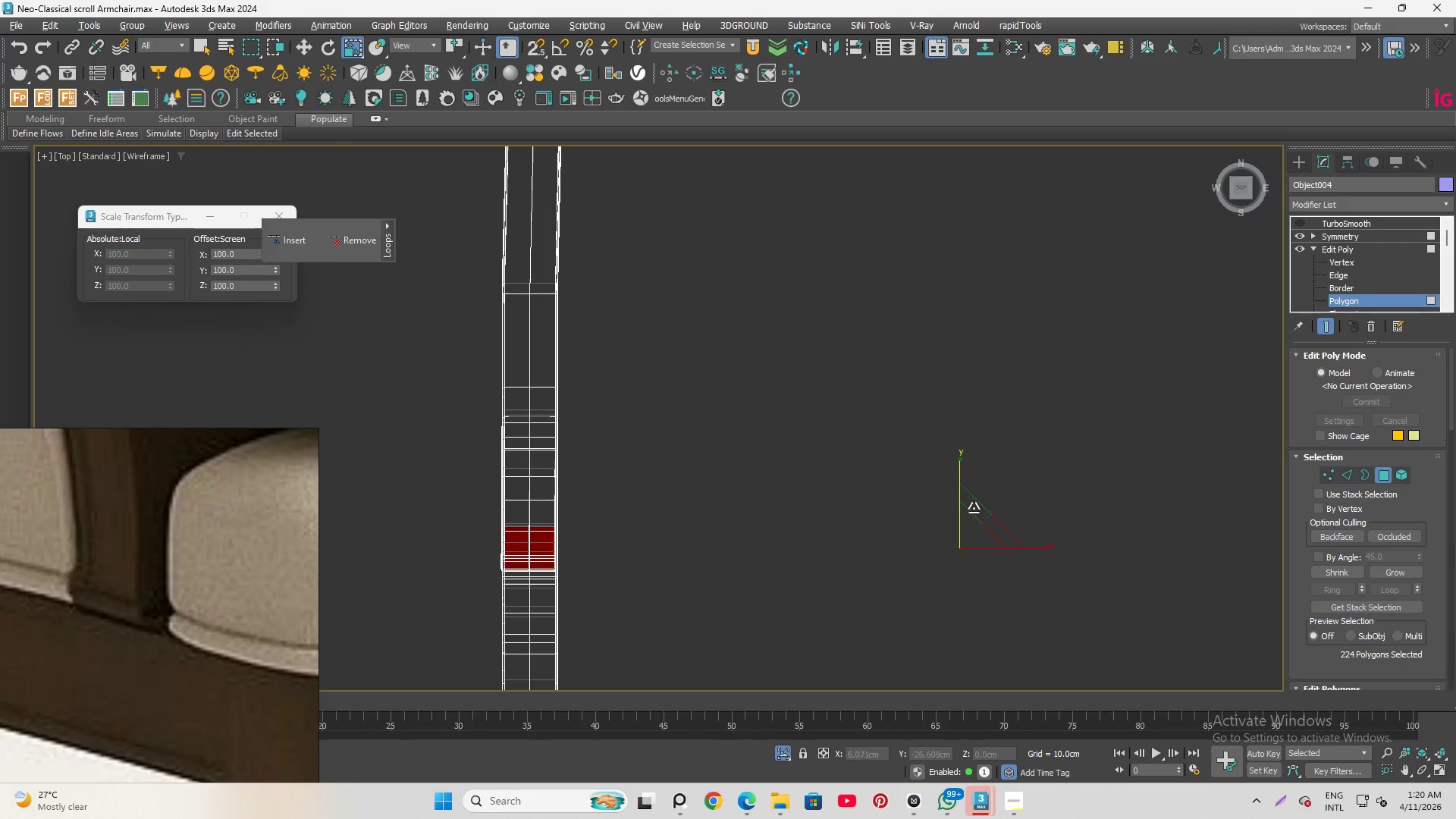 
hold_key(key=ShiftLeft, duration=1.5)
left_click_drag(start_coordinate=[982, 507], to_coordinate=[1006, 544])
 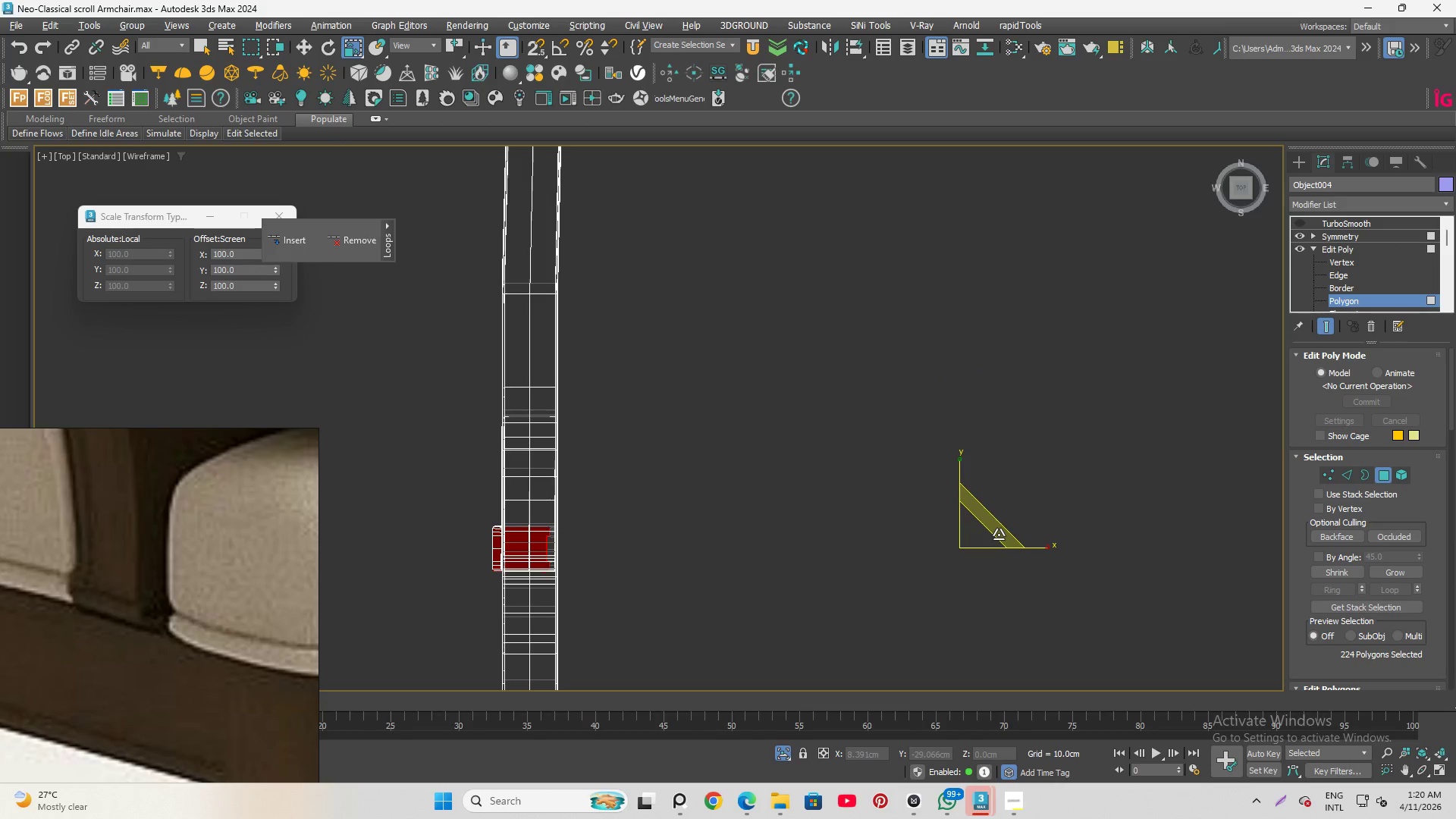 
hold_key(key=ShiftLeft, duration=1.51)
 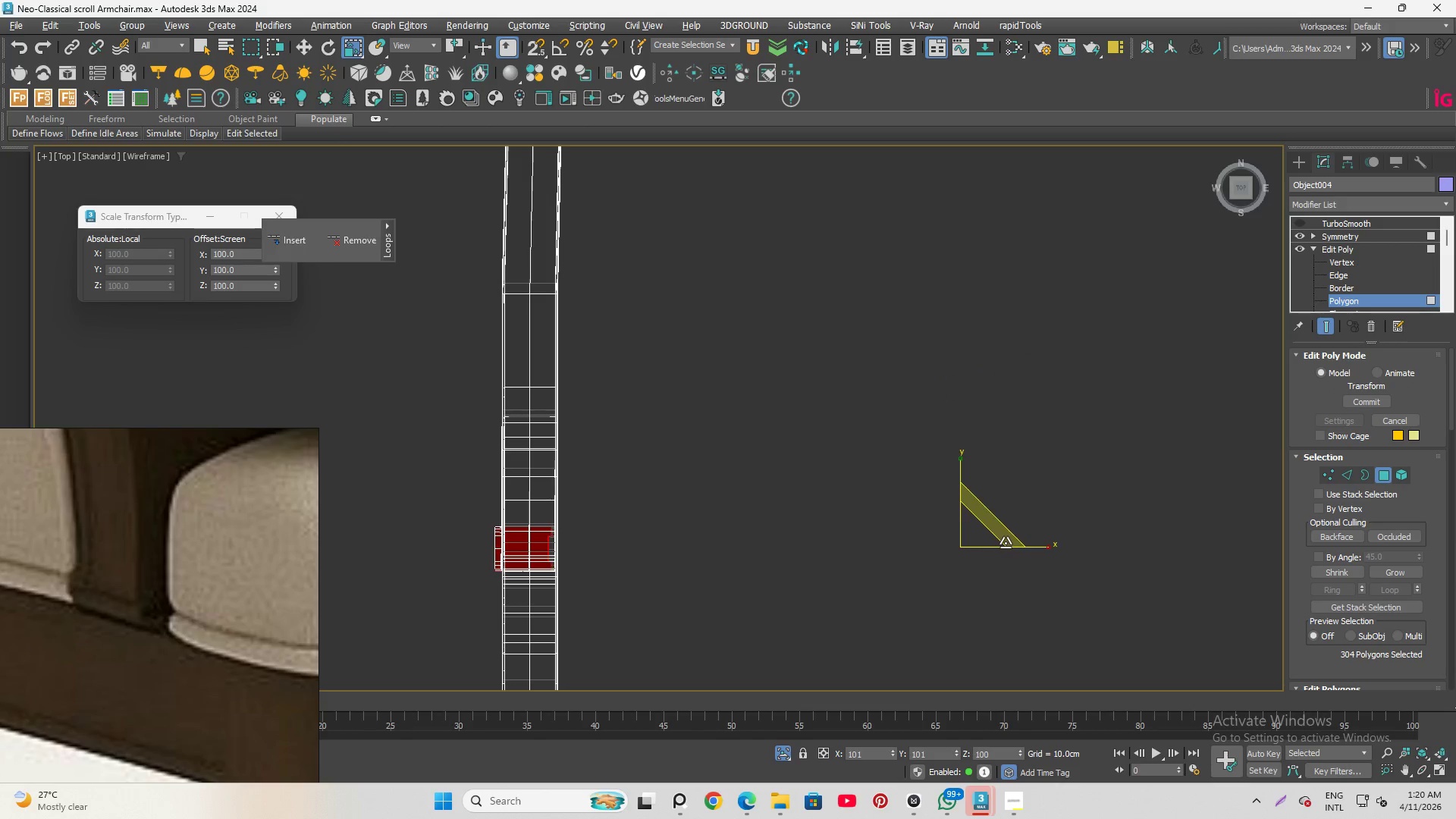 
hold_key(key=ShiftLeft, duration=1.52)
 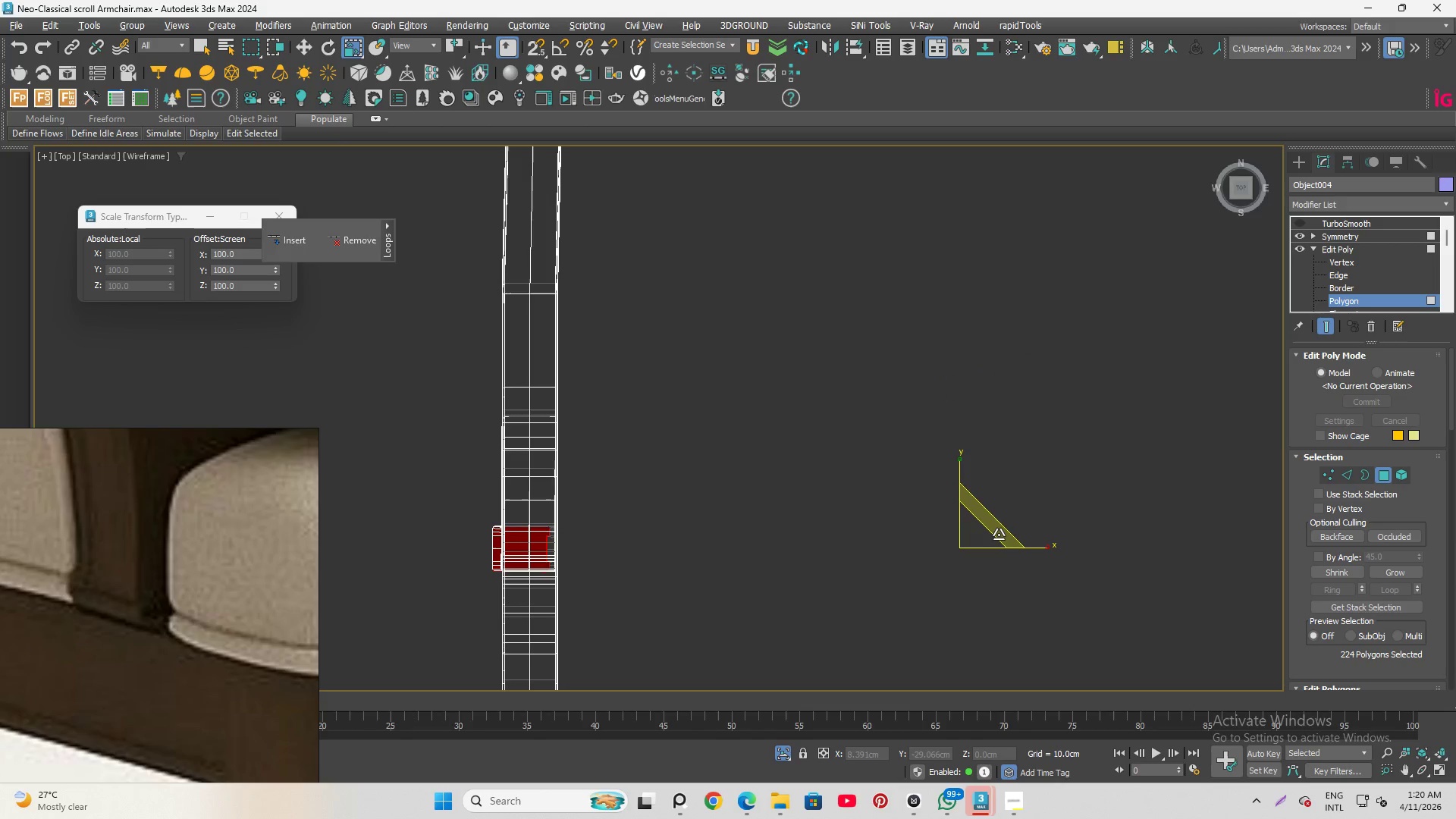 
key(Shift+ShiftLeft)
 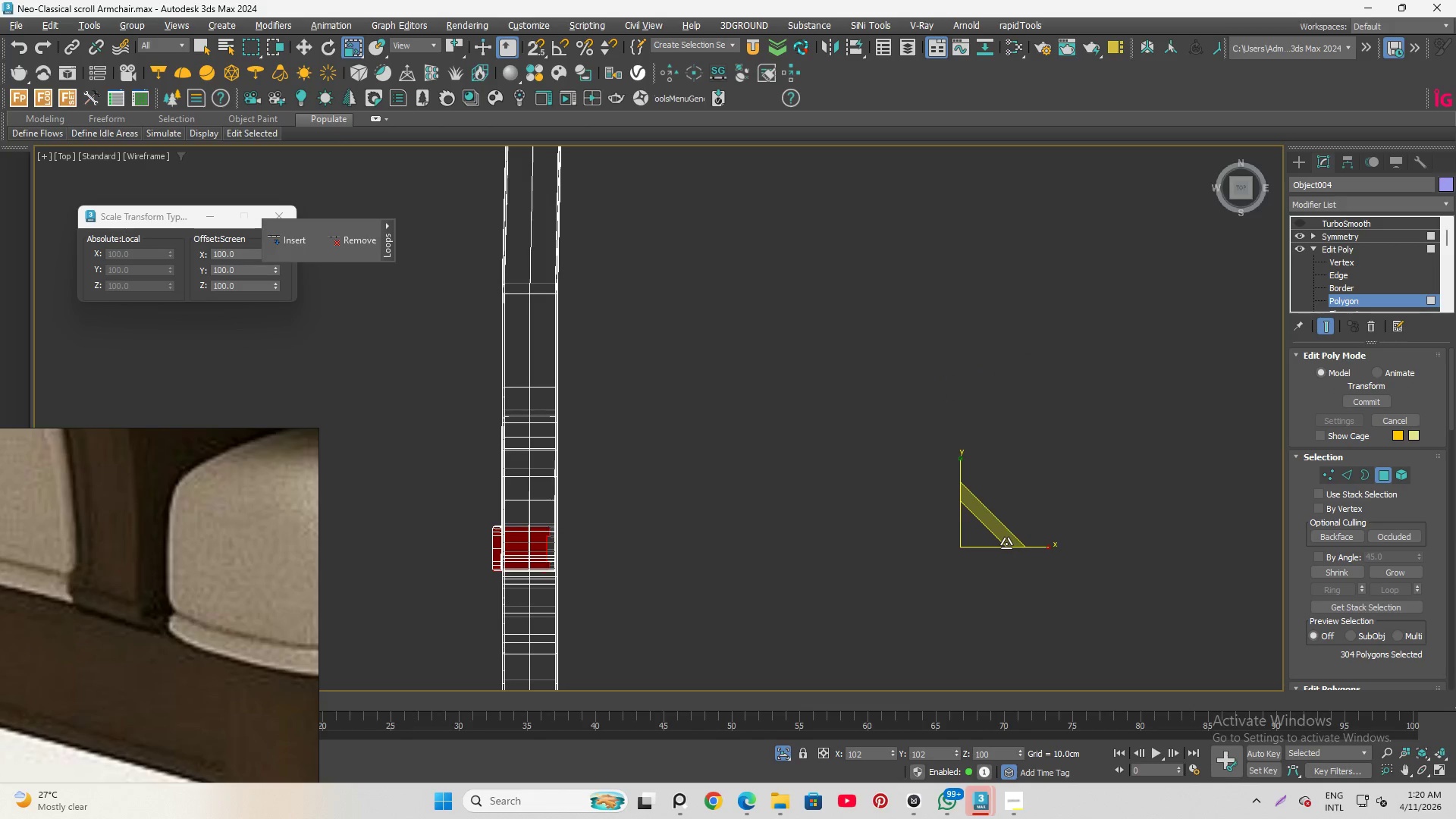 
key(Shift+ShiftLeft)
 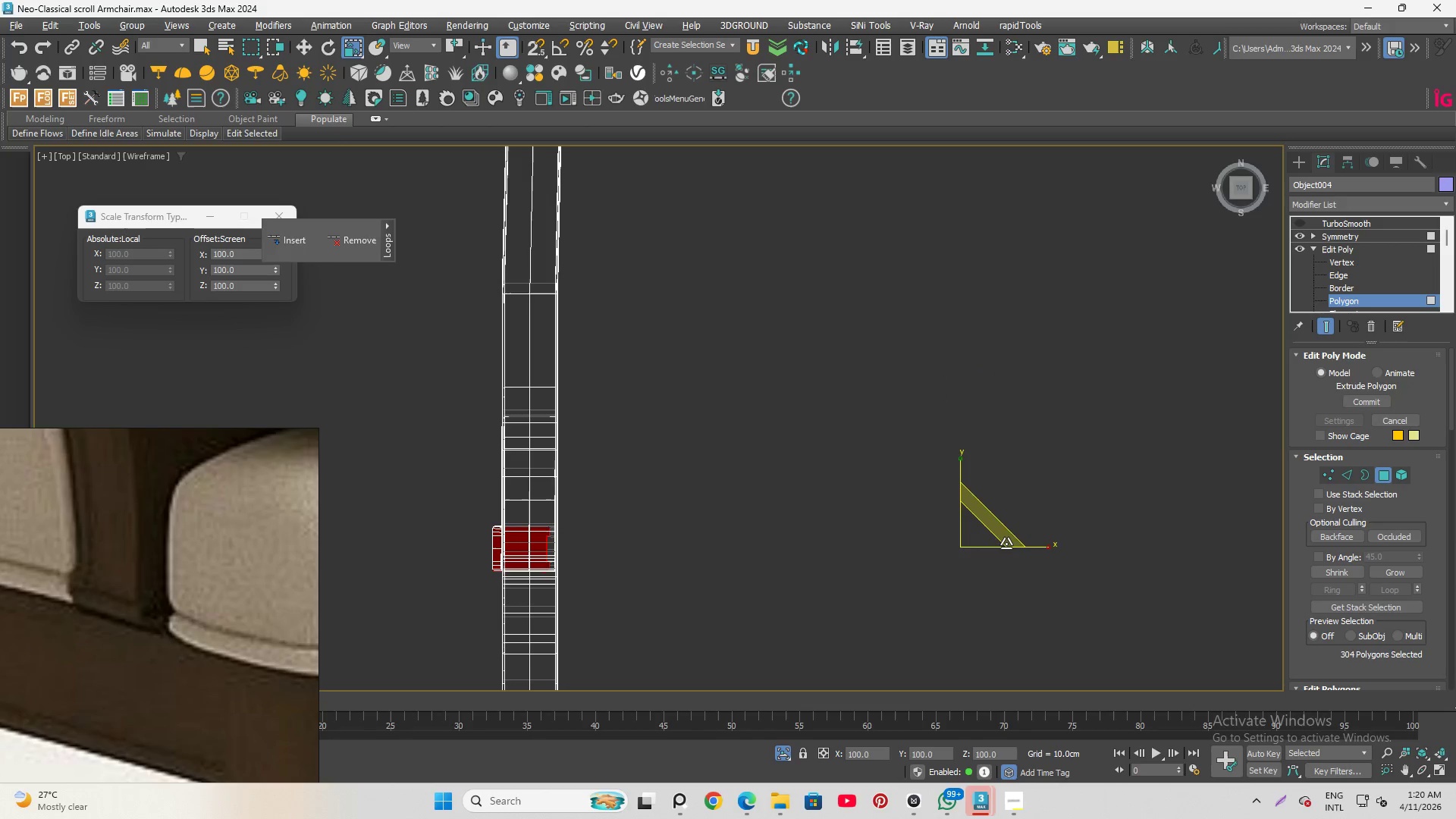 
key(Shift+ShiftLeft)
 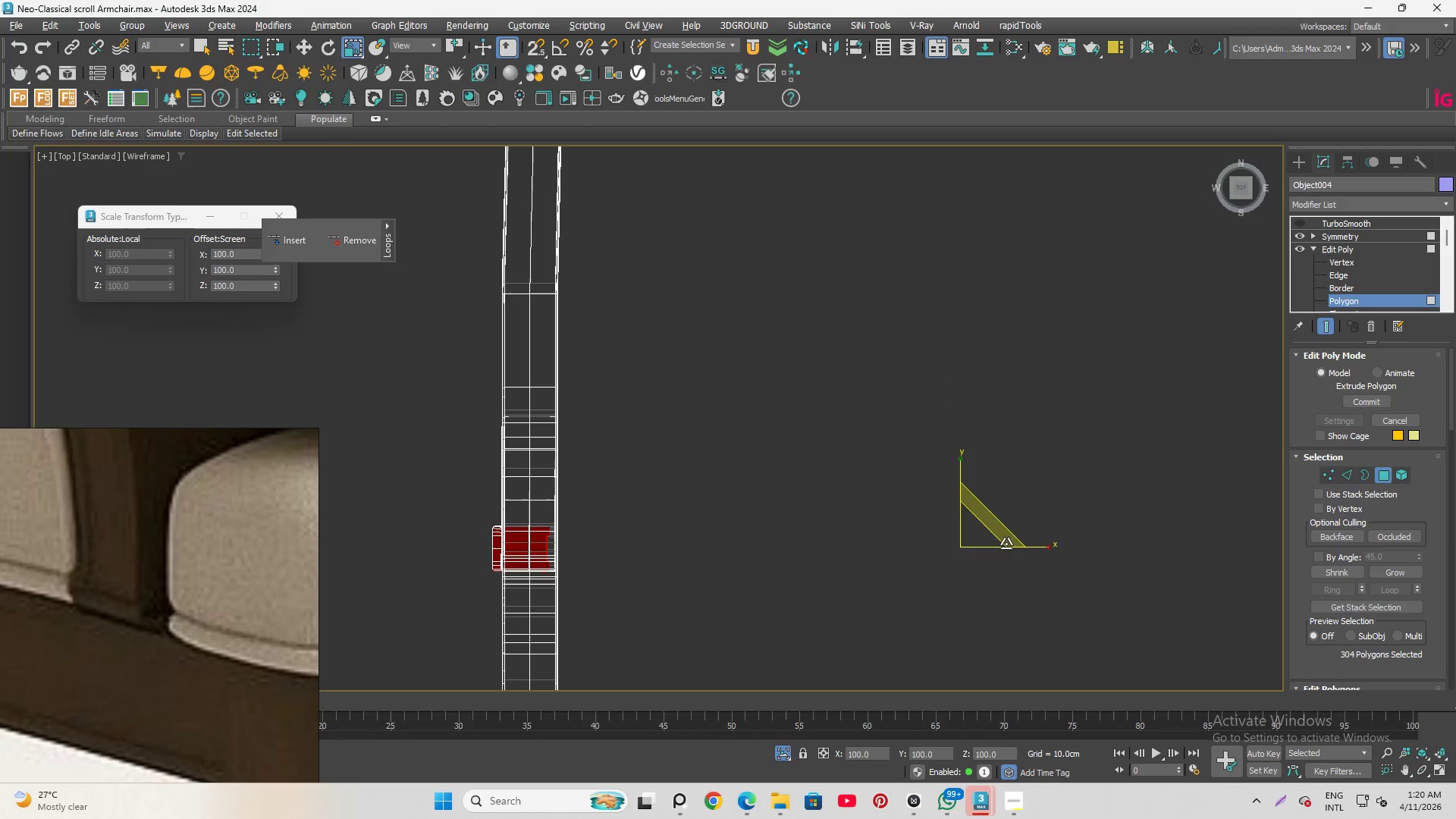 
key(Shift+ShiftLeft)
 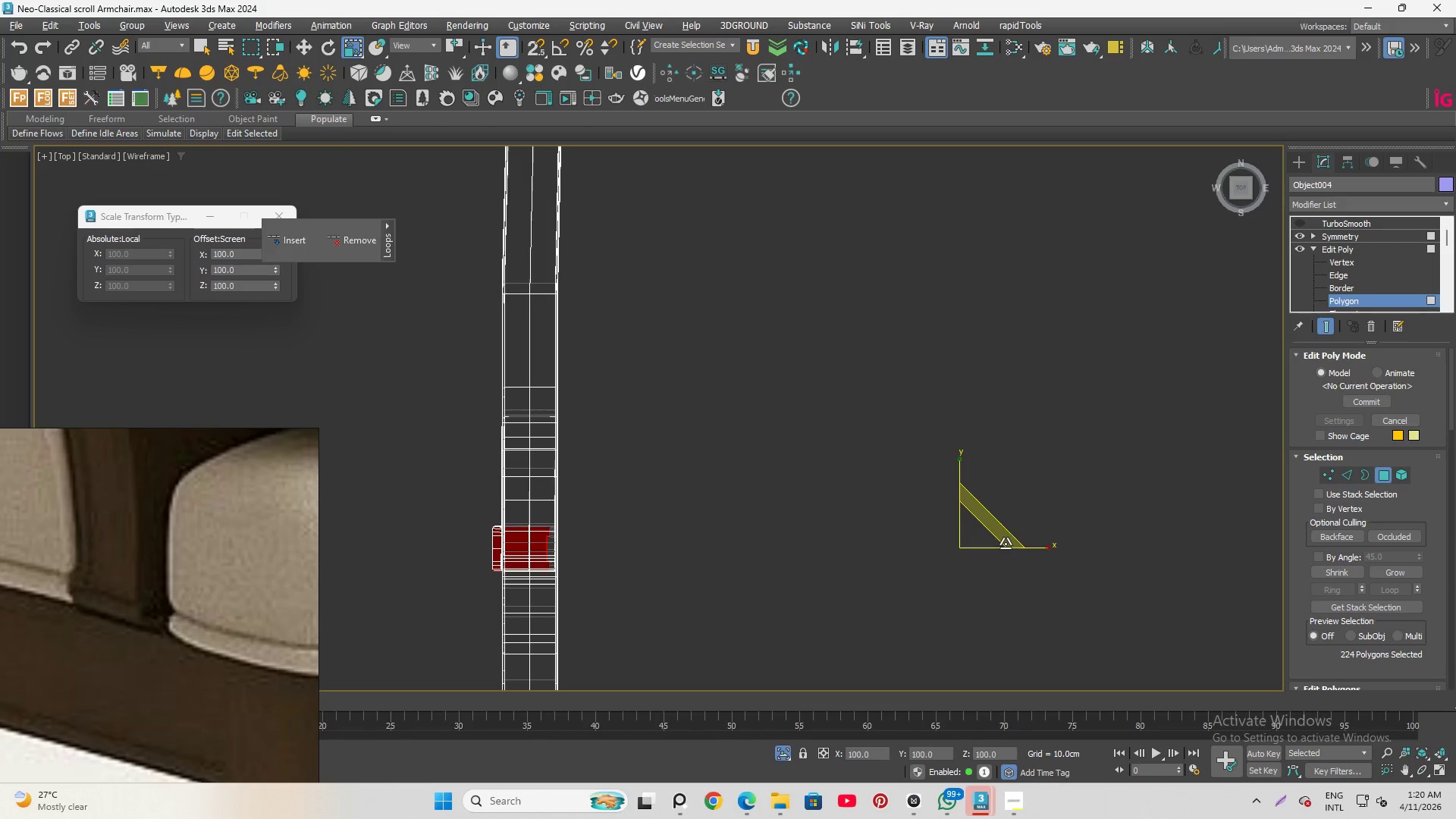 
key(Shift+ShiftLeft)
 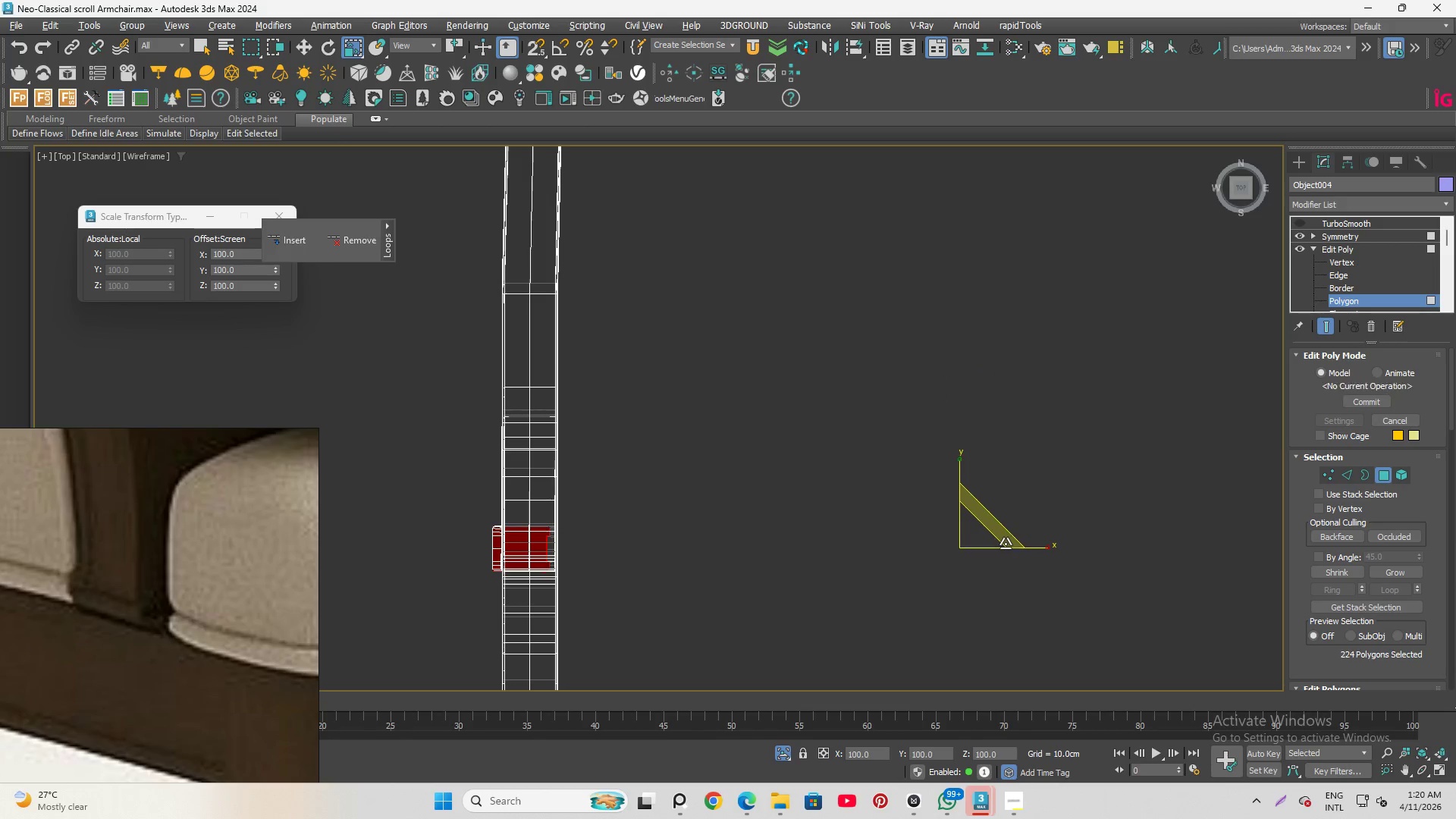 
key(Shift+ShiftLeft)
 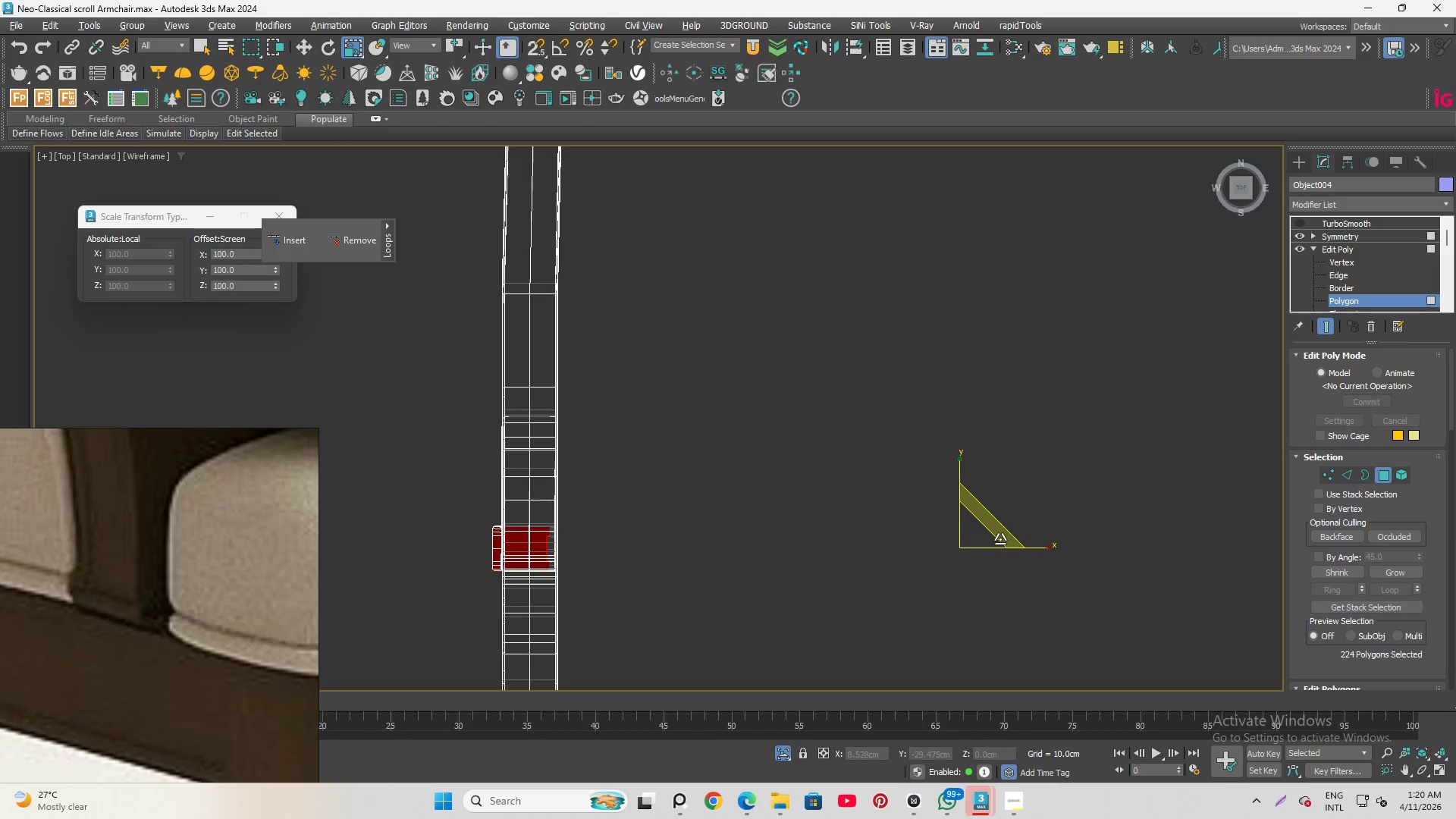 
key(Shift+ShiftLeft)
 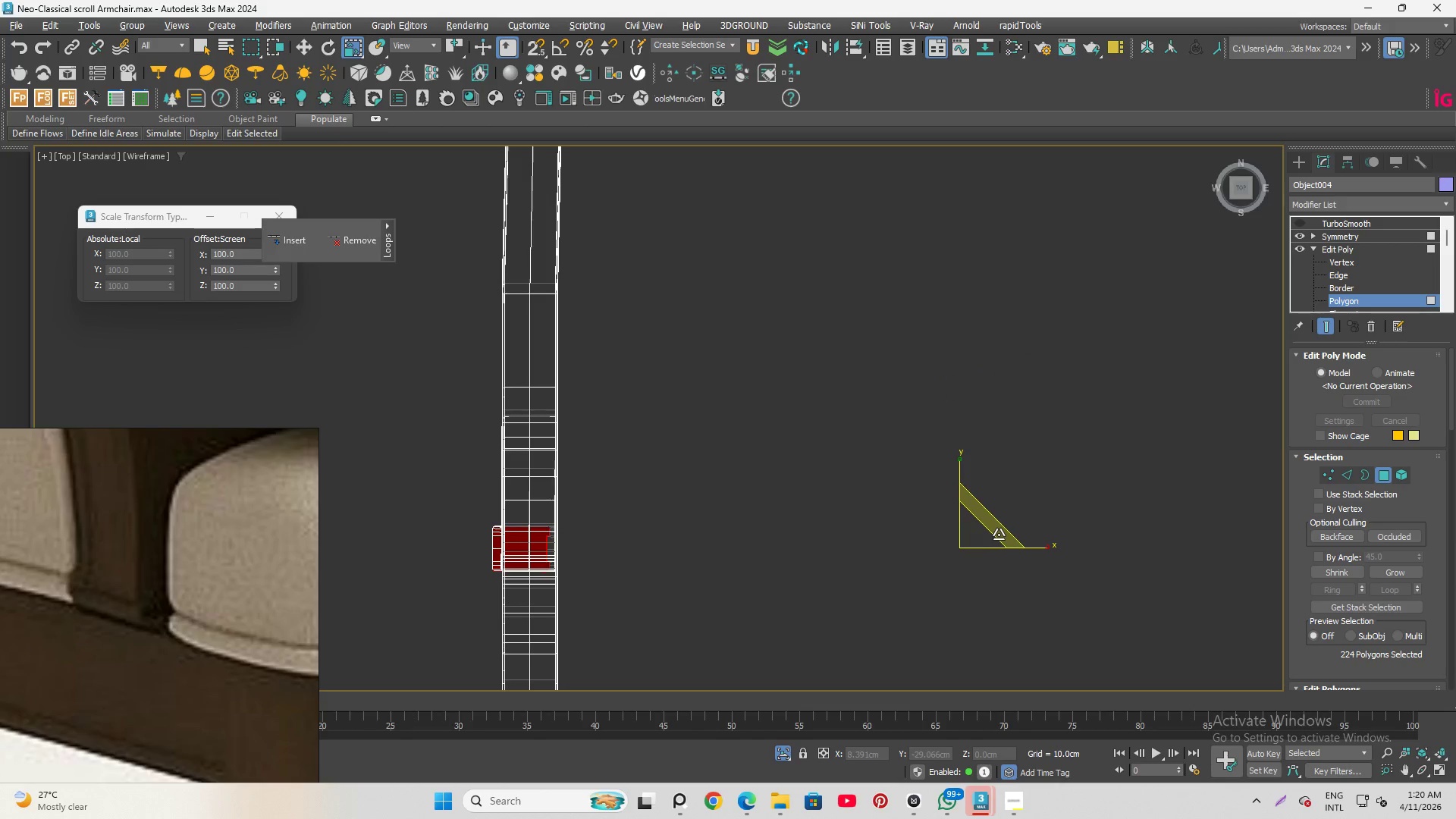 
key(Control+Z)
 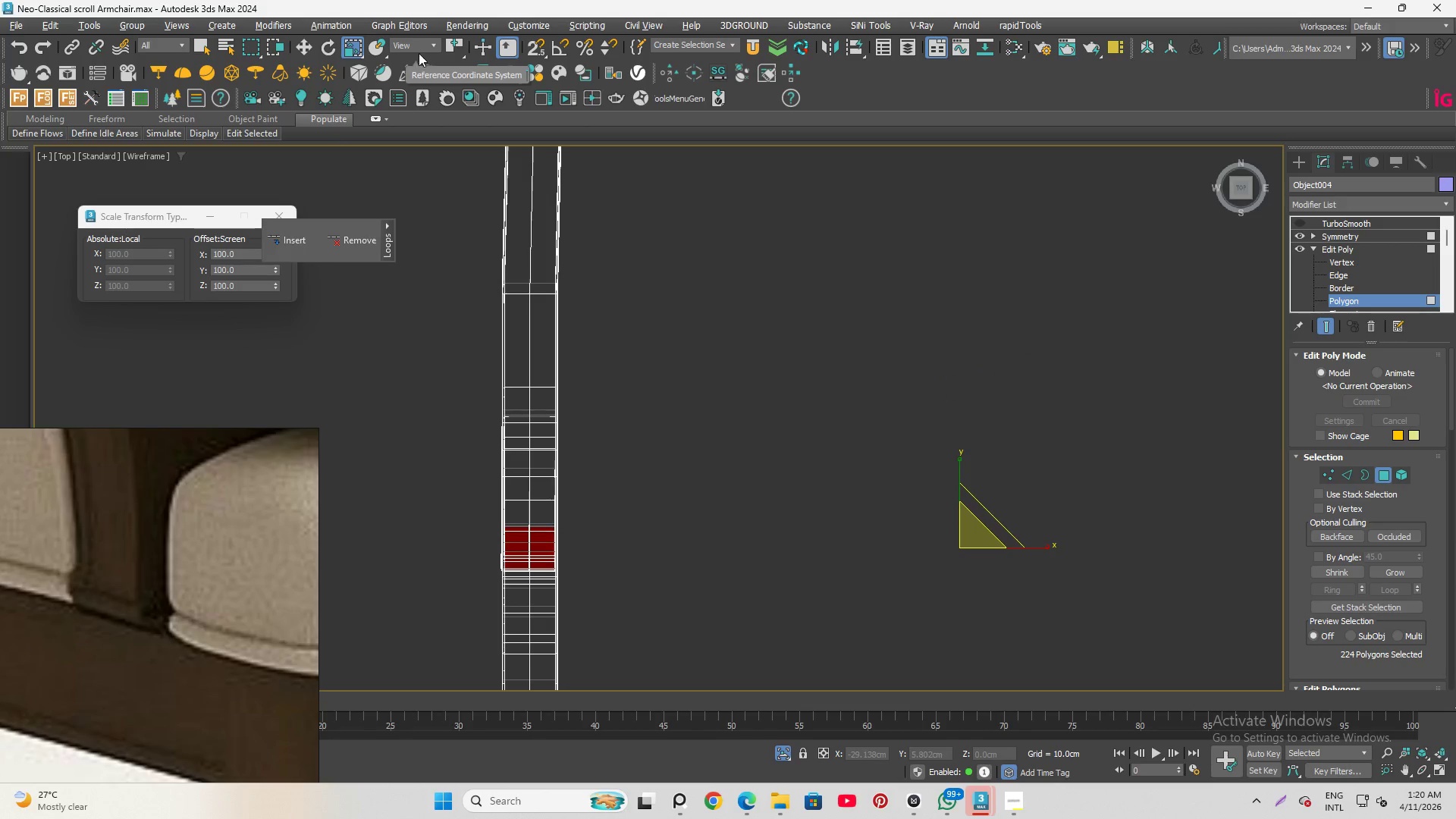 
left_click([421, 46])
 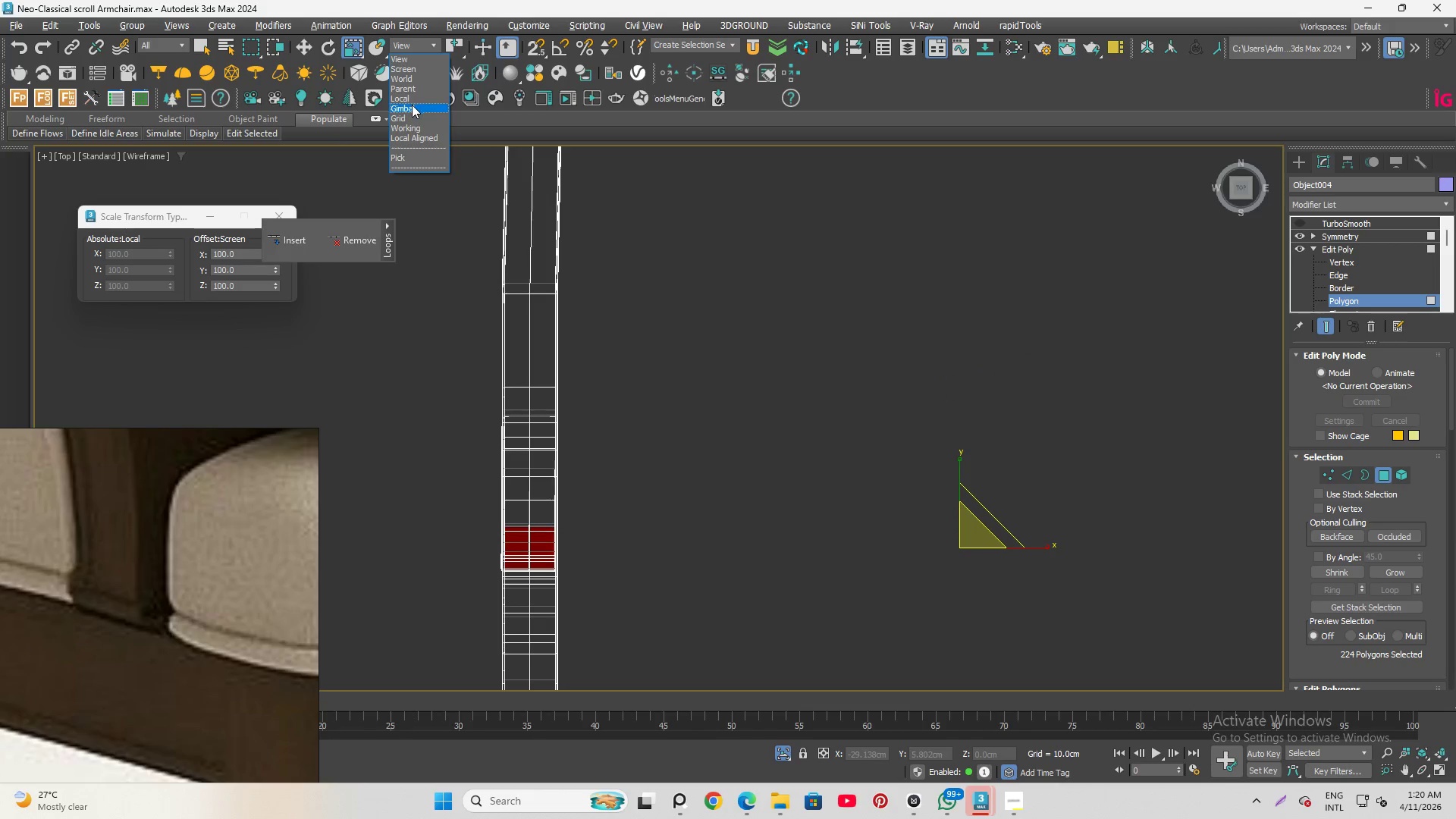 
left_click([410, 97])
 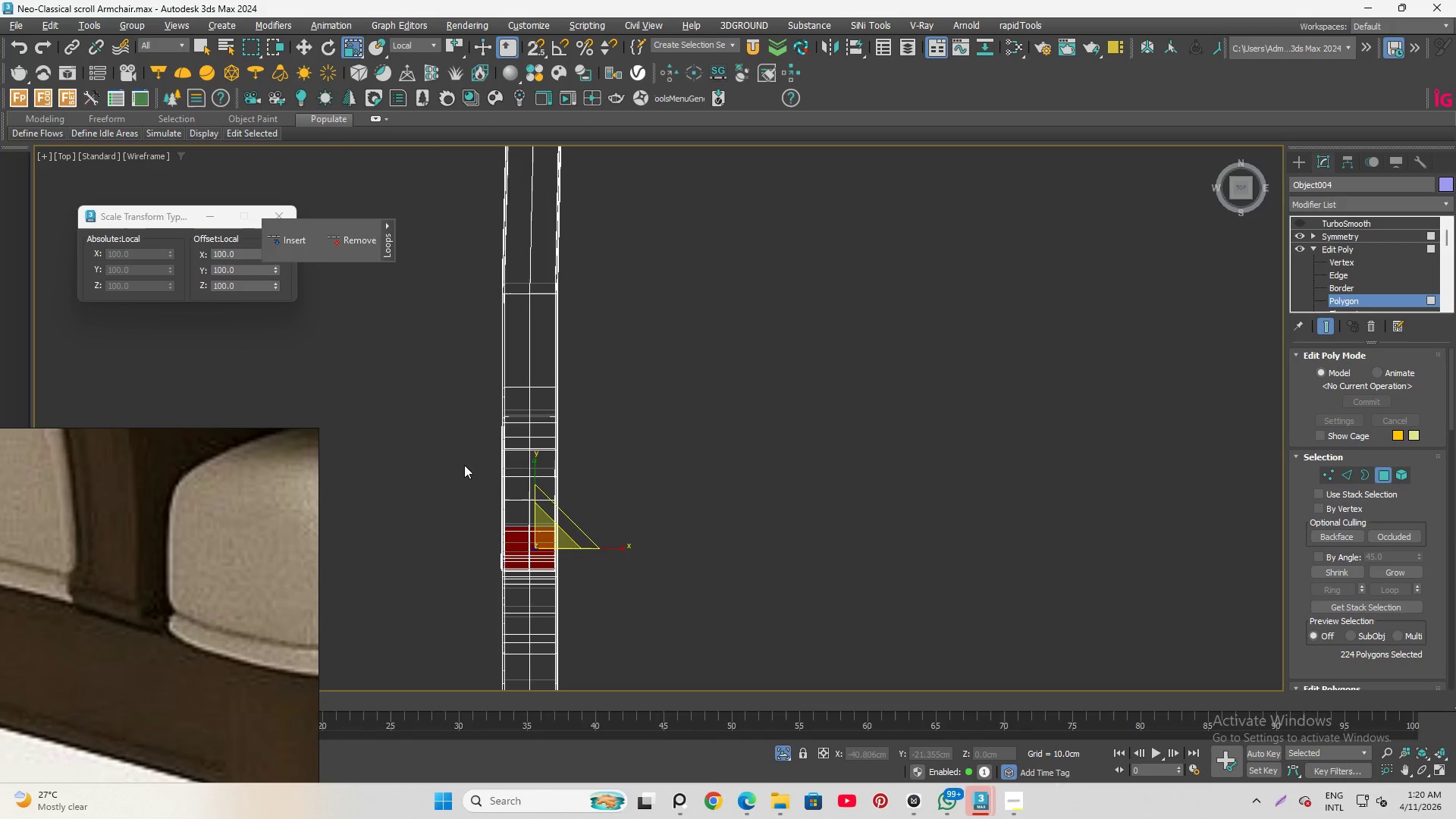 
scroll: coordinate [637, 500], scroll_direction: up, amount: 5.0
 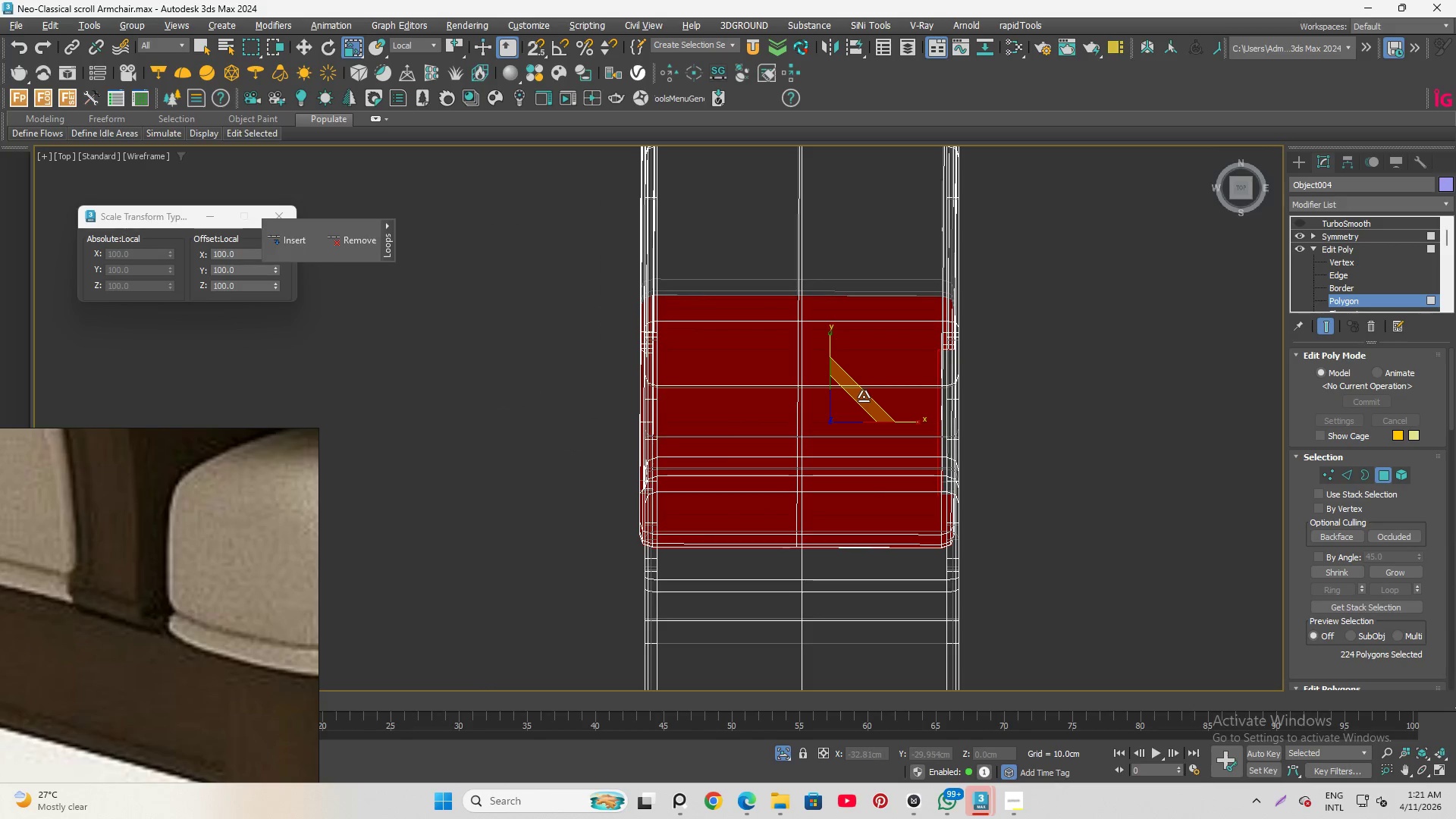 
hold_key(key=ShiftLeft, duration=1.52)
left_click_drag(start_coordinate=[864, 397], to_coordinate=[933, 500])
 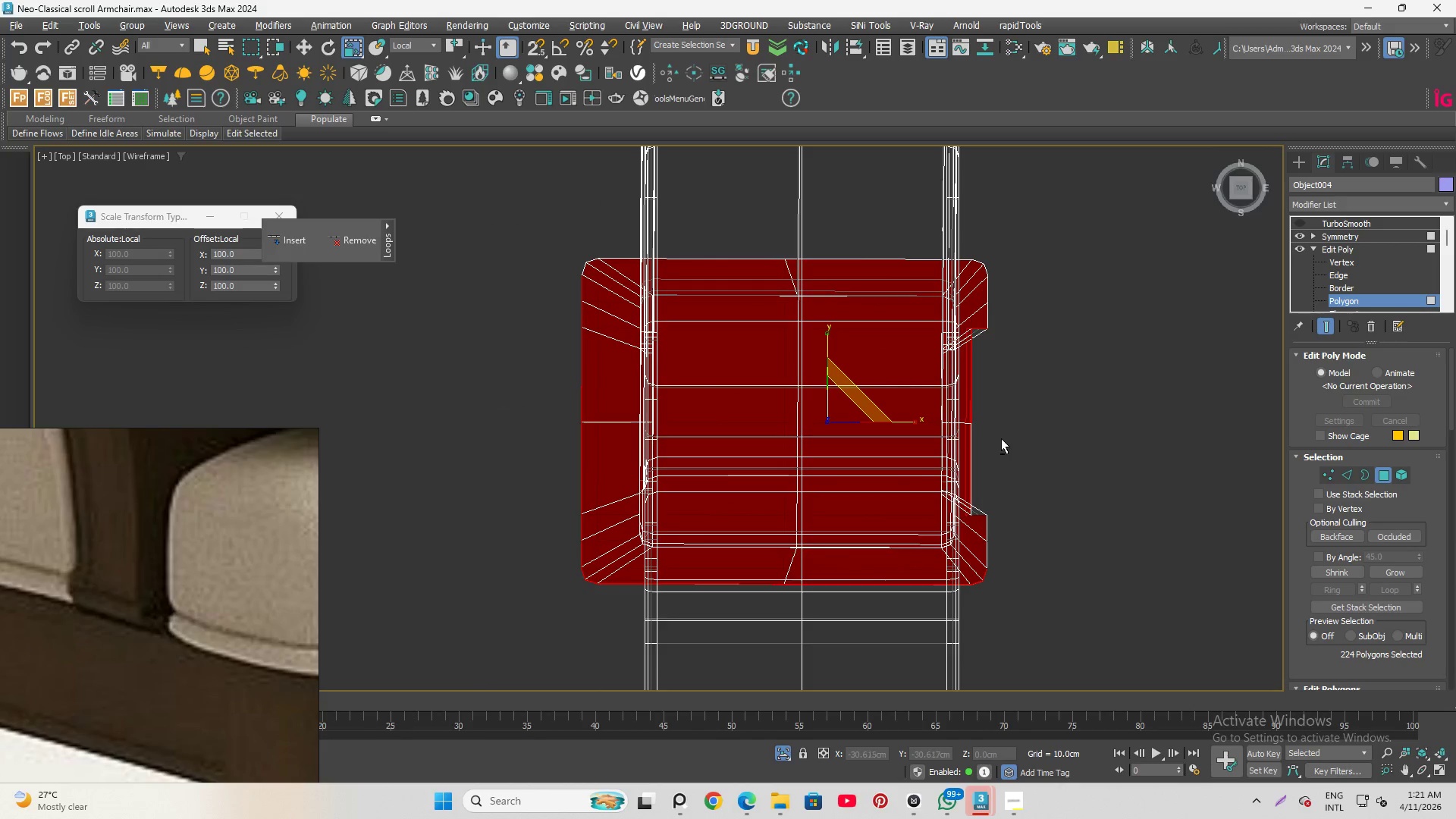 
hold_key(key=ShiftLeft, duration=1.5)
 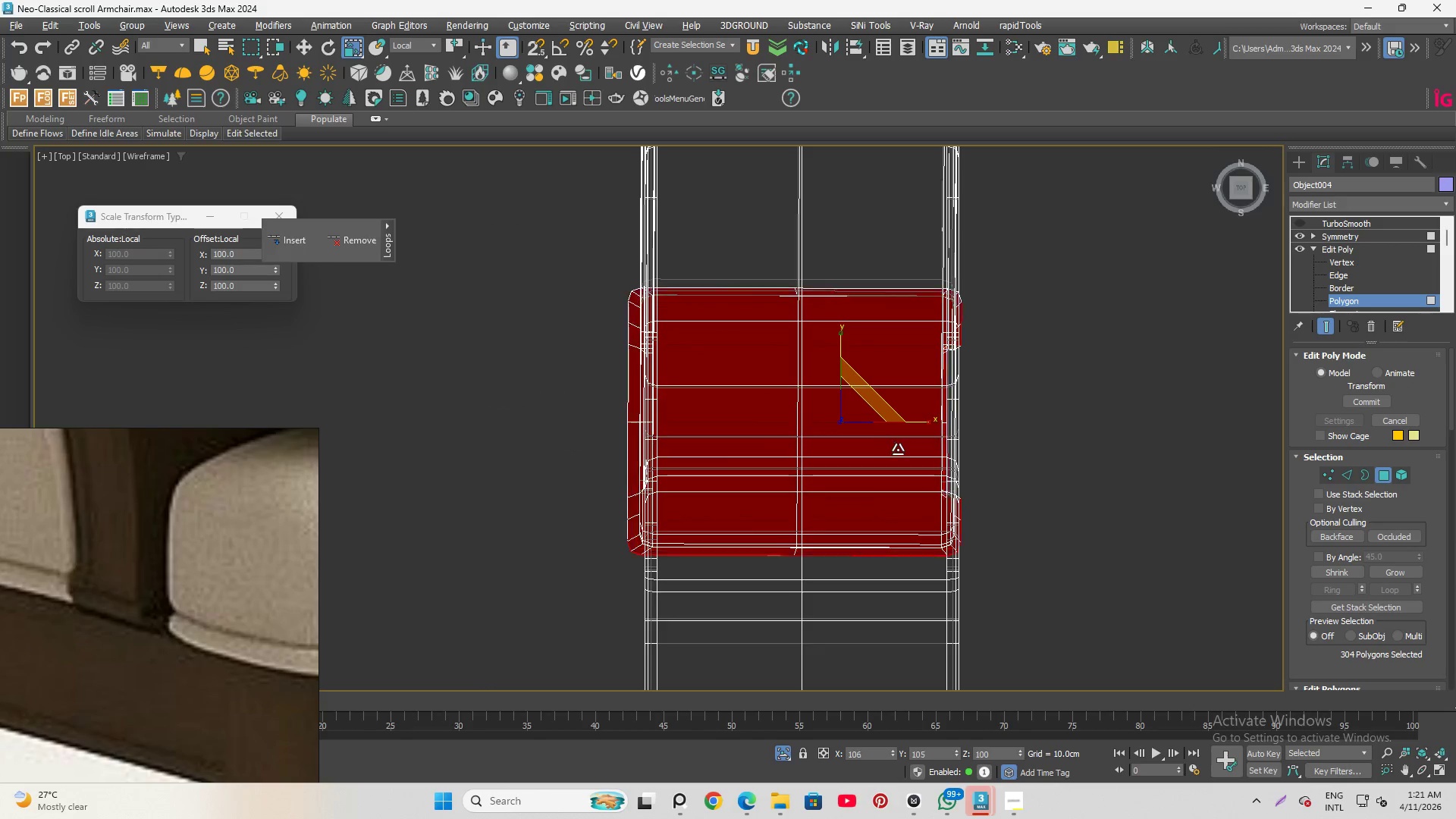 
hold_key(key=ShiftLeft, duration=1.51)
 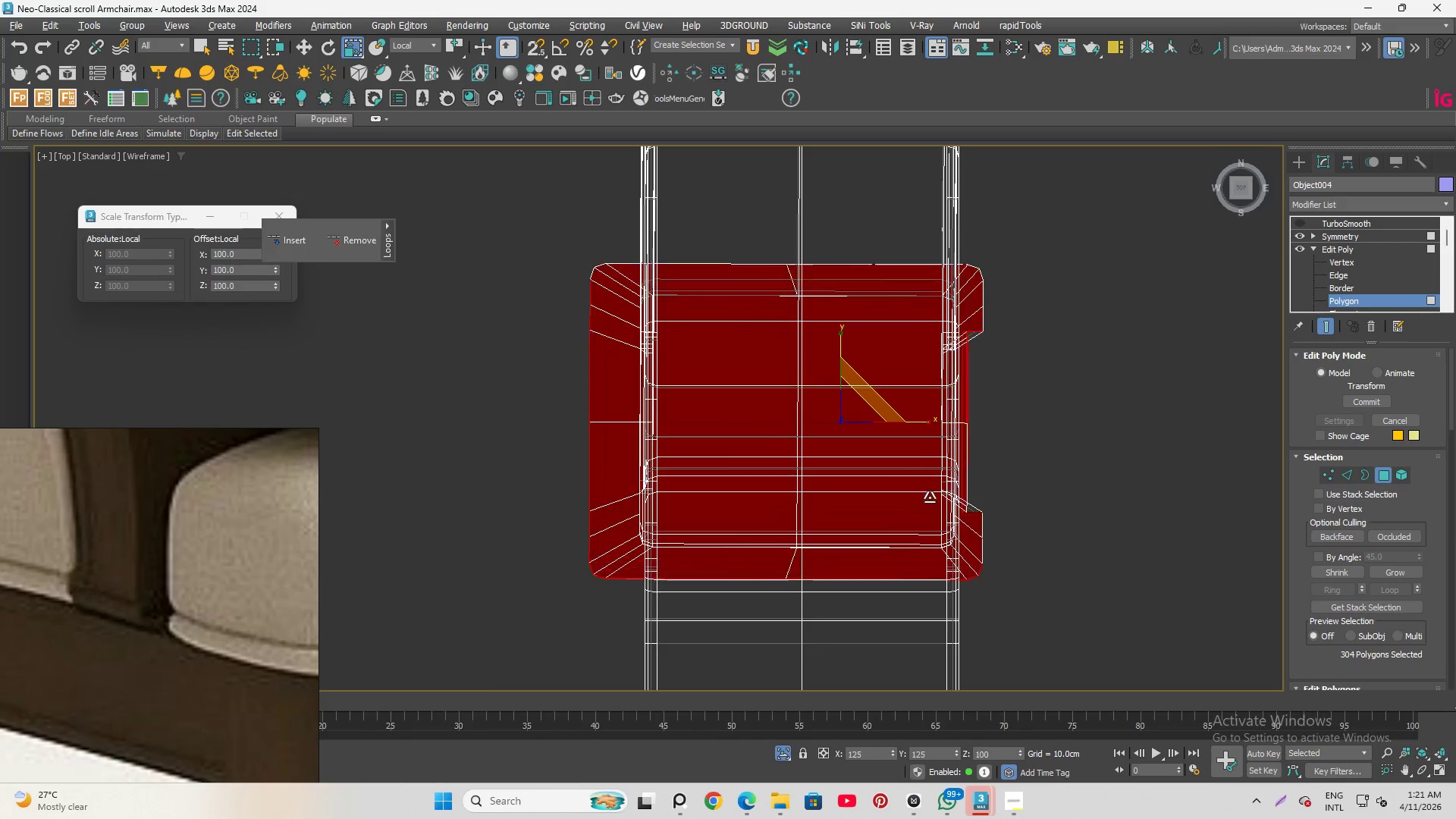 
hold_key(key=ShiftLeft, duration=1.02)
 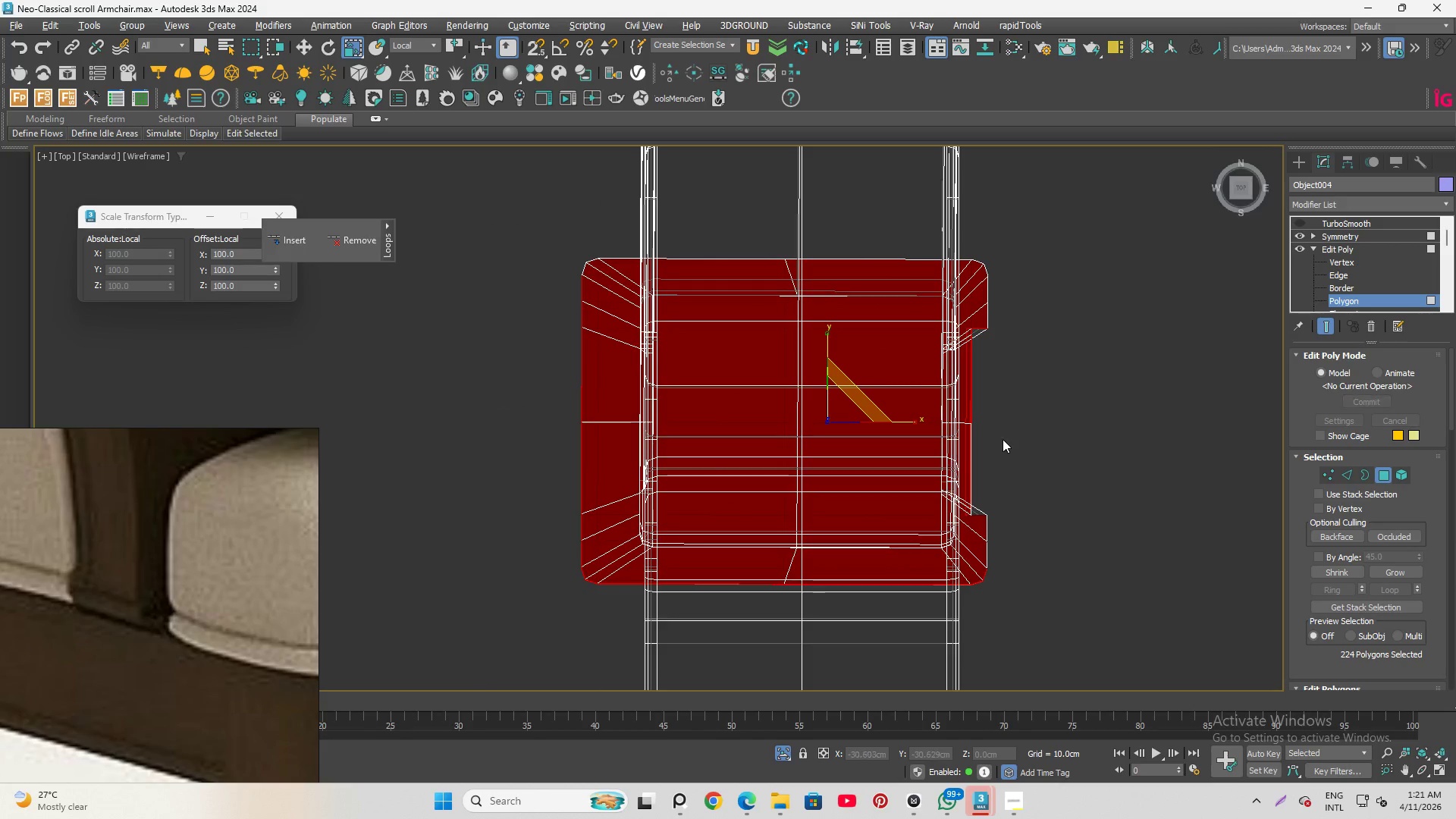 
hold_key(key=AltLeft, duration=1.5)
 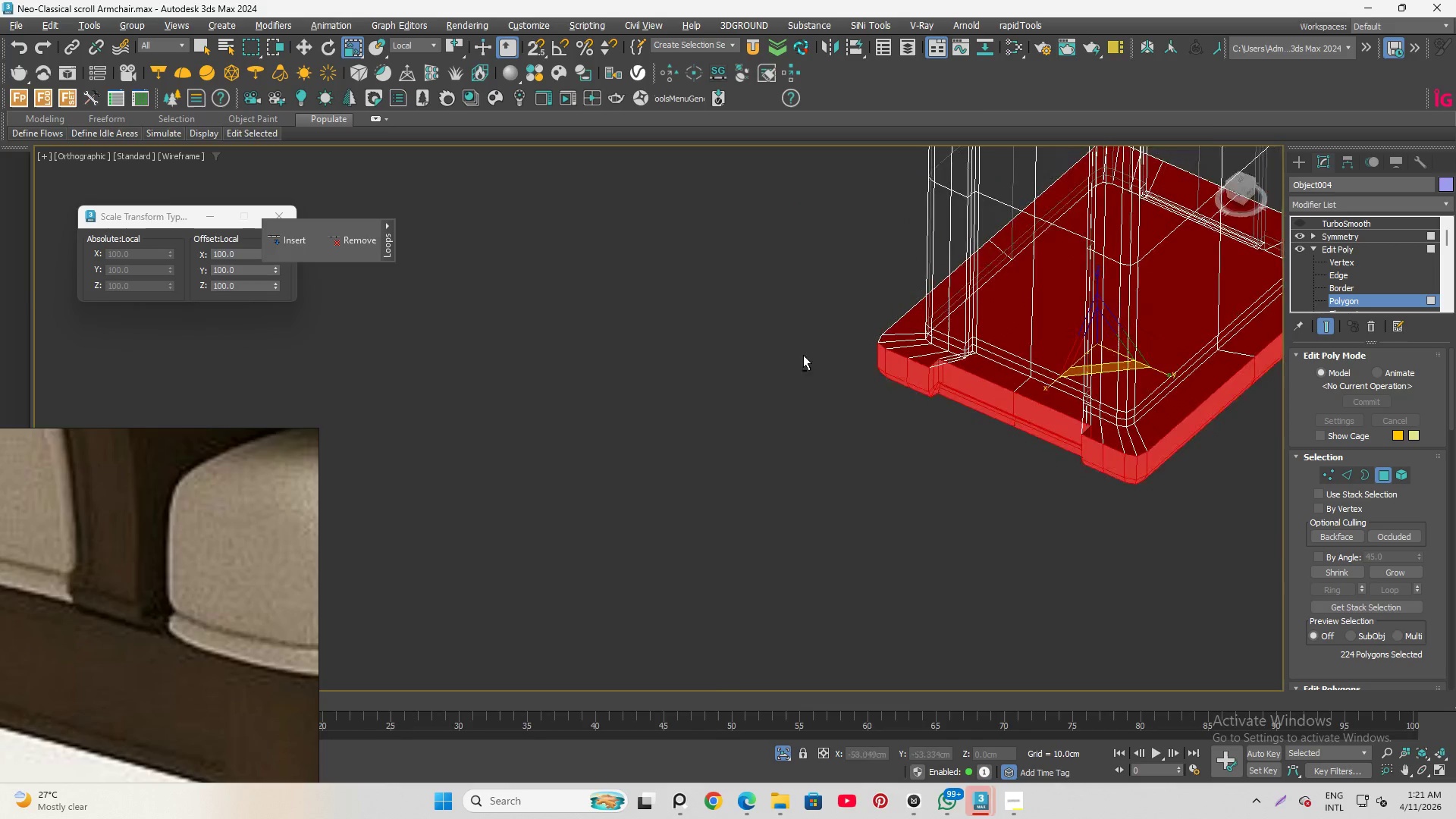 
hold_key(key=AltLeft, duration=1.52)
 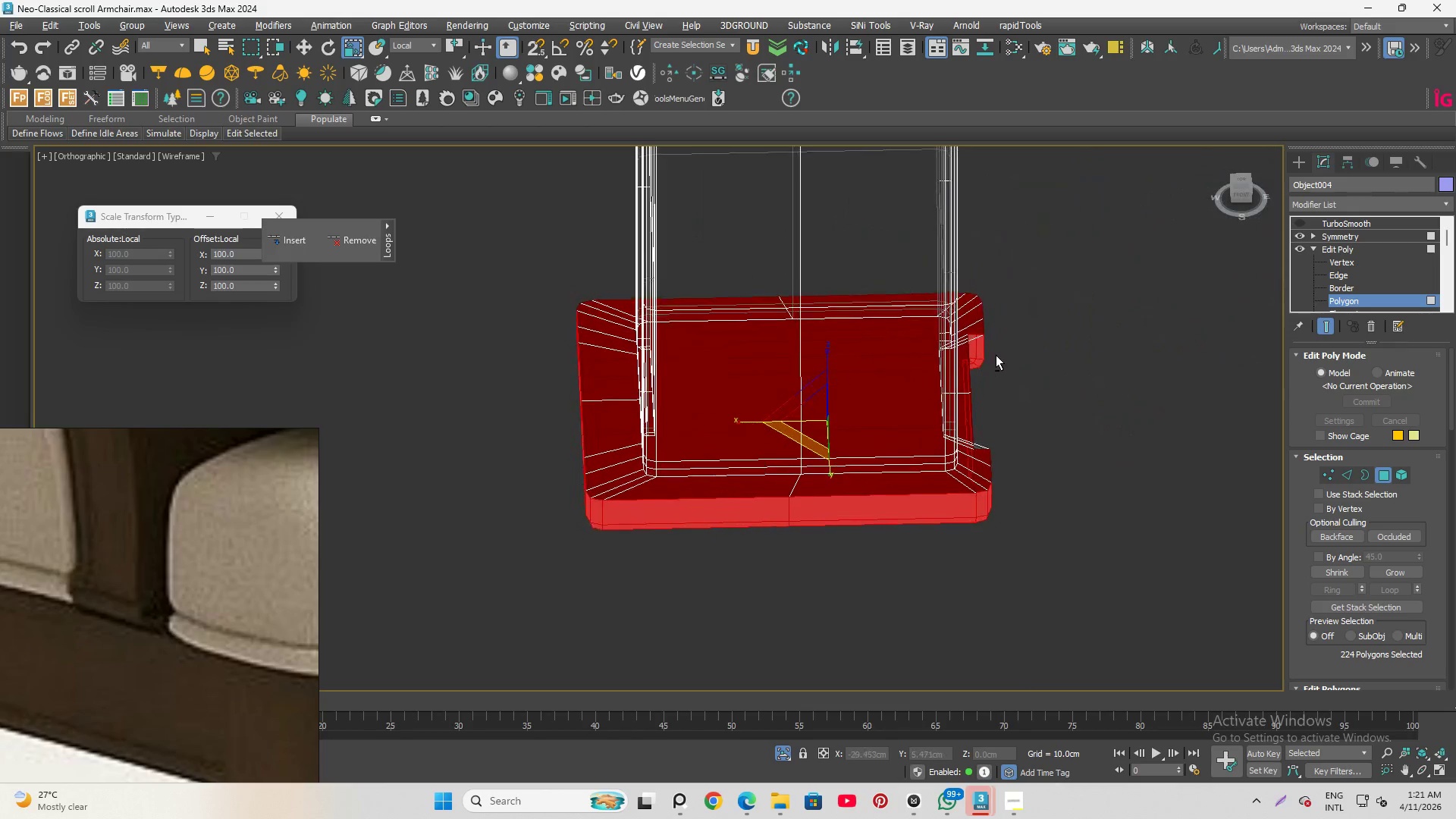 
hold_key(key=AltLeft, duration=1.51)
 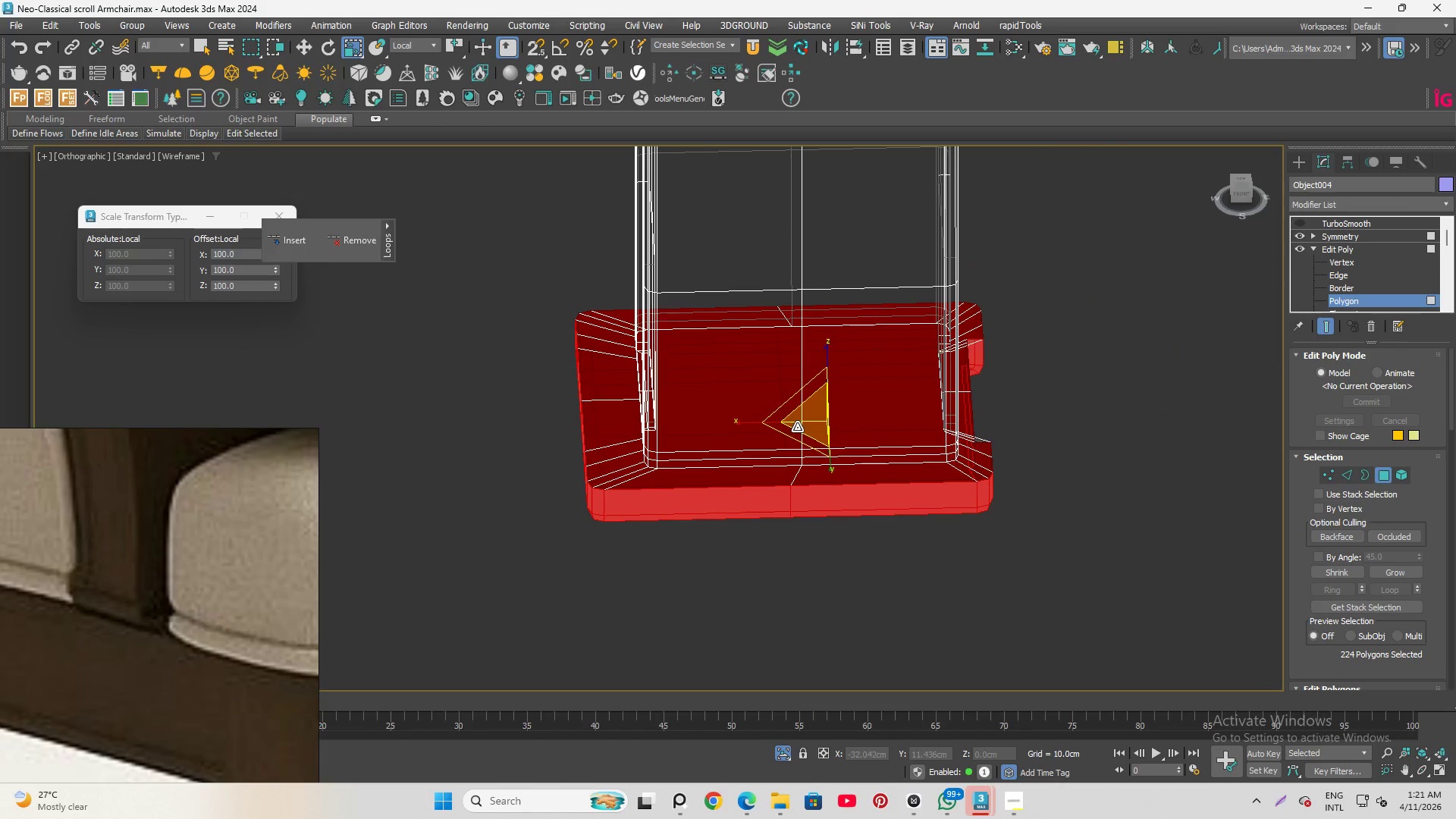 
key(Alt+AltLeft)
 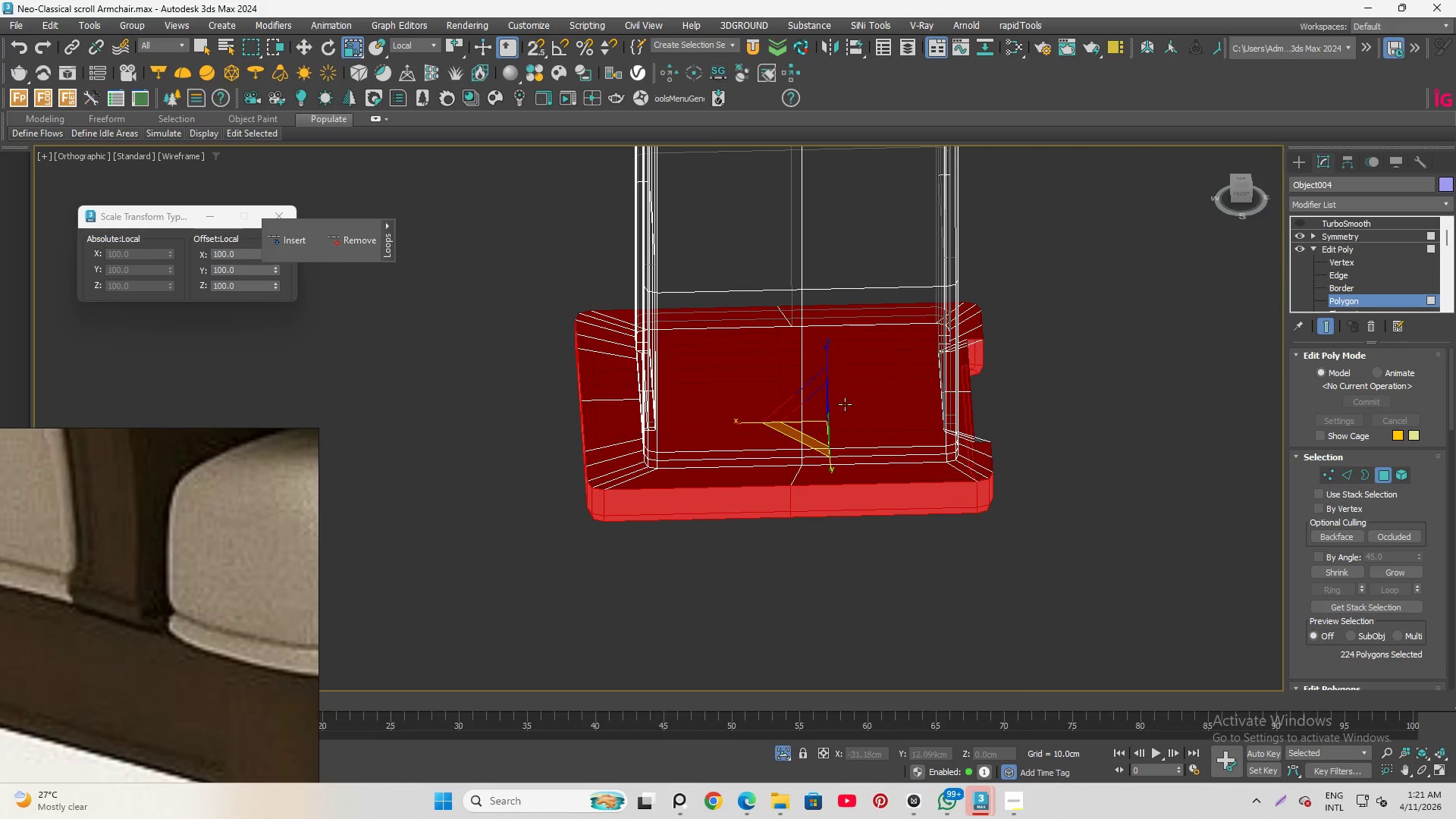 
key(Alt+AltLeft)
 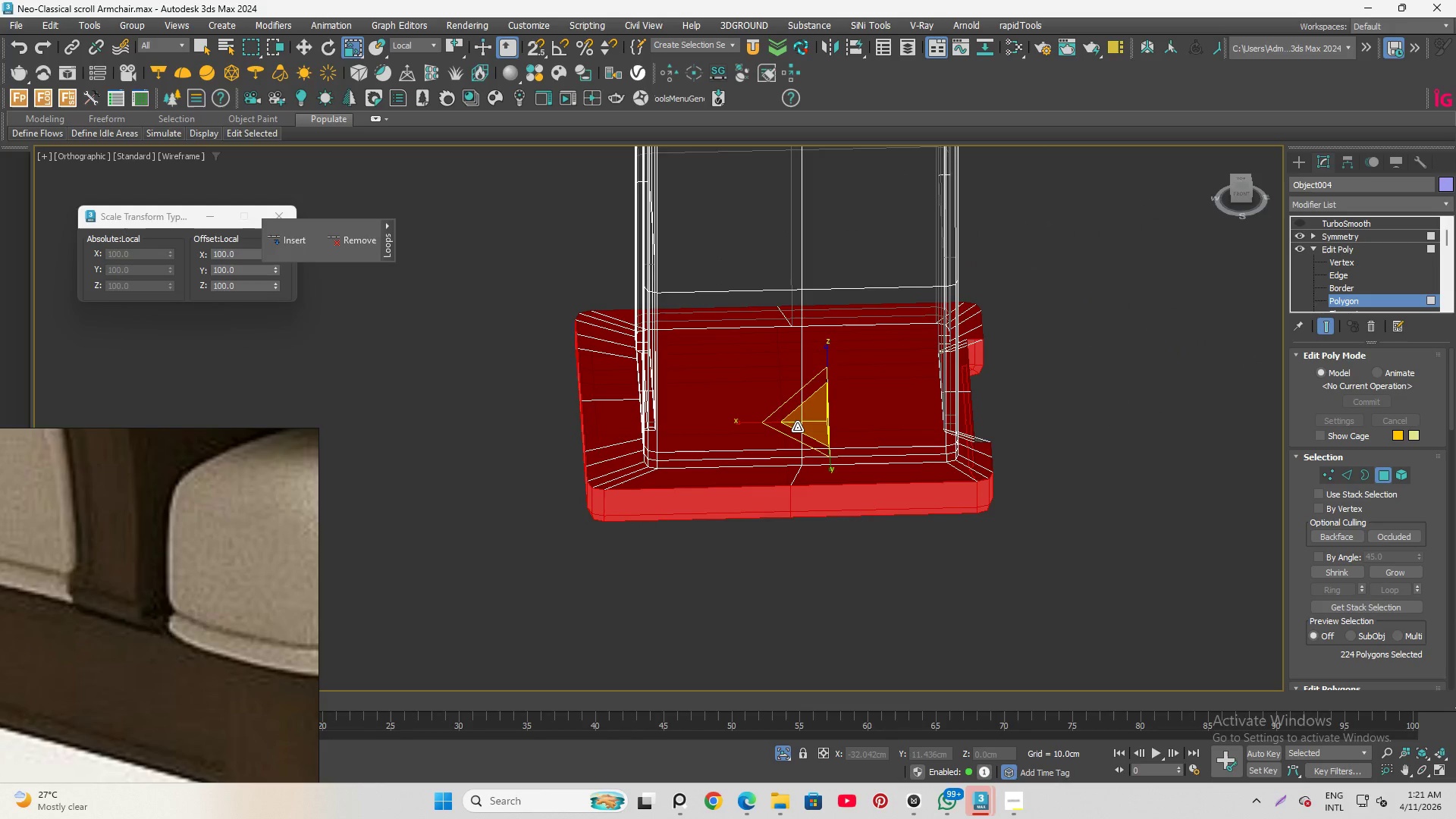 
key(F3)
 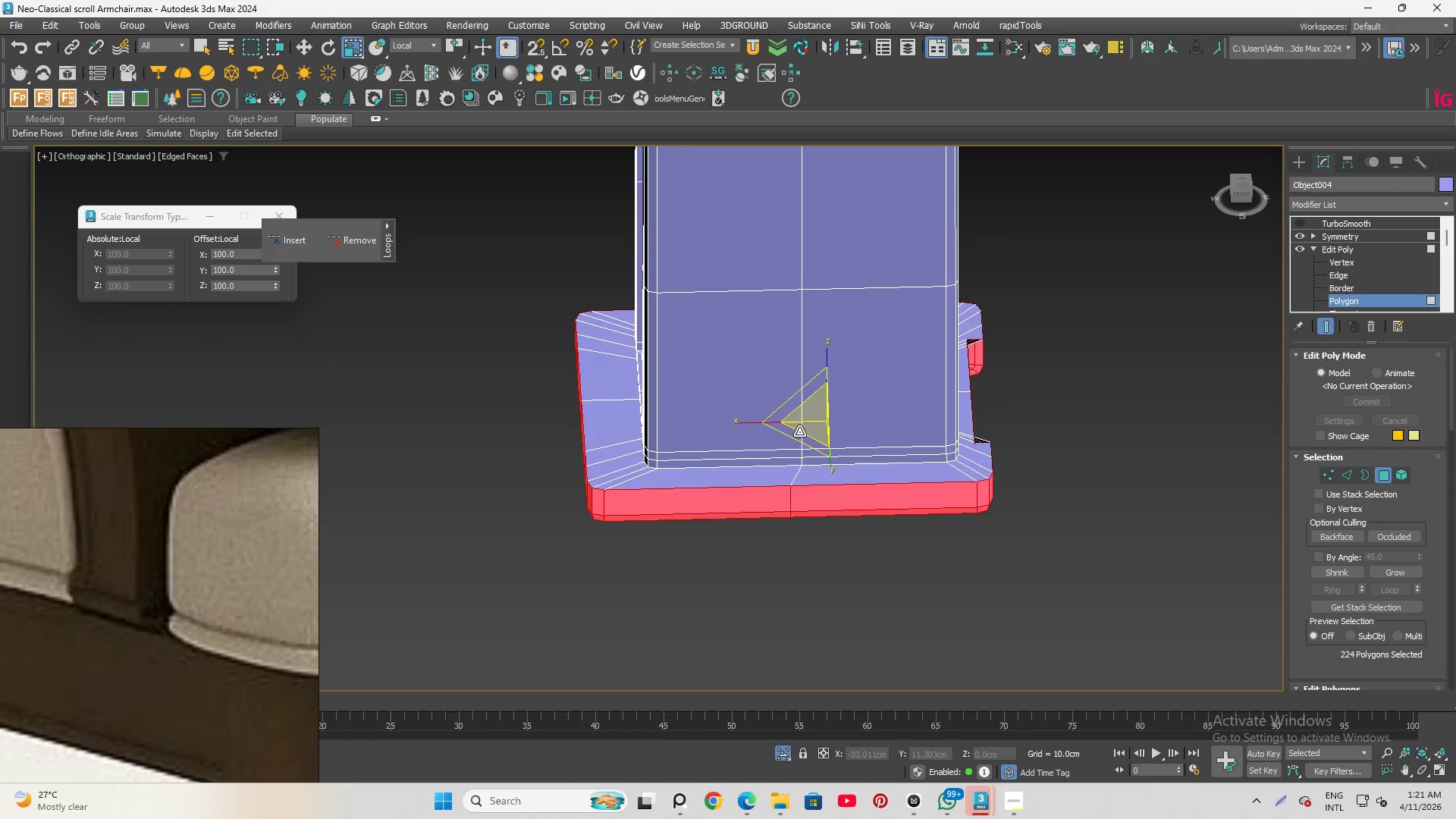 
hold_key(key=AltLeft, duration=1.52)
 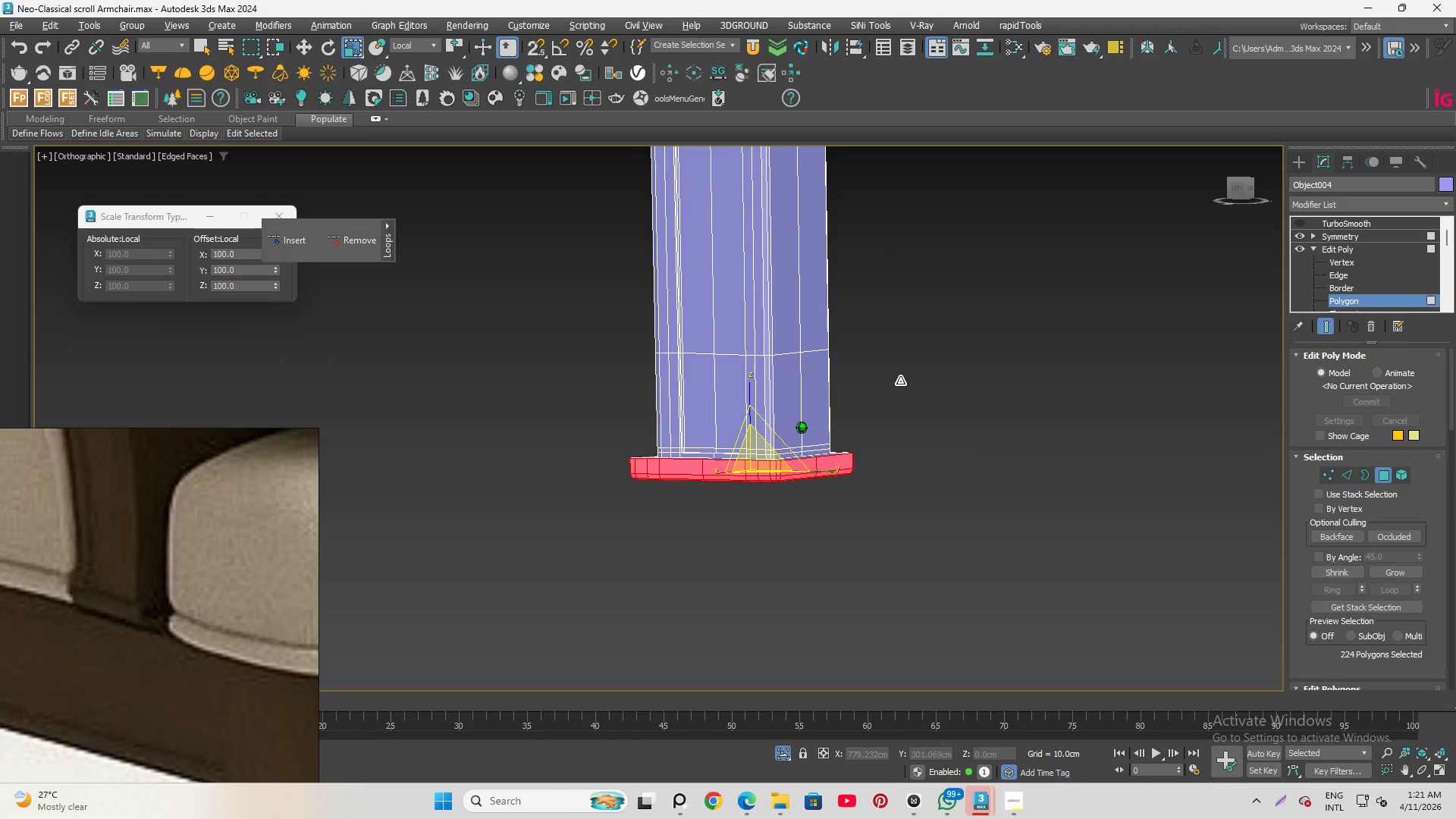 
scroll: coordinate [802, 439], scroll_direction: down, amount: 2.0
 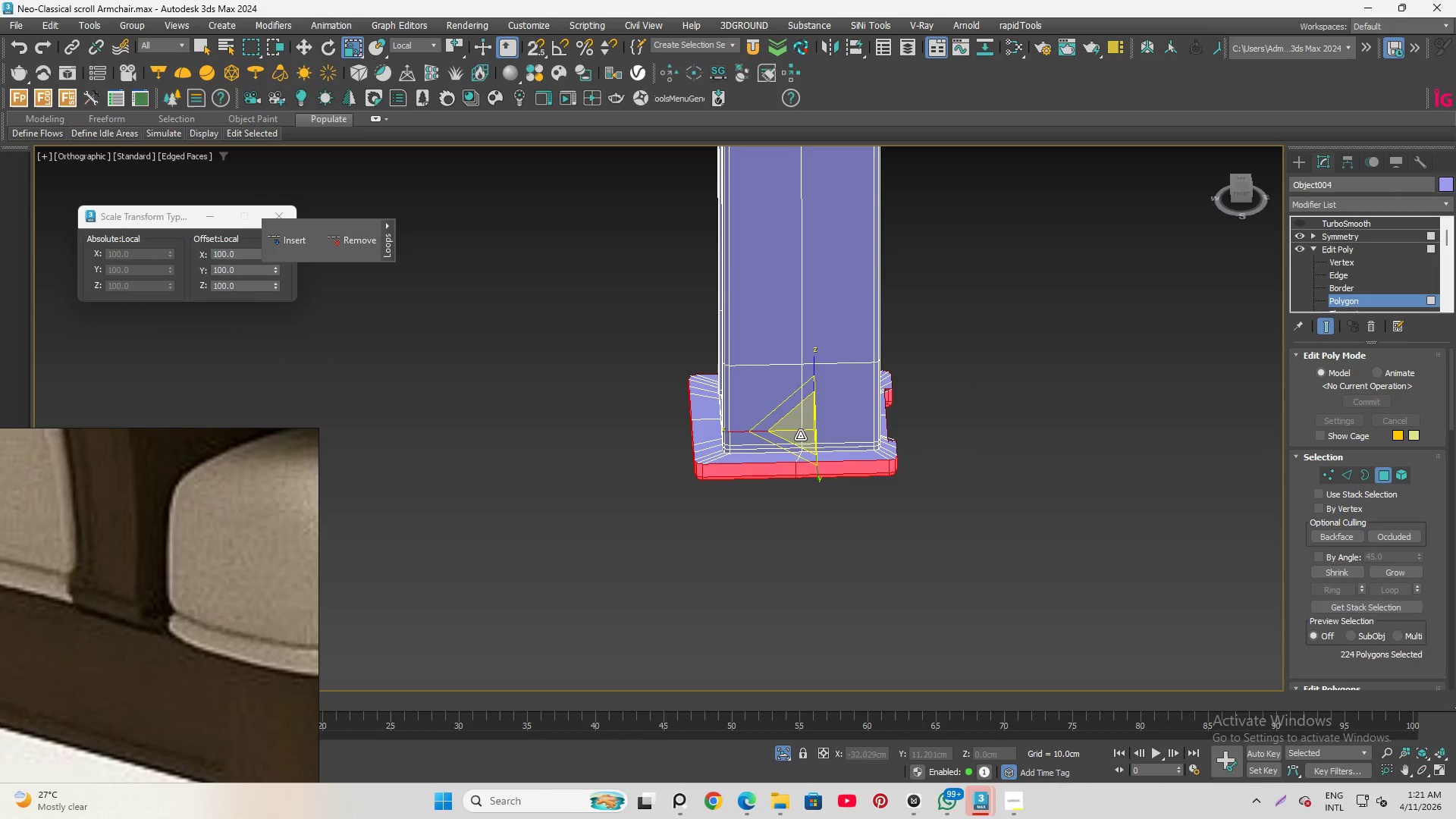 
hold_key(key=AltLeft, duration=1.5)
 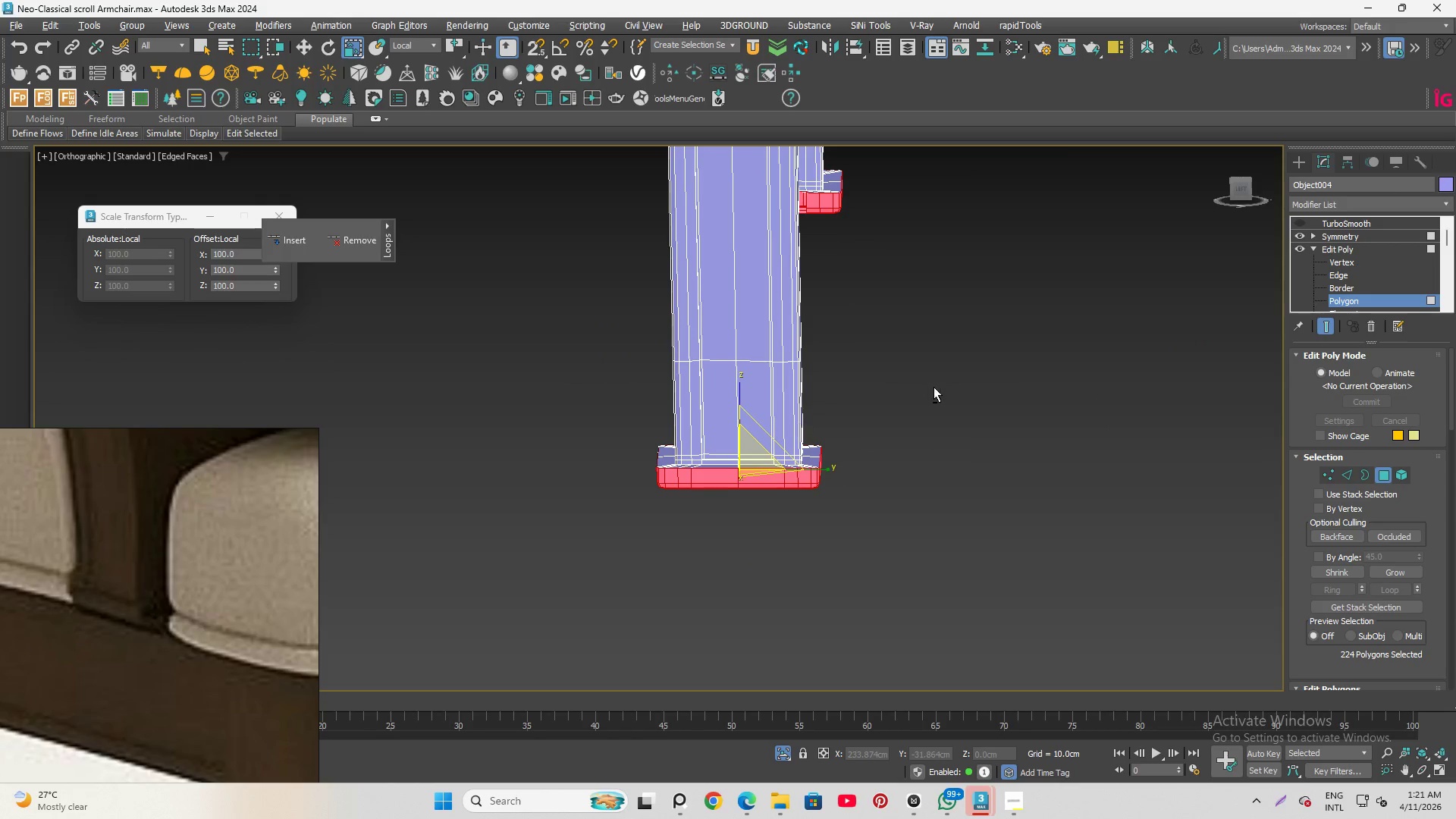 
hold_key(key=AltLeft, duration=0.52)
 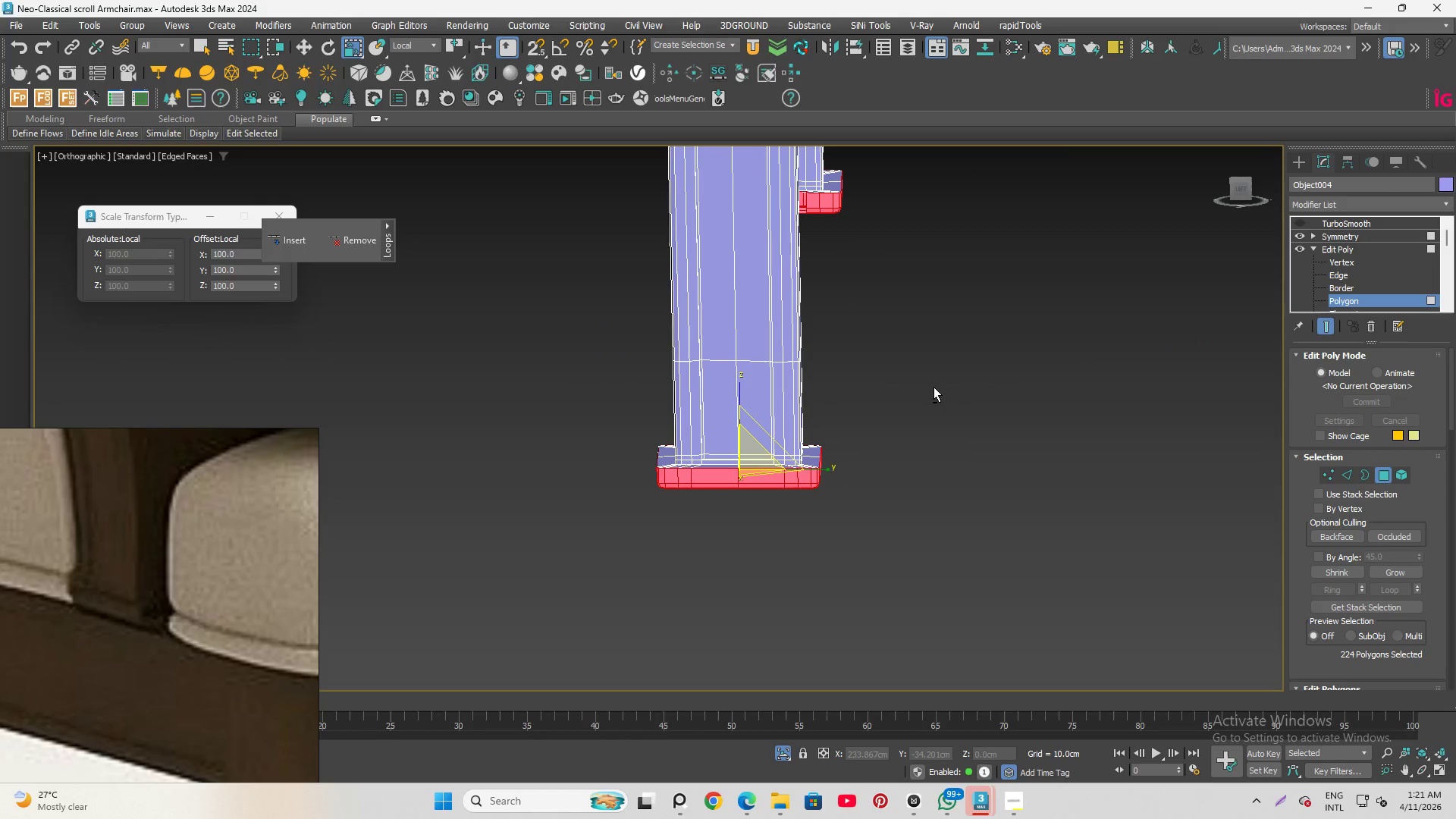 
key(Control+Z)
 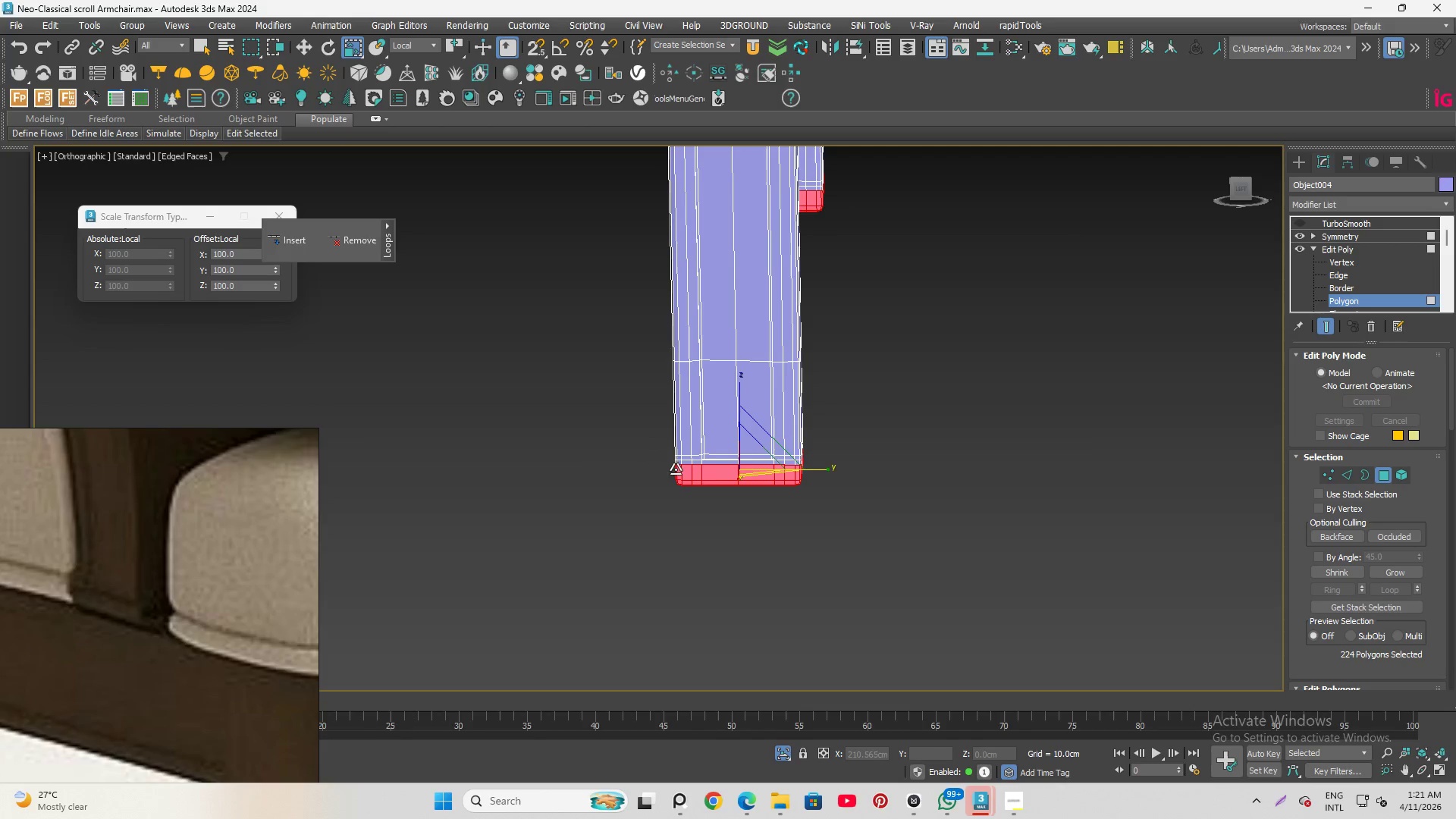 
scroll: coordinate [678, 445], scroll_direction: up, amount: 3.0
 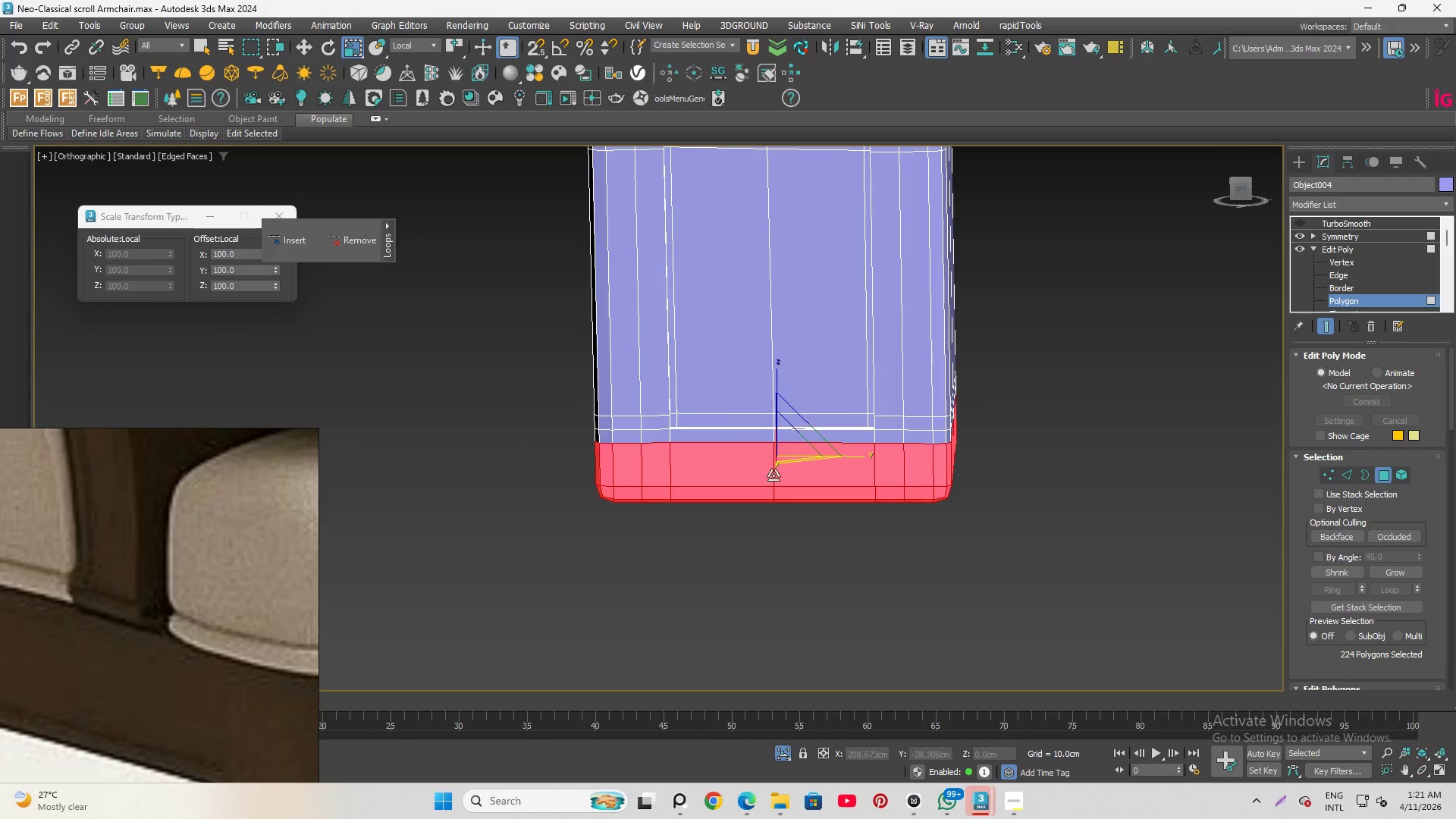 
hold_key(key=AltLeft, duration=1.5)
 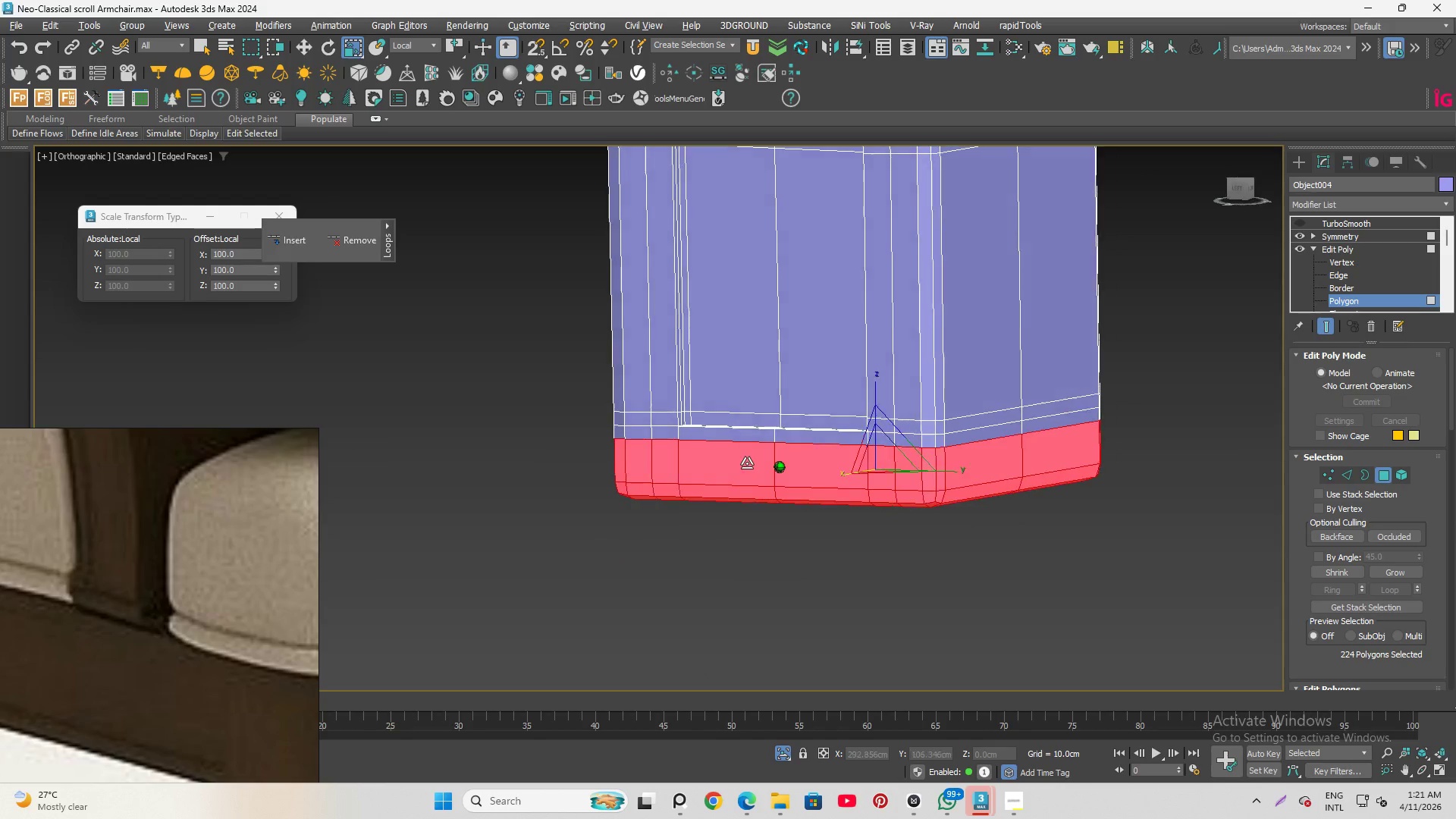 
hold_key(key=AltLeft, duration=0.86)
 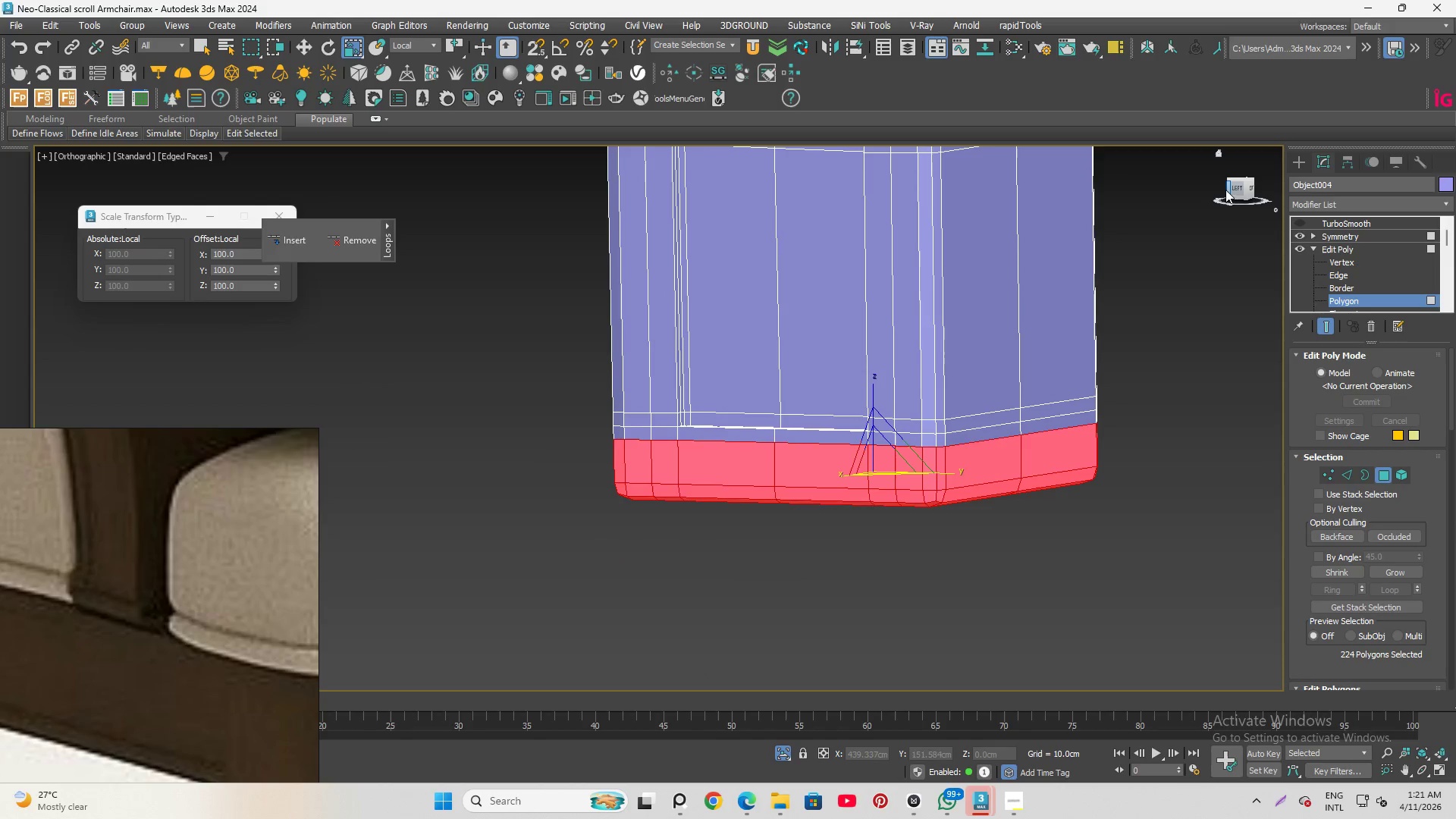 
left_click([1235, 191])
 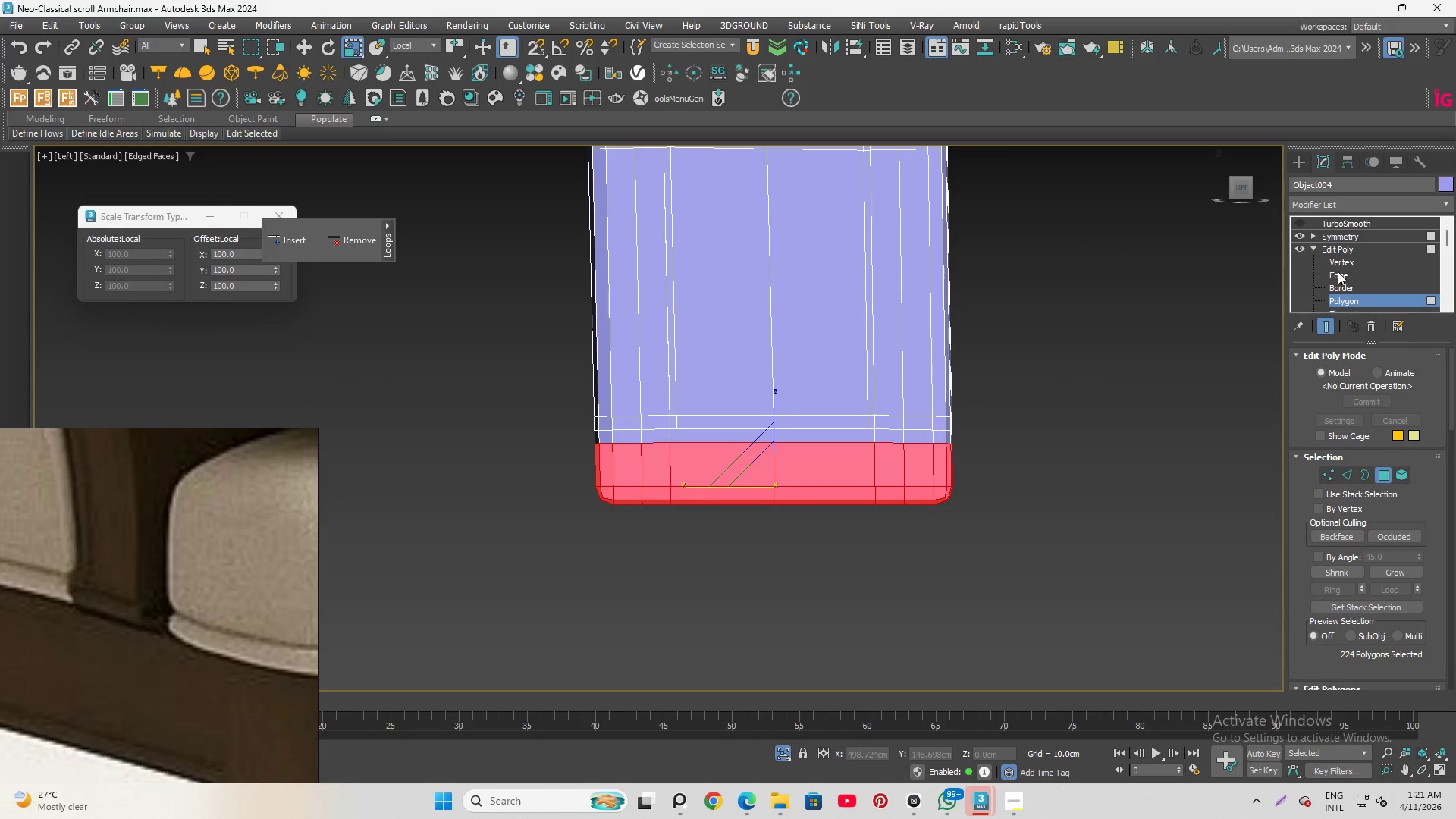 
left_click([1338, 278])
 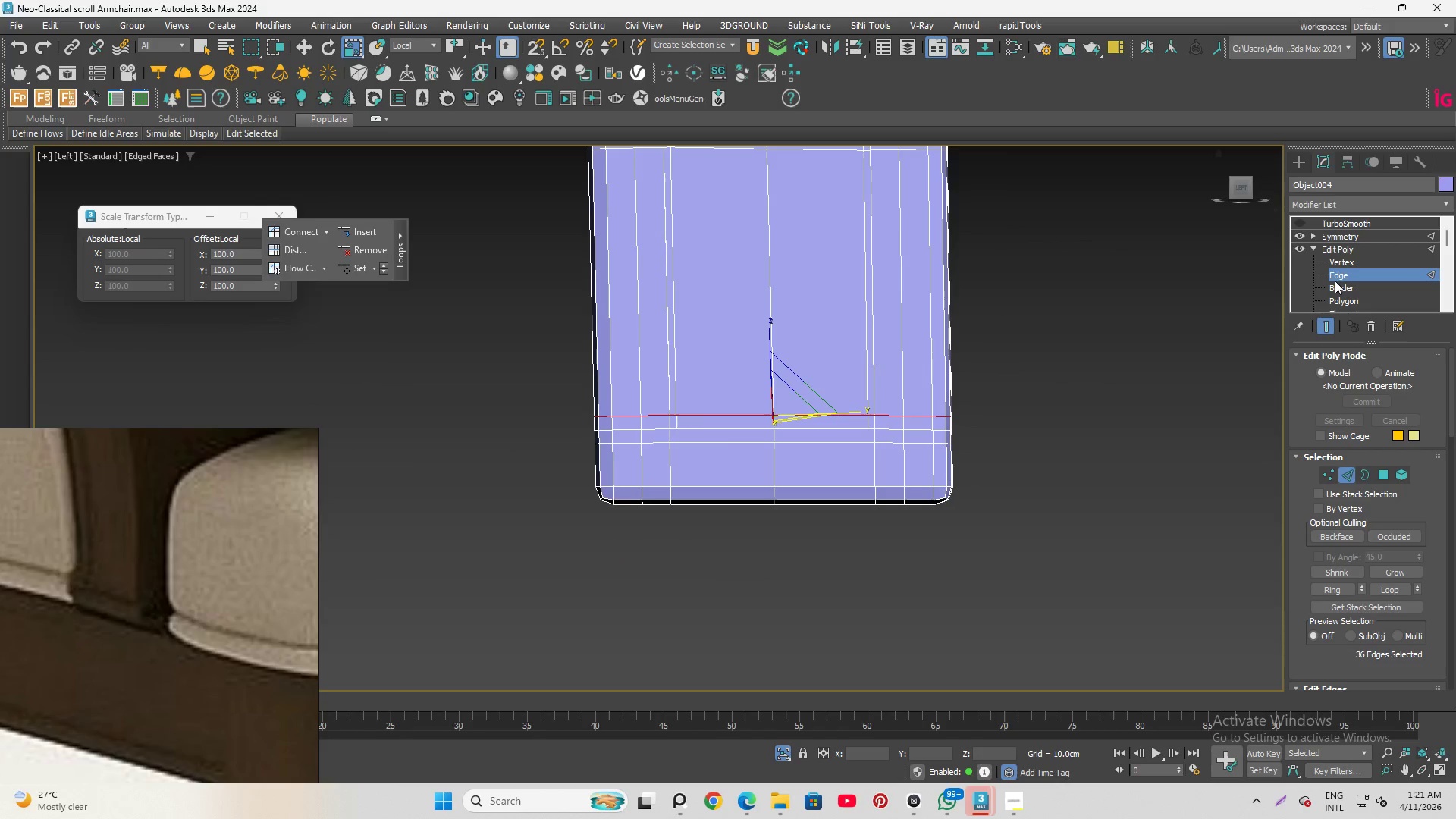 
key(Control+Z)
 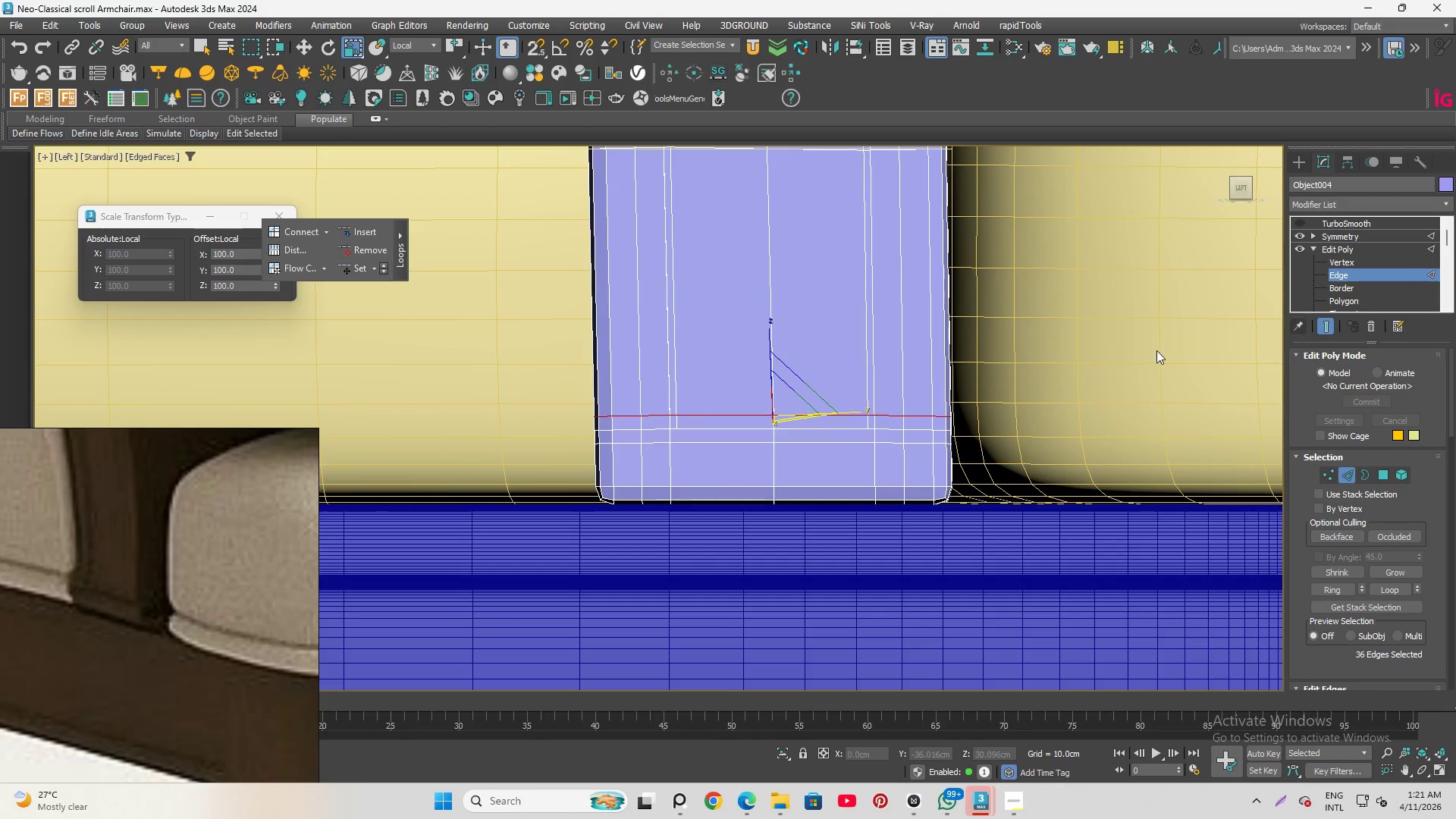 
double_click([716, 438])
 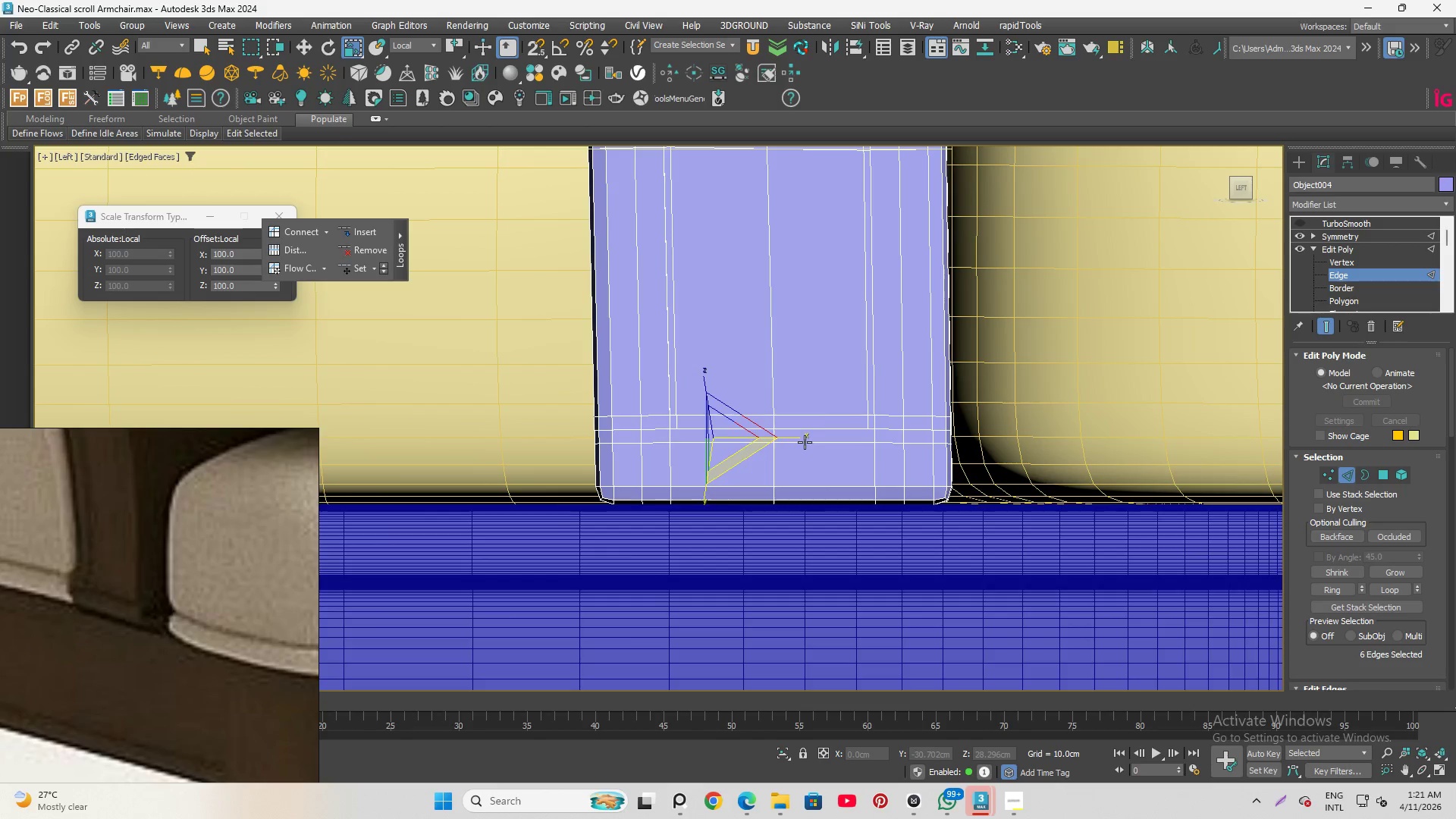 
double_click([805, 442])
 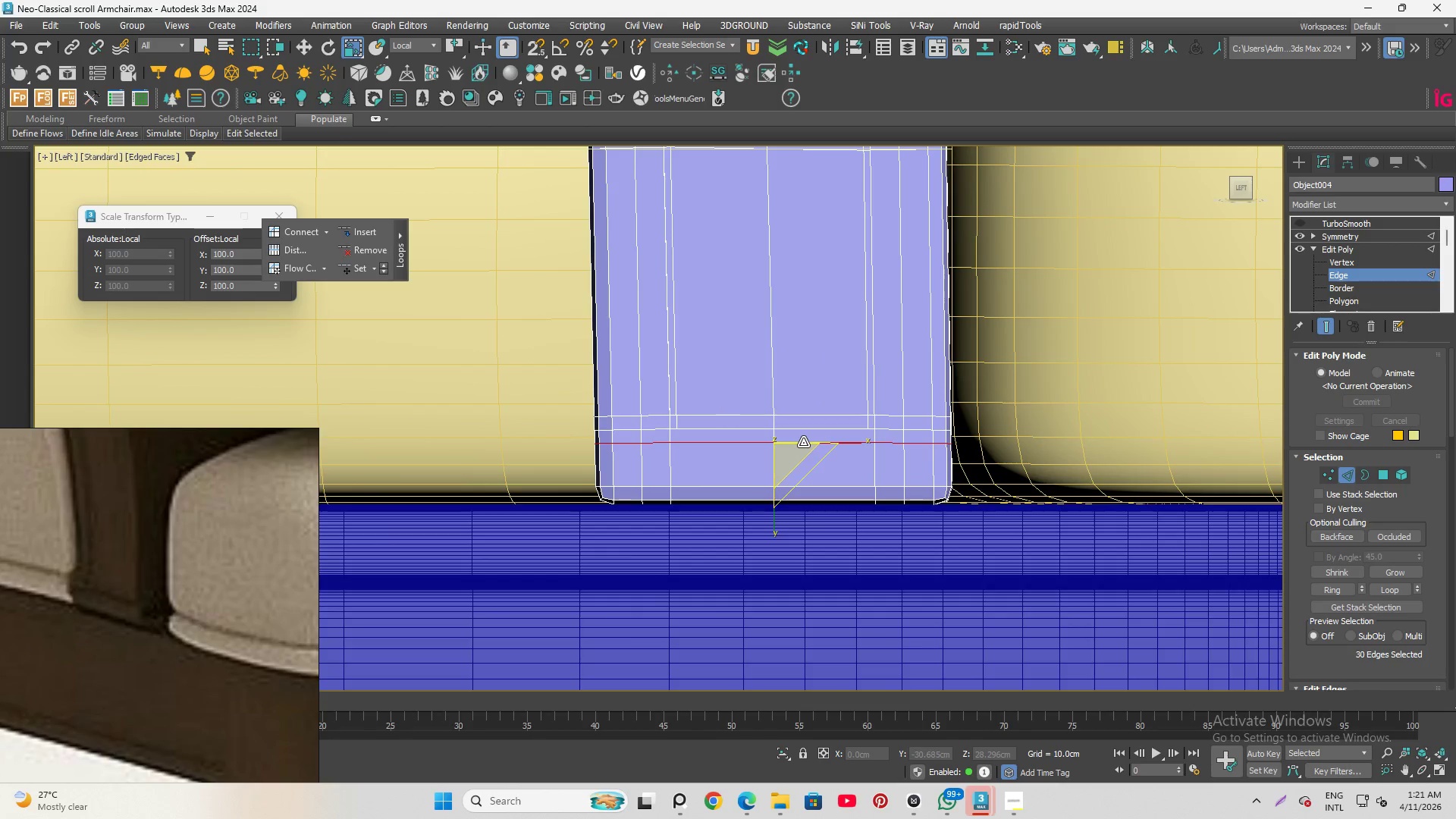 
key(W)
 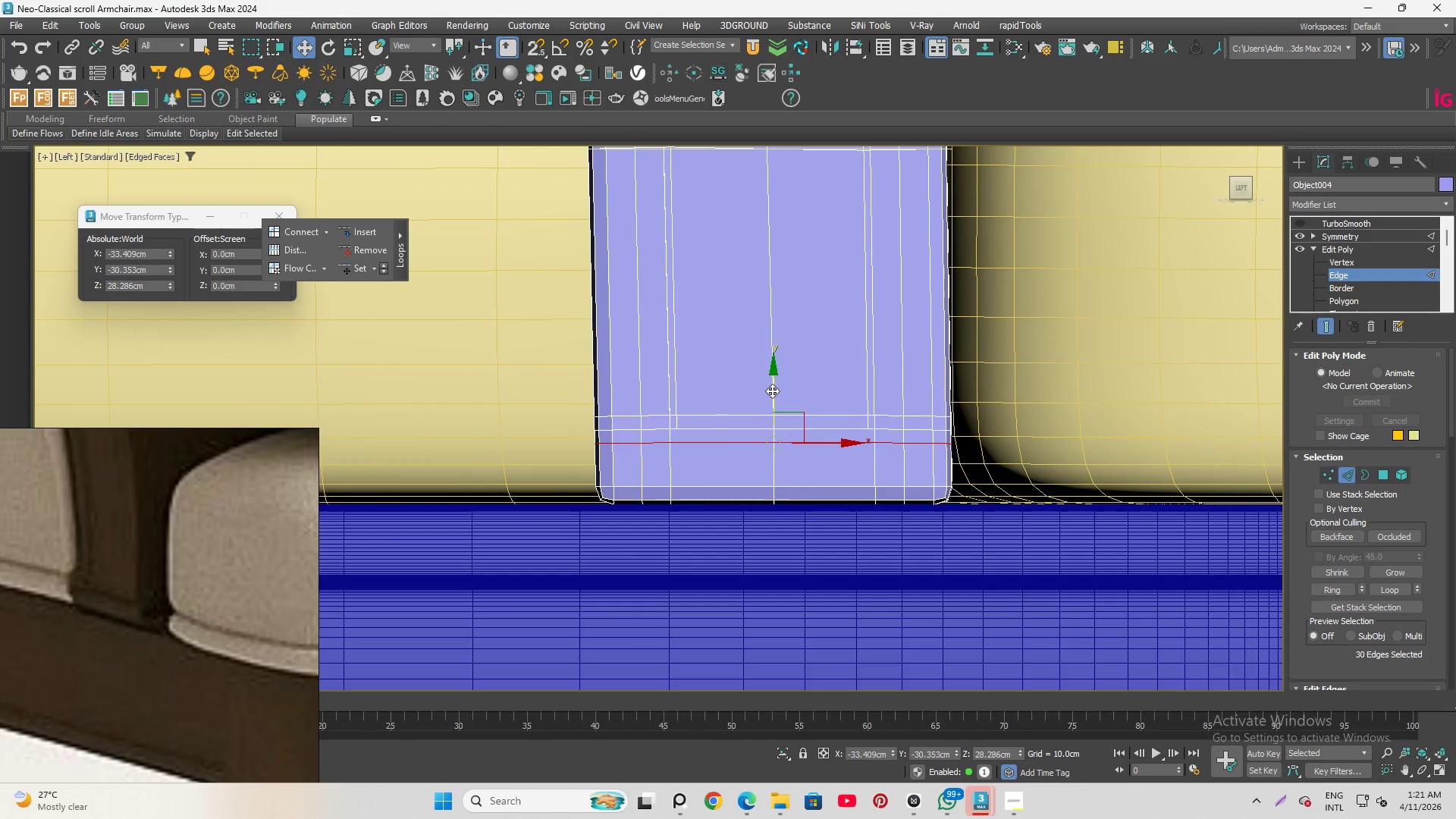 
left_click_drag(start_coordinate=[774, 389], to_coordinate=[772, 396])
 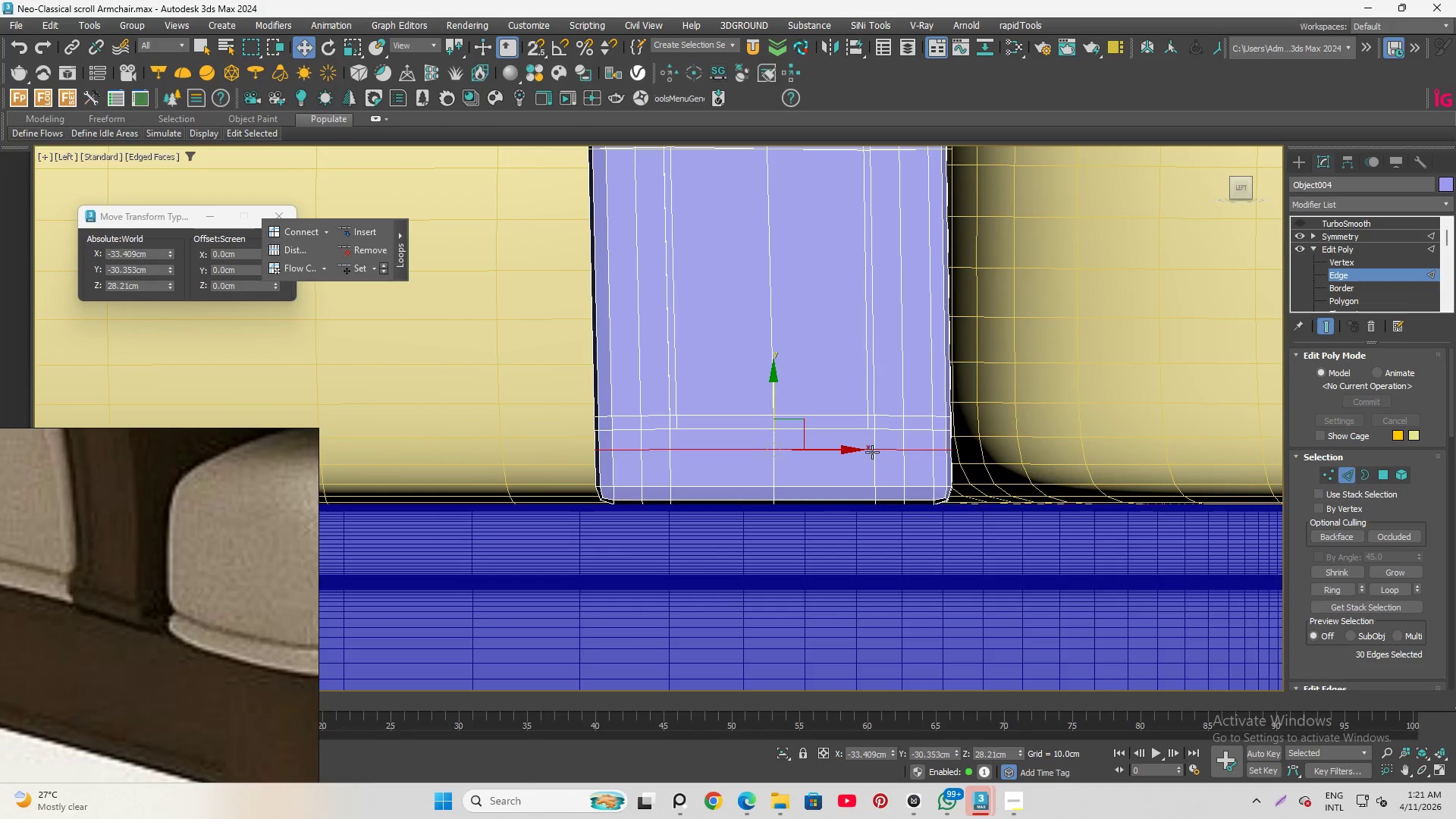 
wait(5.22)
 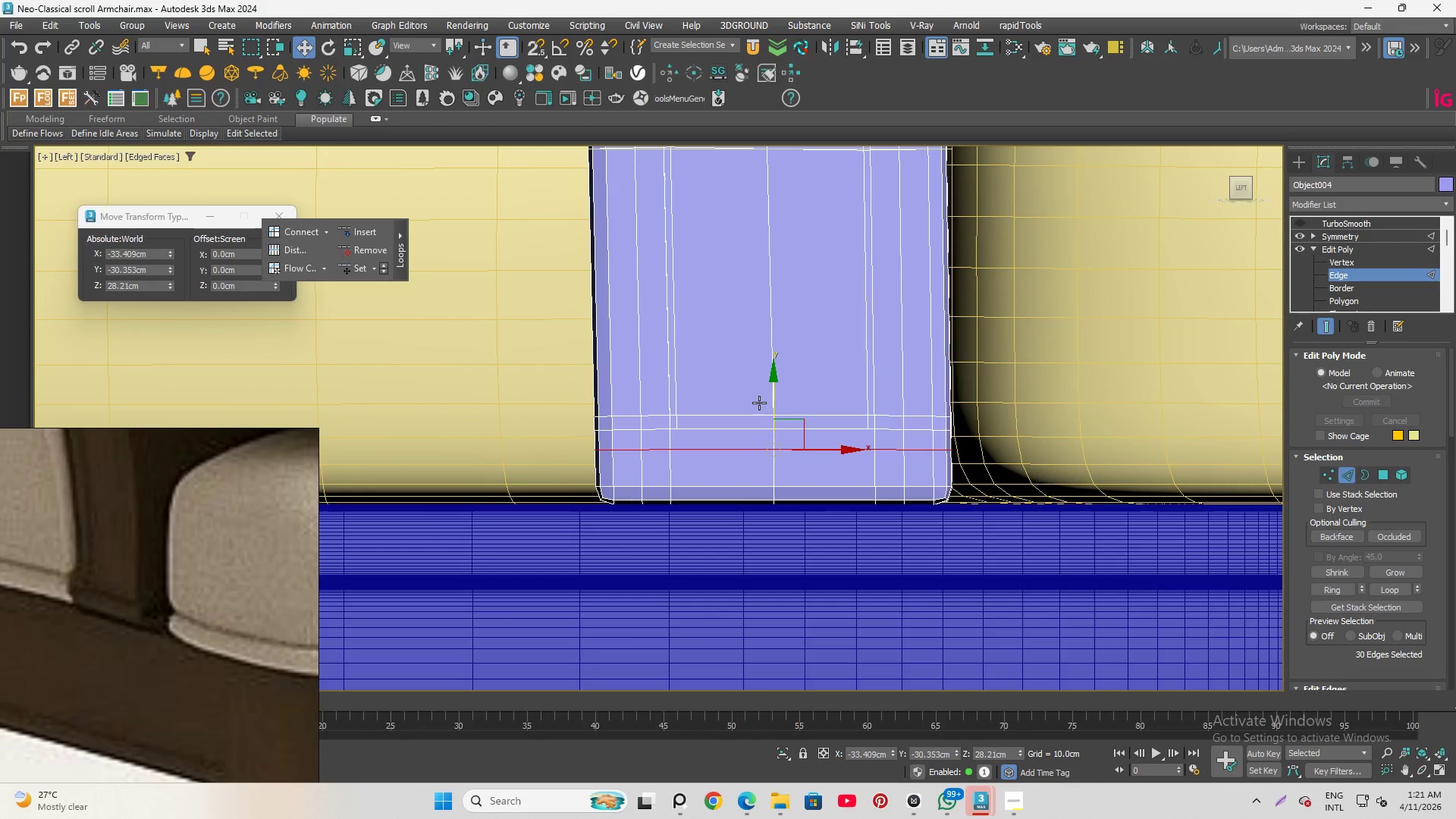 
left_click_drag(start_coordinate=[542, 468], to_coordinate=[1005, 536])
 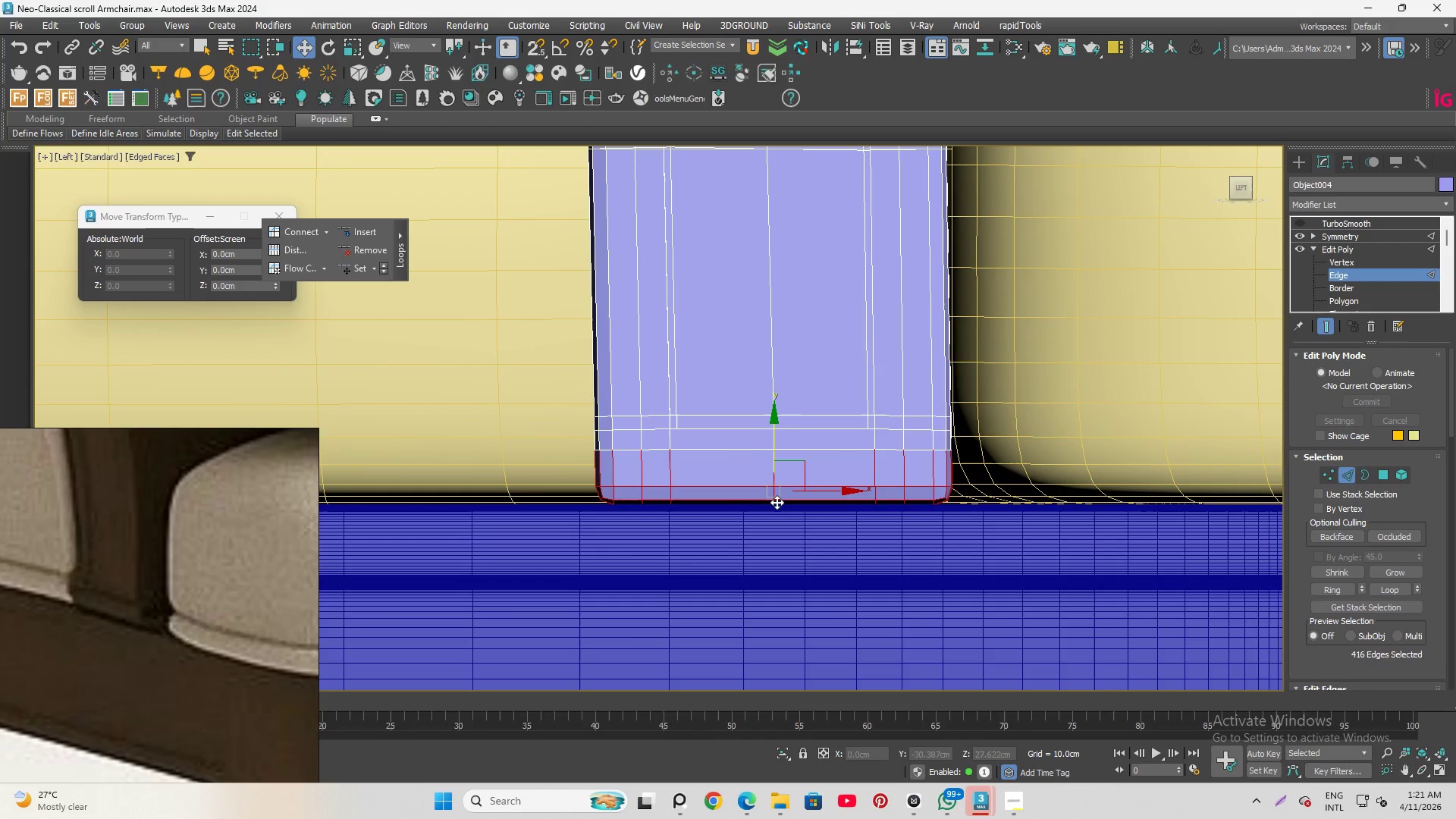 
hold_key(key=R, duration=0.34)
 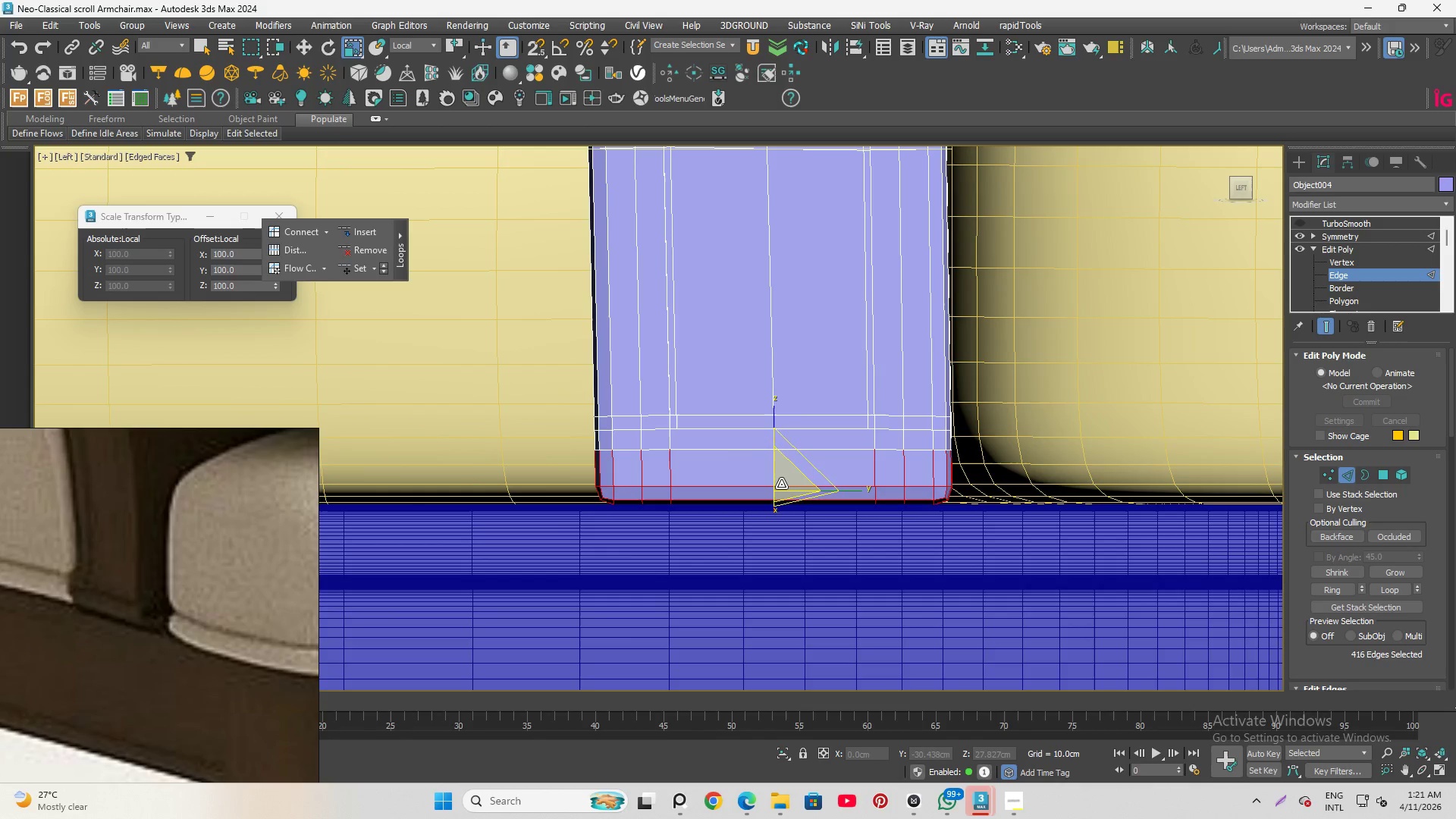 
left_click_drag(start_coordinate=[781, 484], to_coordinate=[782, 488])
 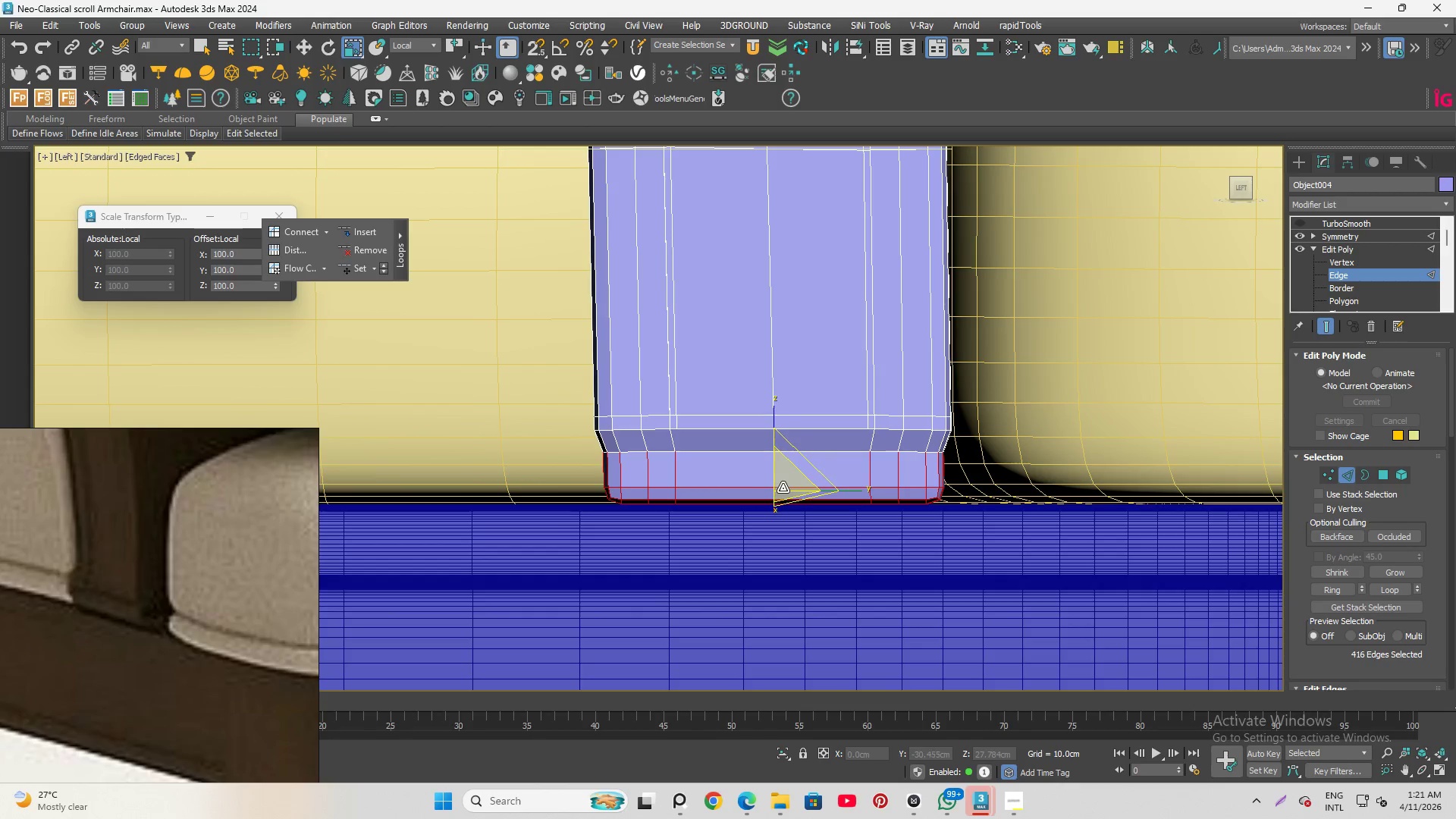 
key(Control+Z)
 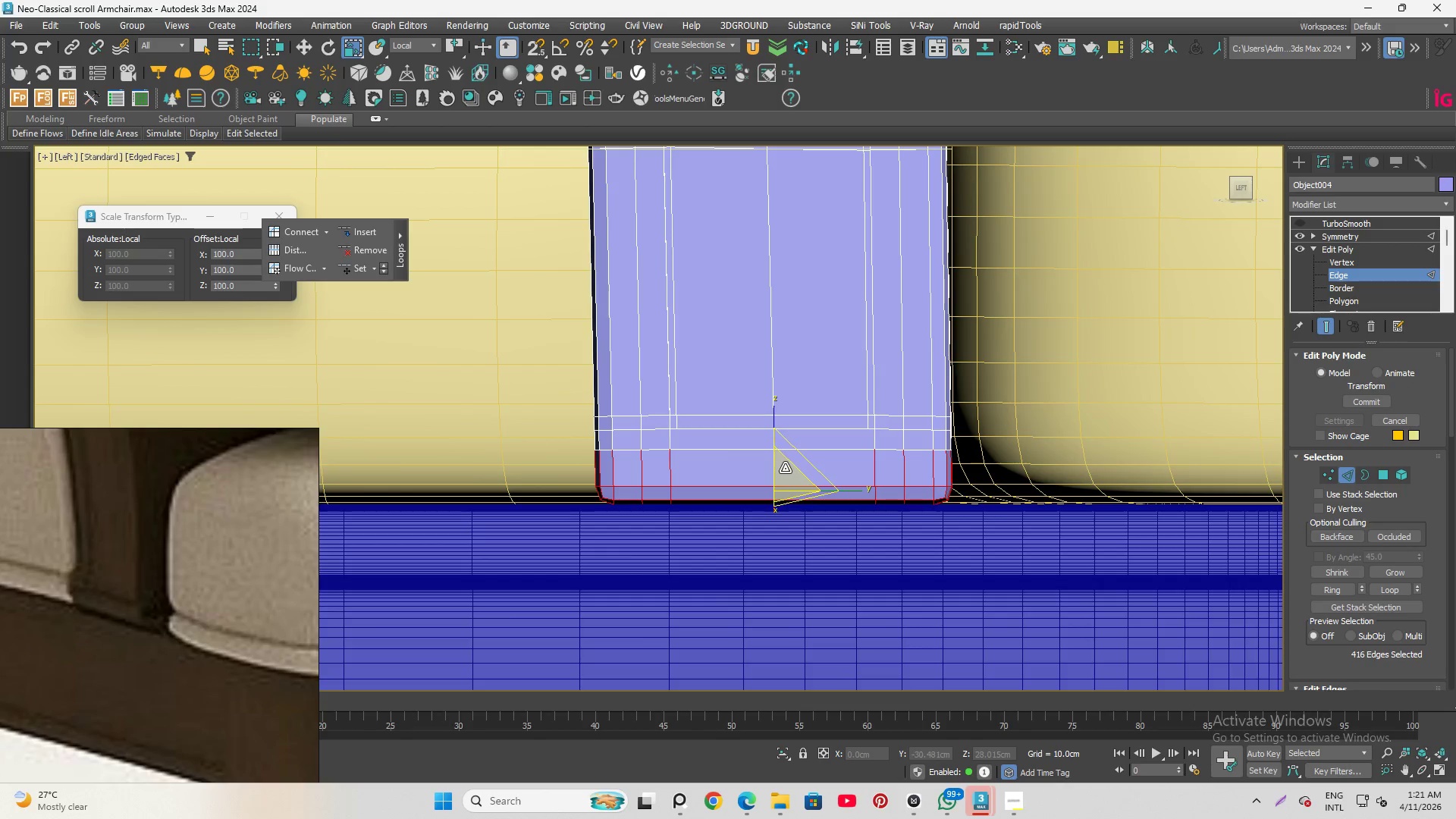 
hold_key(key=ShiftLeft, duration=1.33)
left_click_drag(start_coordinate=[785, 469], to_coordinate=[785, 478])
 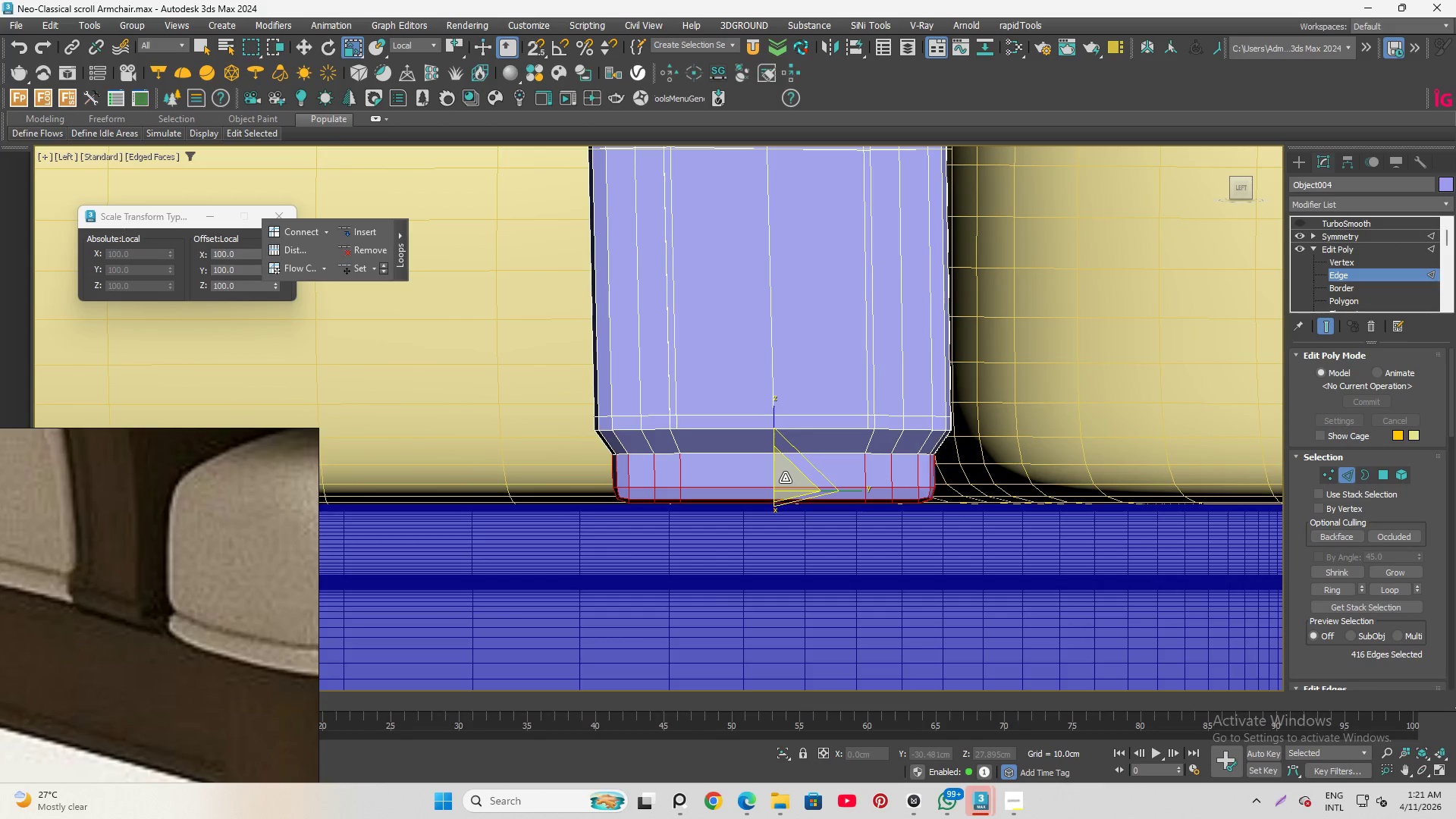 
key(Control+Z)
 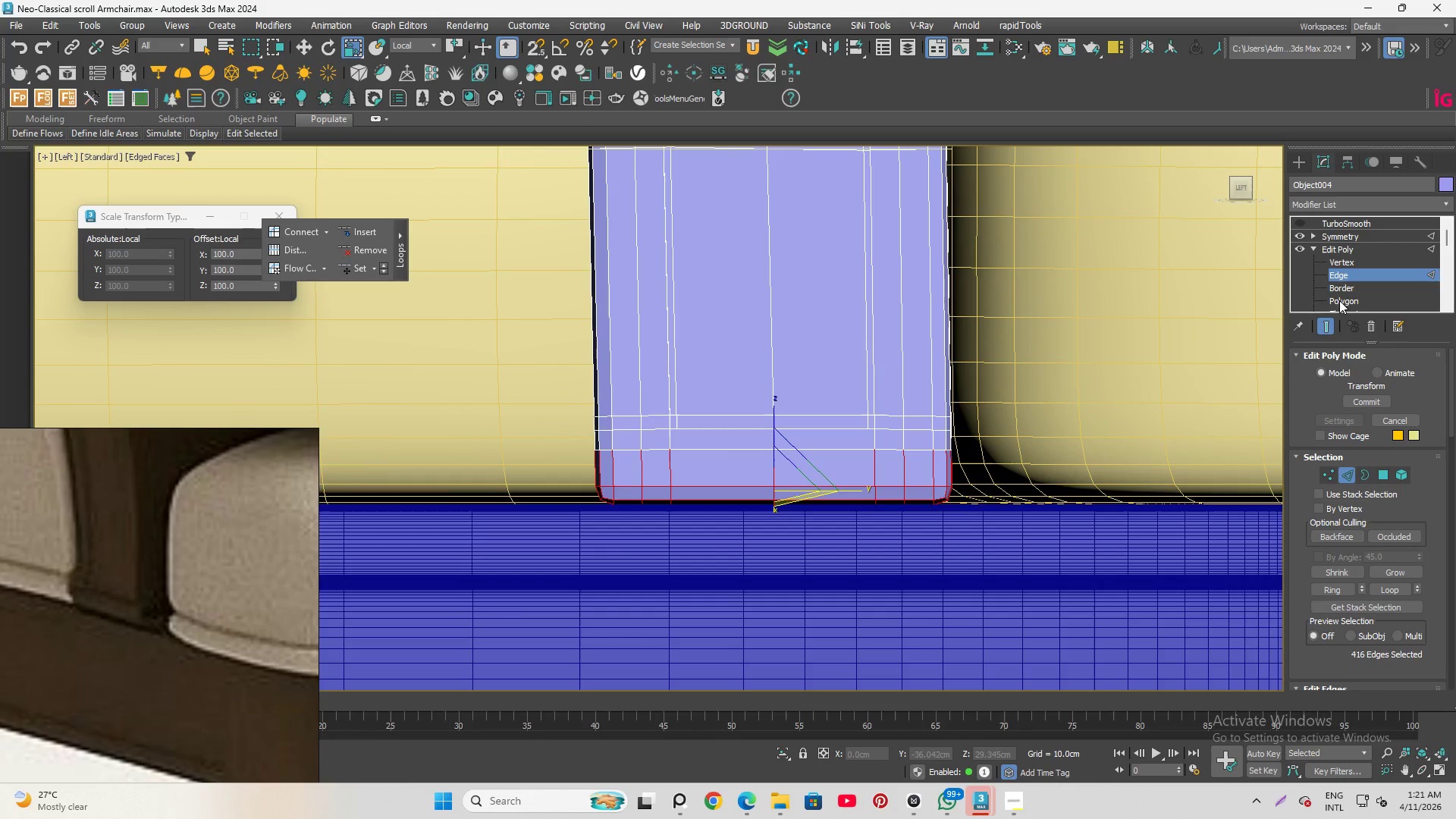 
left_click([1339, 298])
 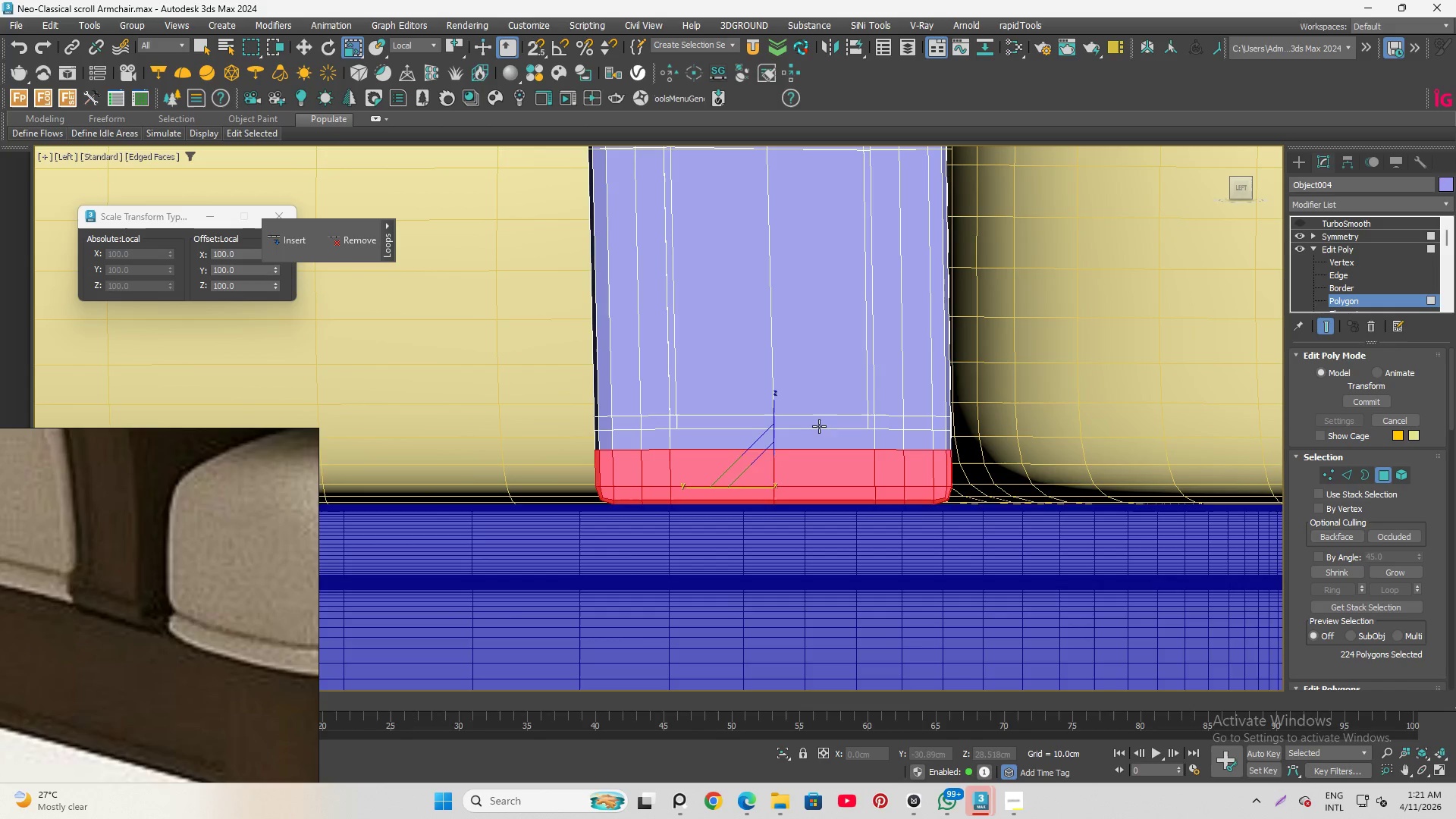 
hold_key(key=ShiftLeft, duration=1.5)
left_click_drag(start_coordinate=[756, 471], to_coordinate=[759, 480])
 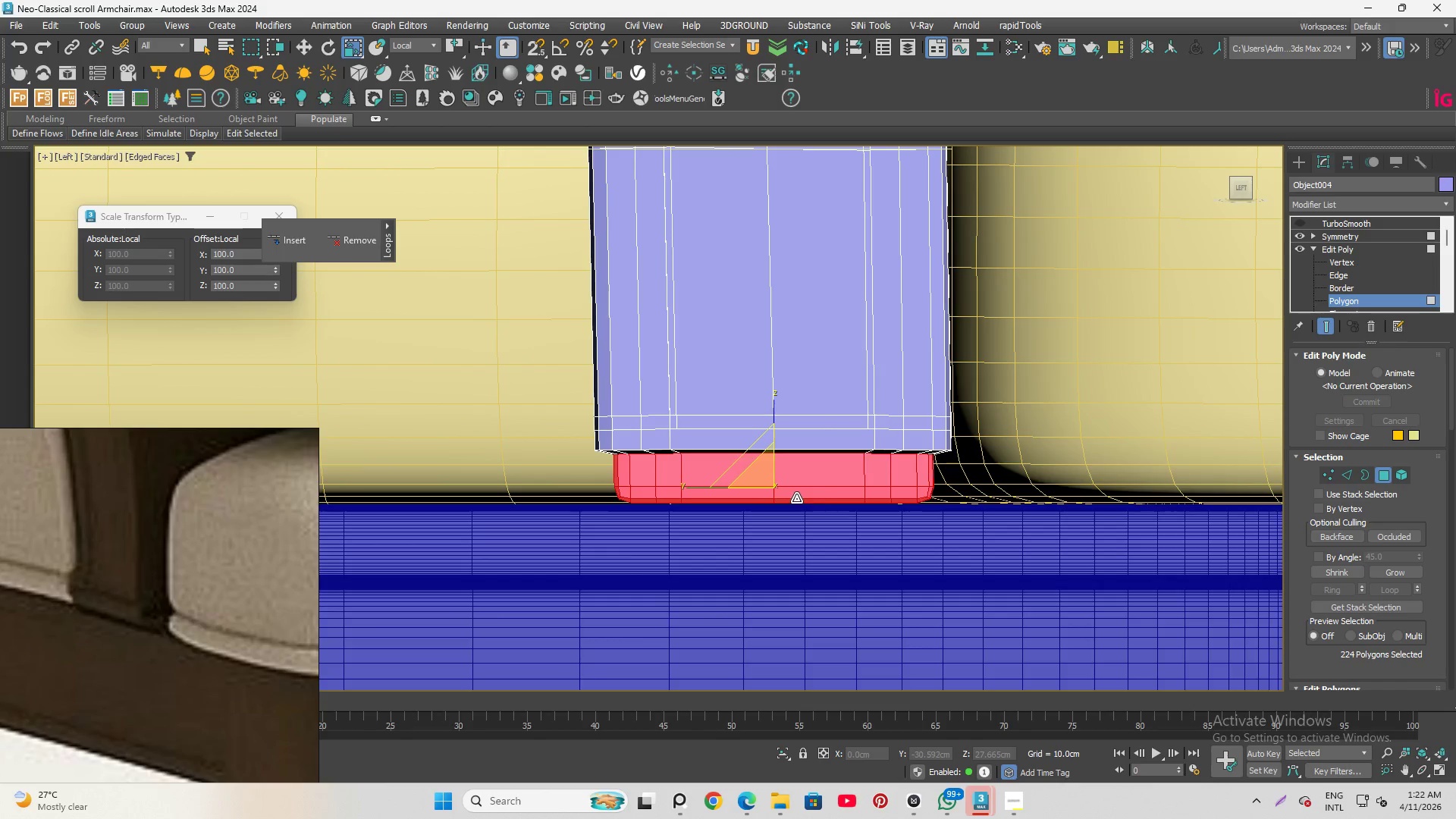 
hold_key(key=ShiftLeft, duration=1.52)
 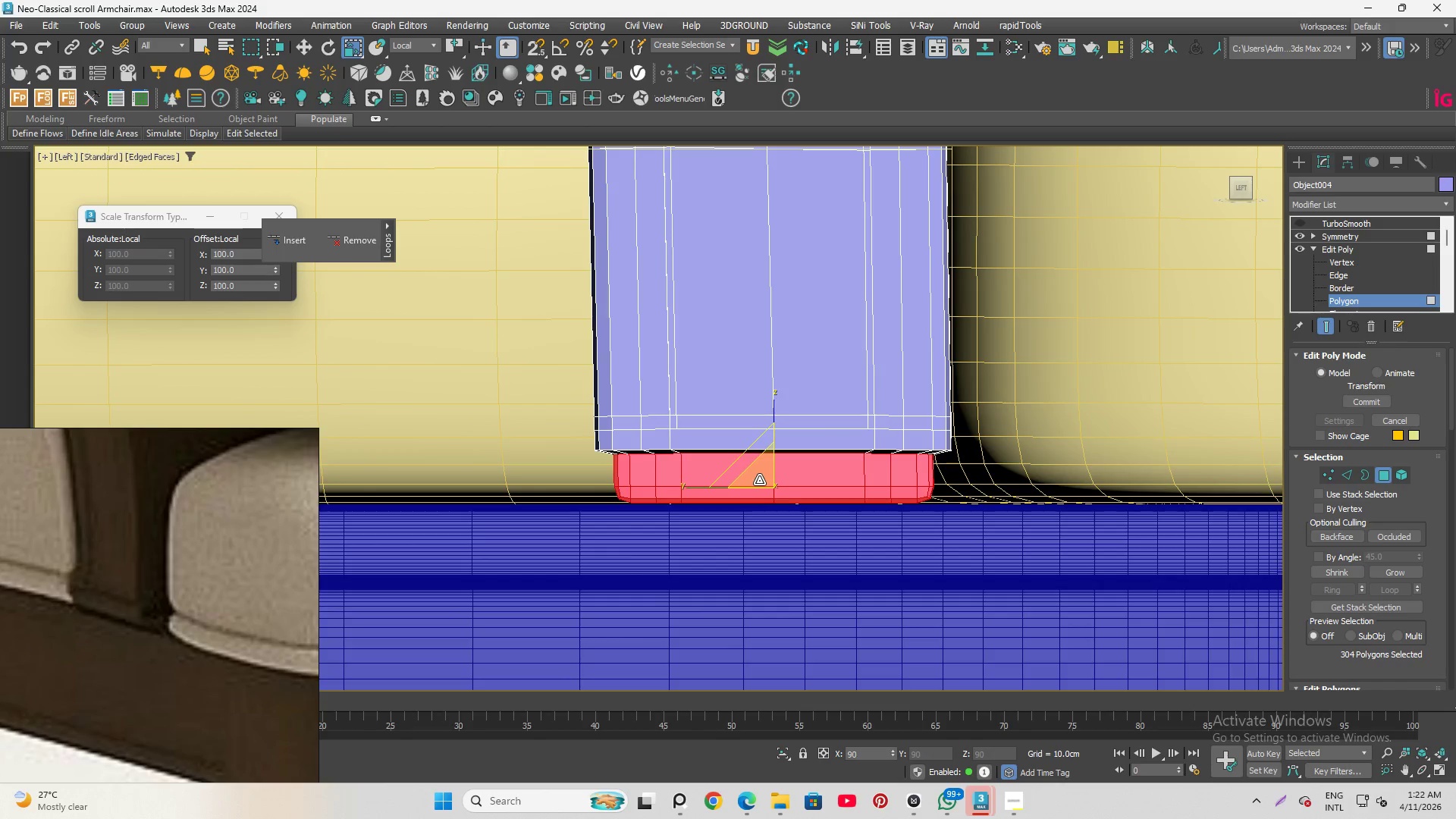 
key(Shift+ShiftLeft)
 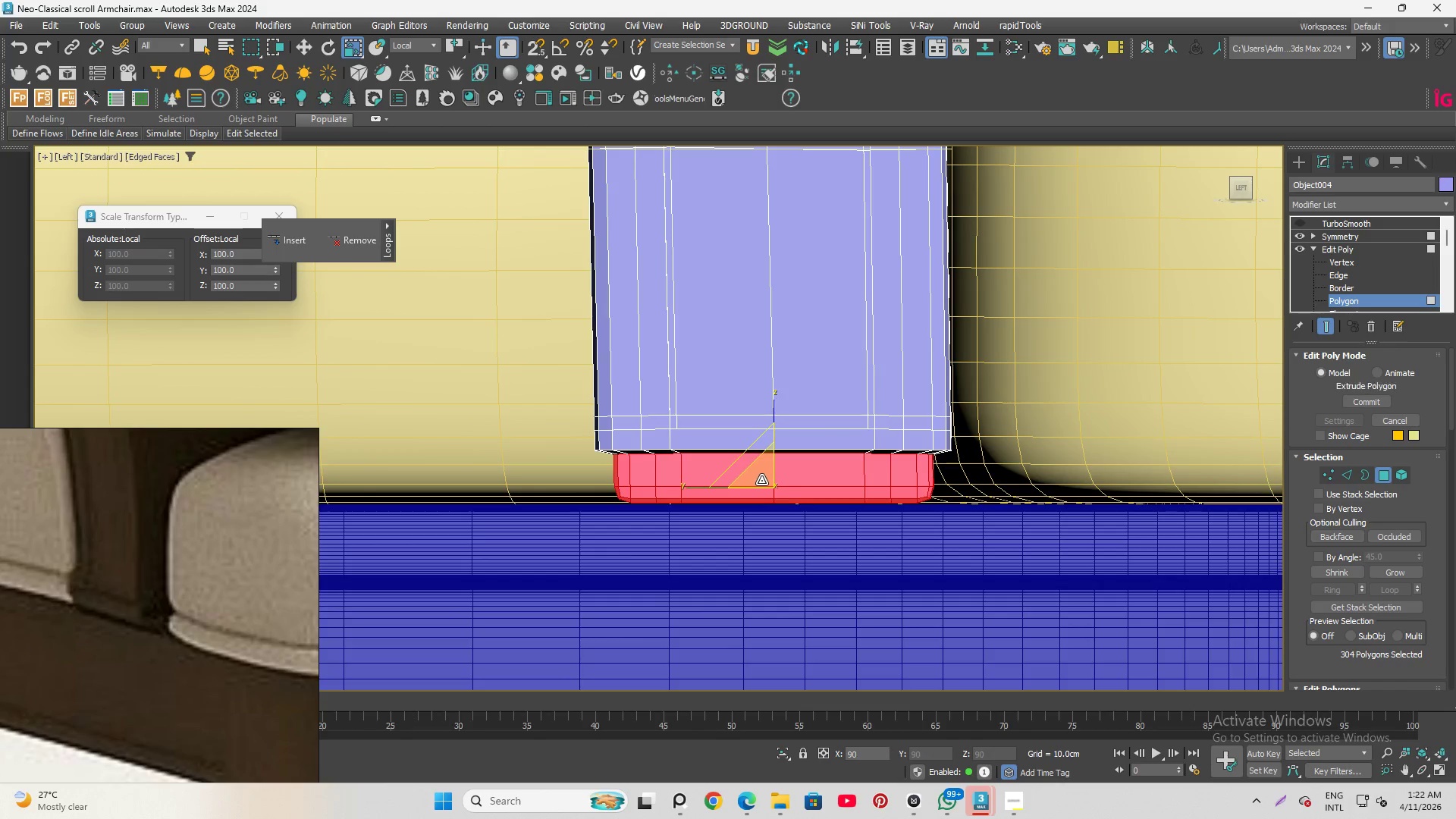 
key(Shift+ShiftLeft)
 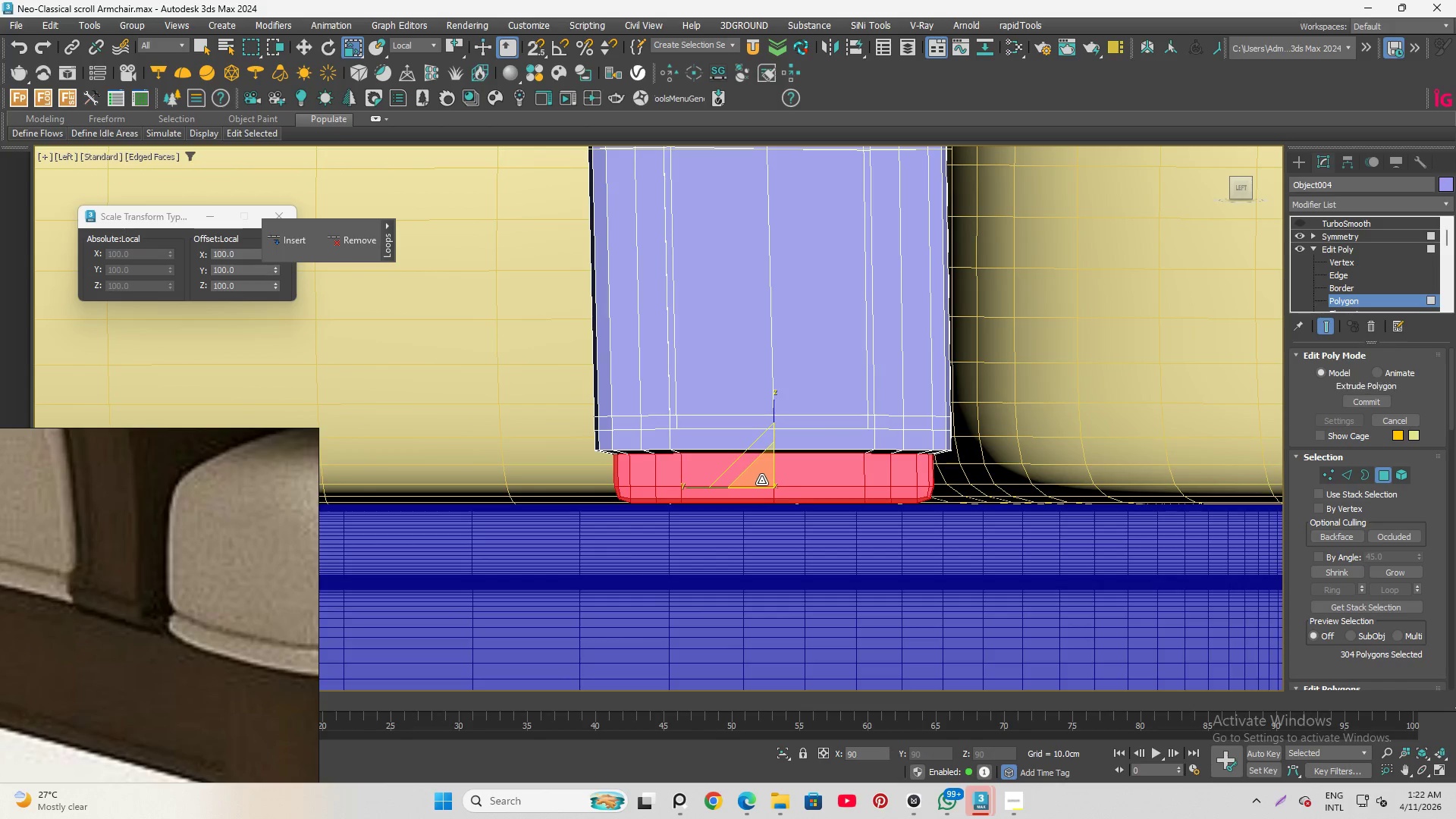 
key(Shift+ShiftLeft)
 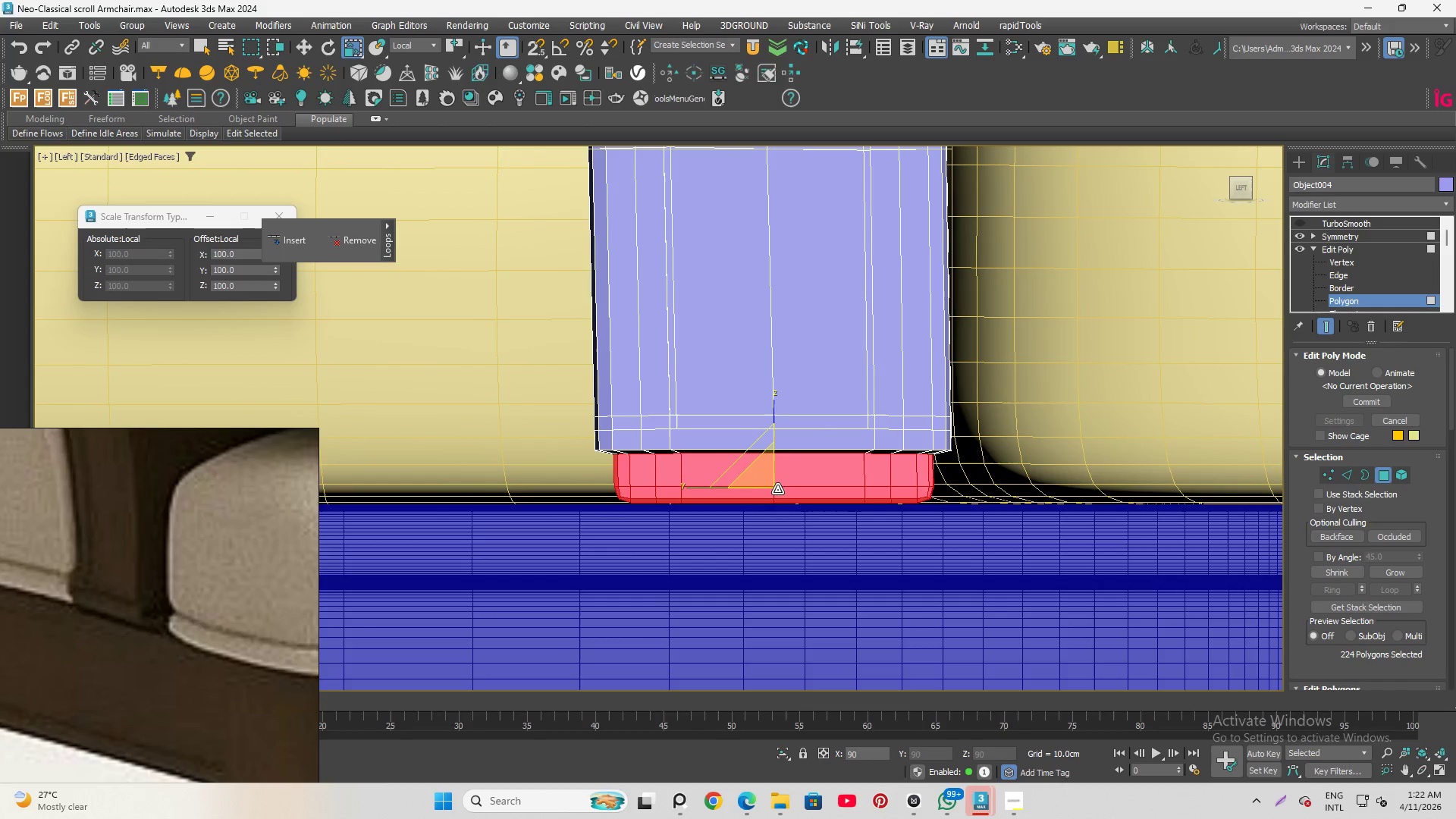 
key(Shift+ShiftLeft)
 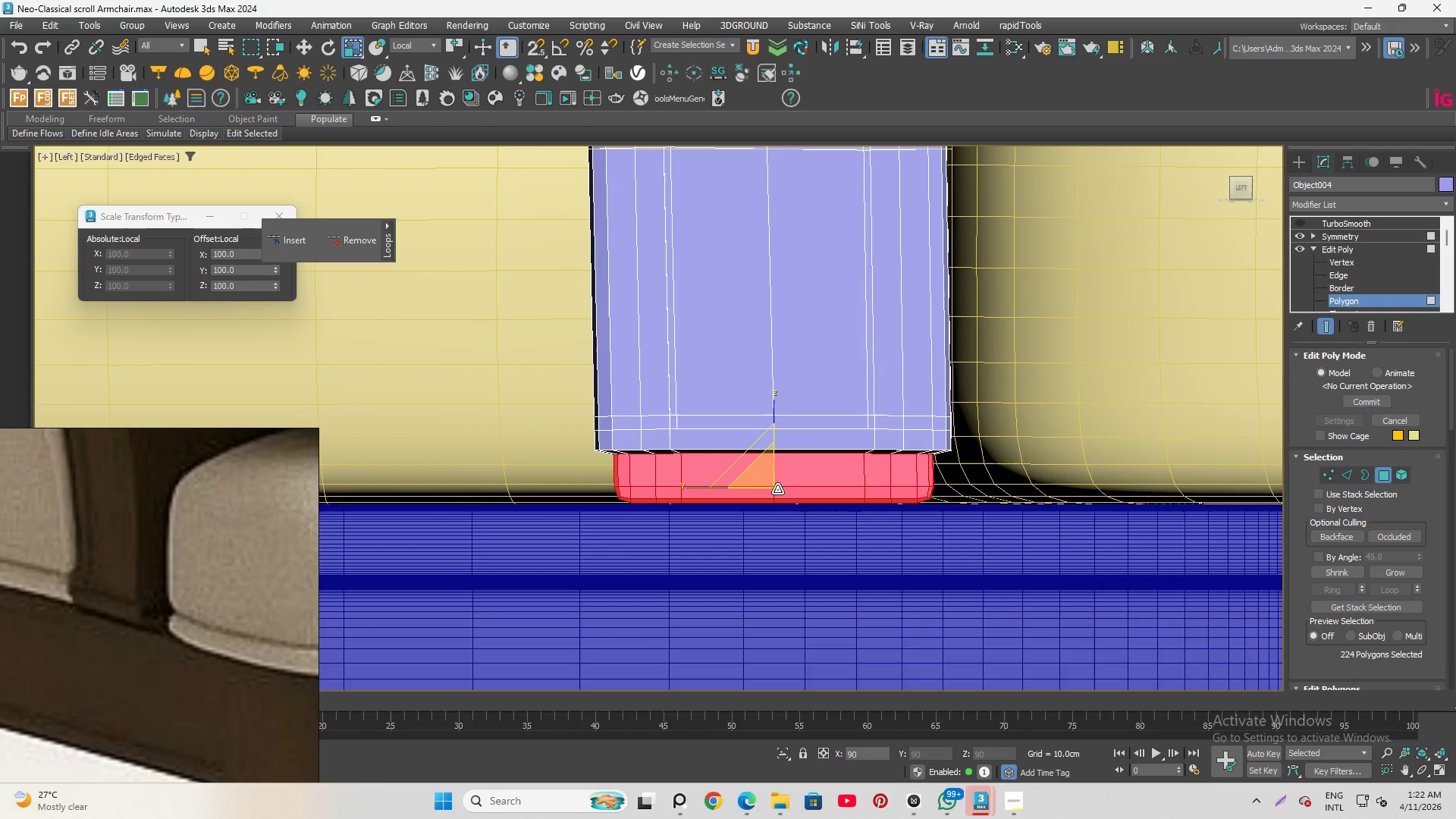 
key(Shift+ShiftLeft)
 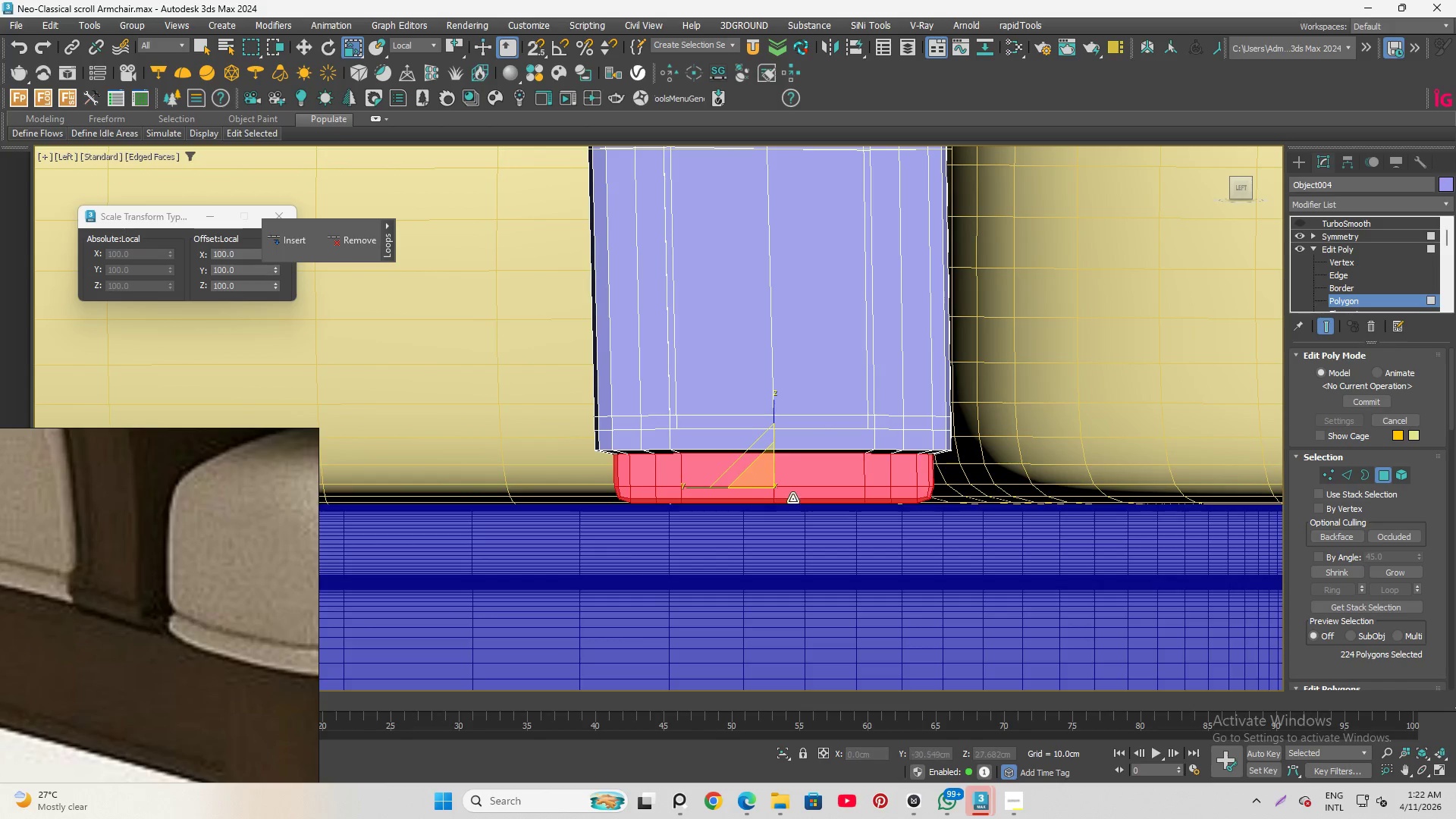 
key(Shift+ShiftLeft)
 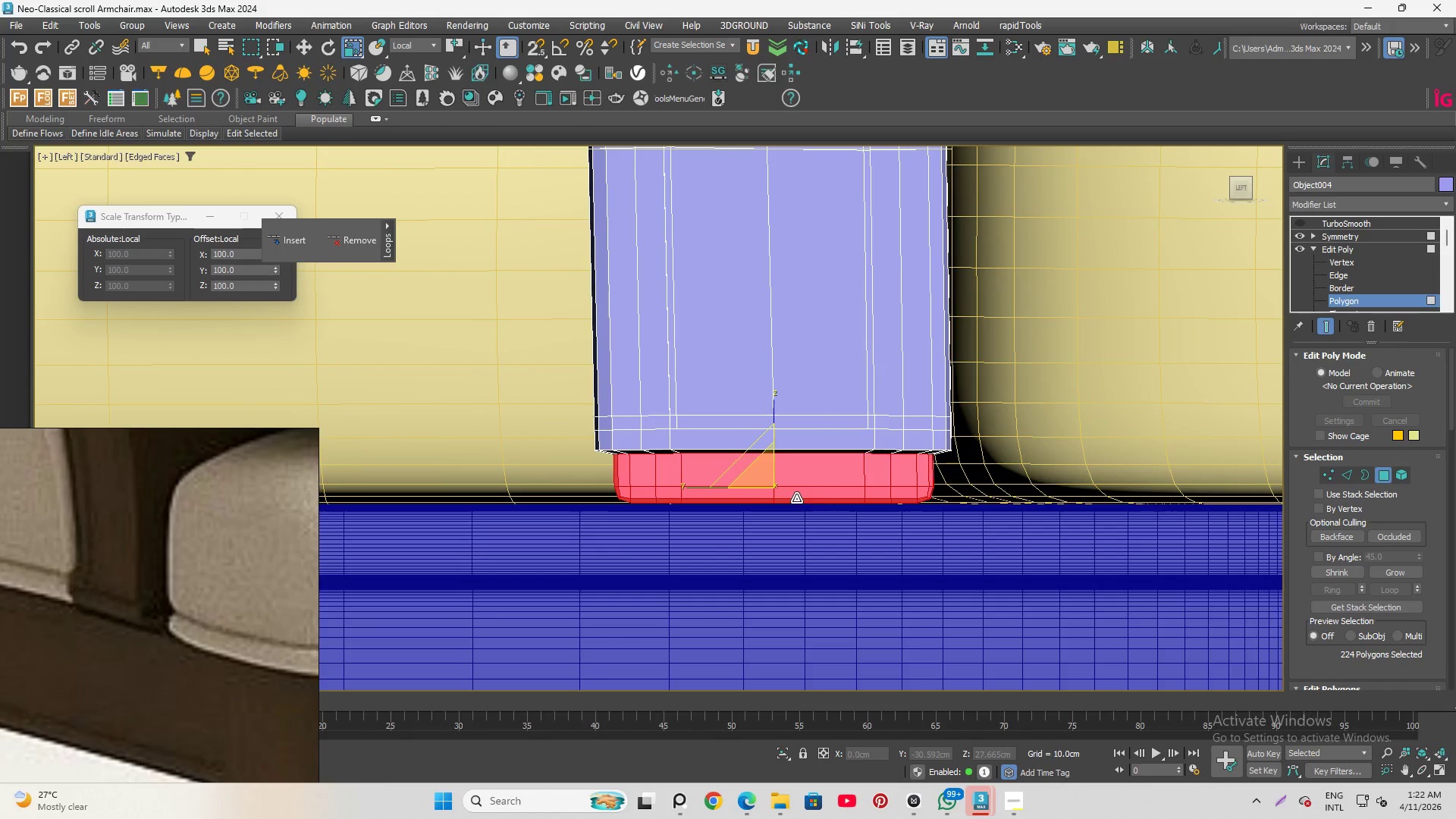 
scroll: coordinate [824, 499], scroll_direction: down, amount: 1.0
 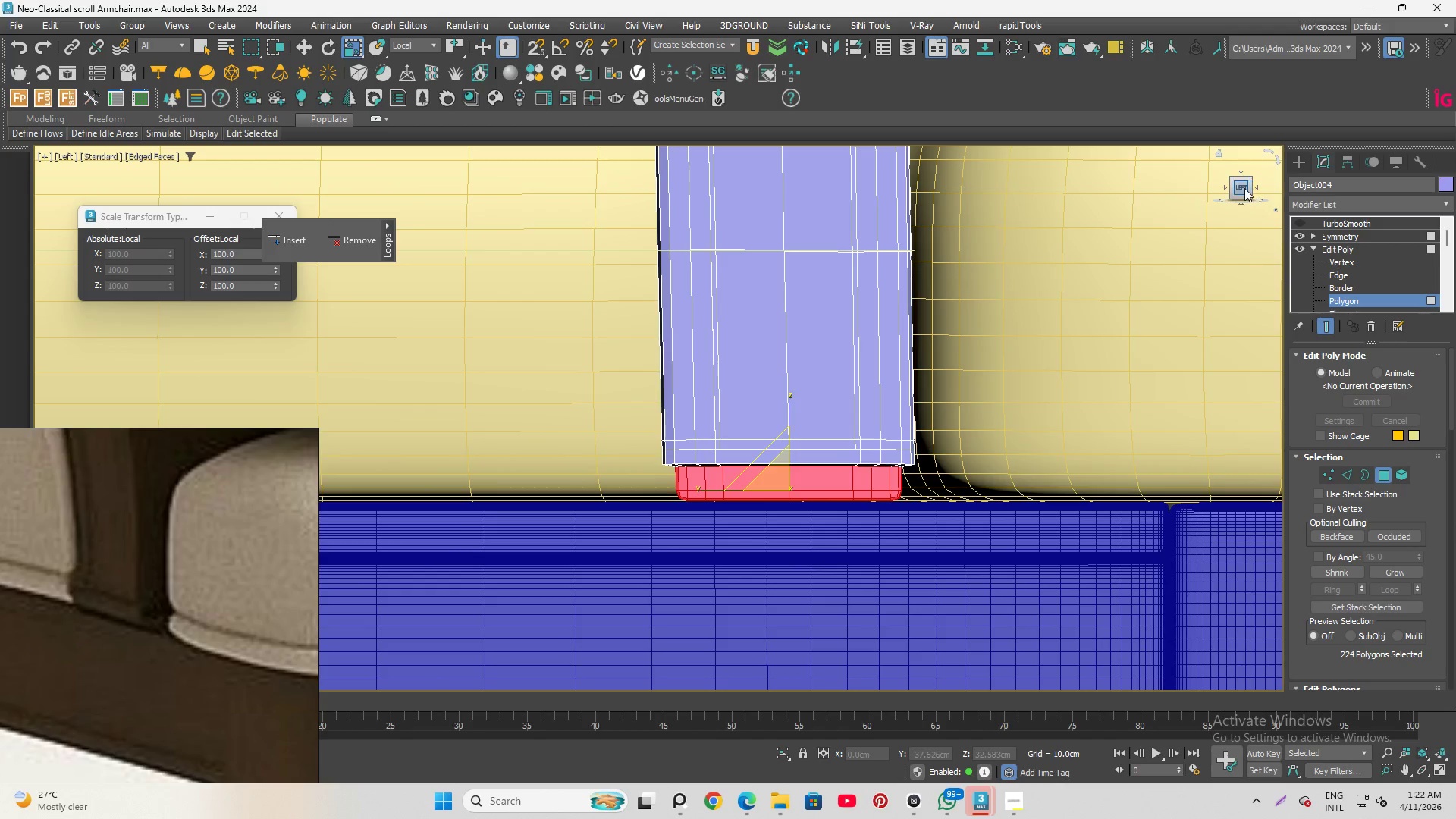 
left_click([1238, 188])
 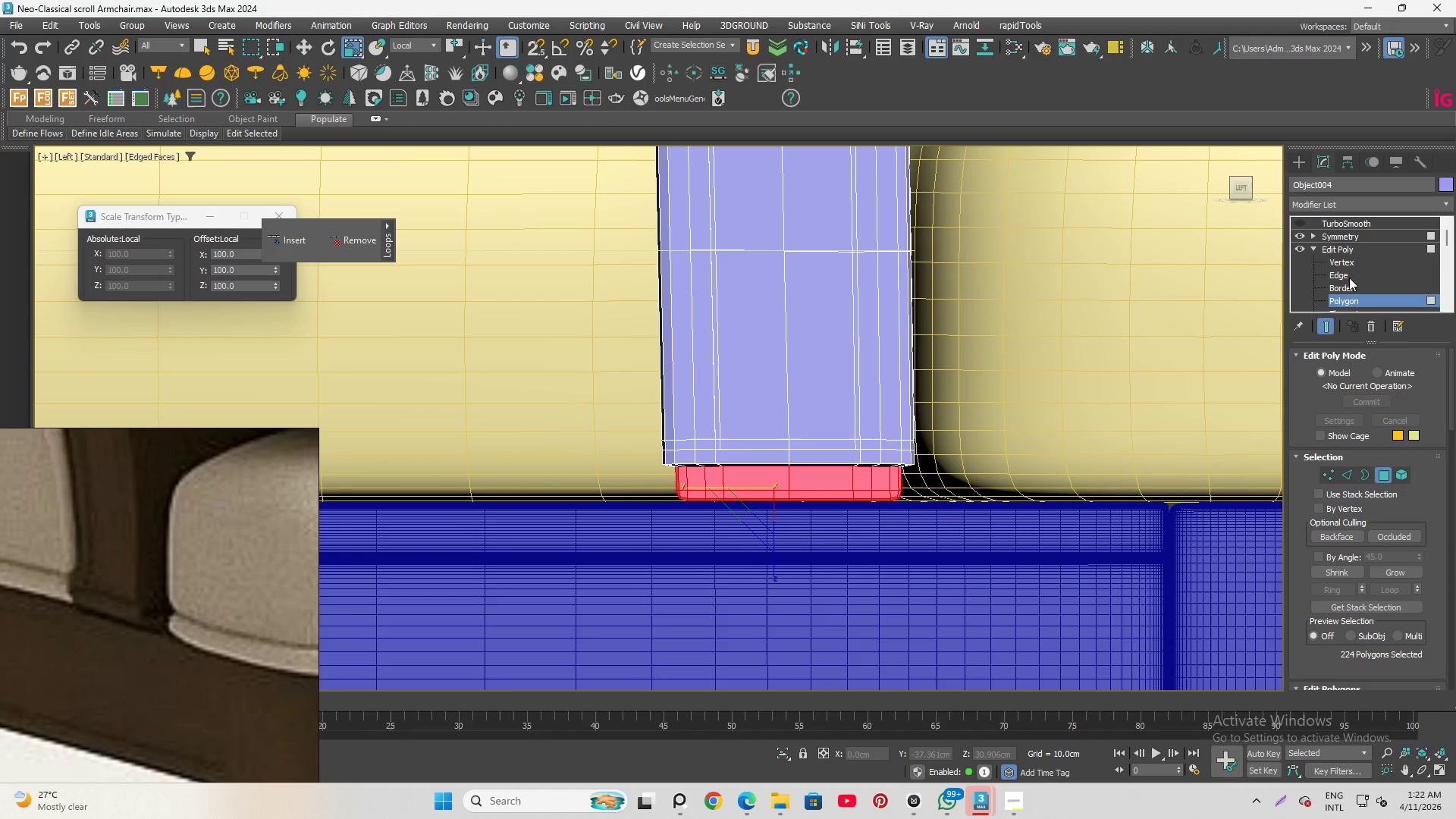 
left_click([1343, 261])
 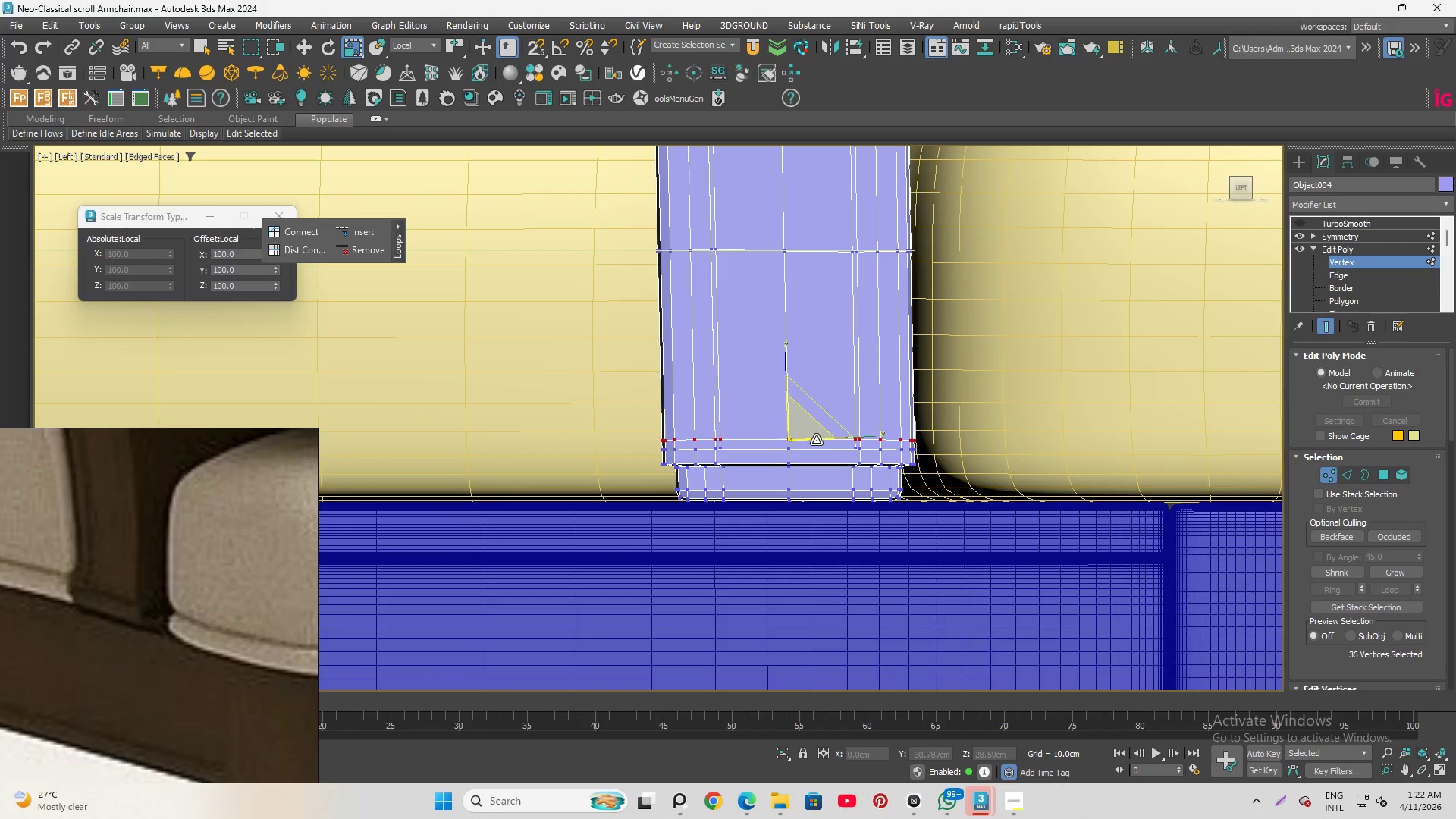 
scroll: coordinate [757, 459], scroll_direction: up, amount: 3.0
 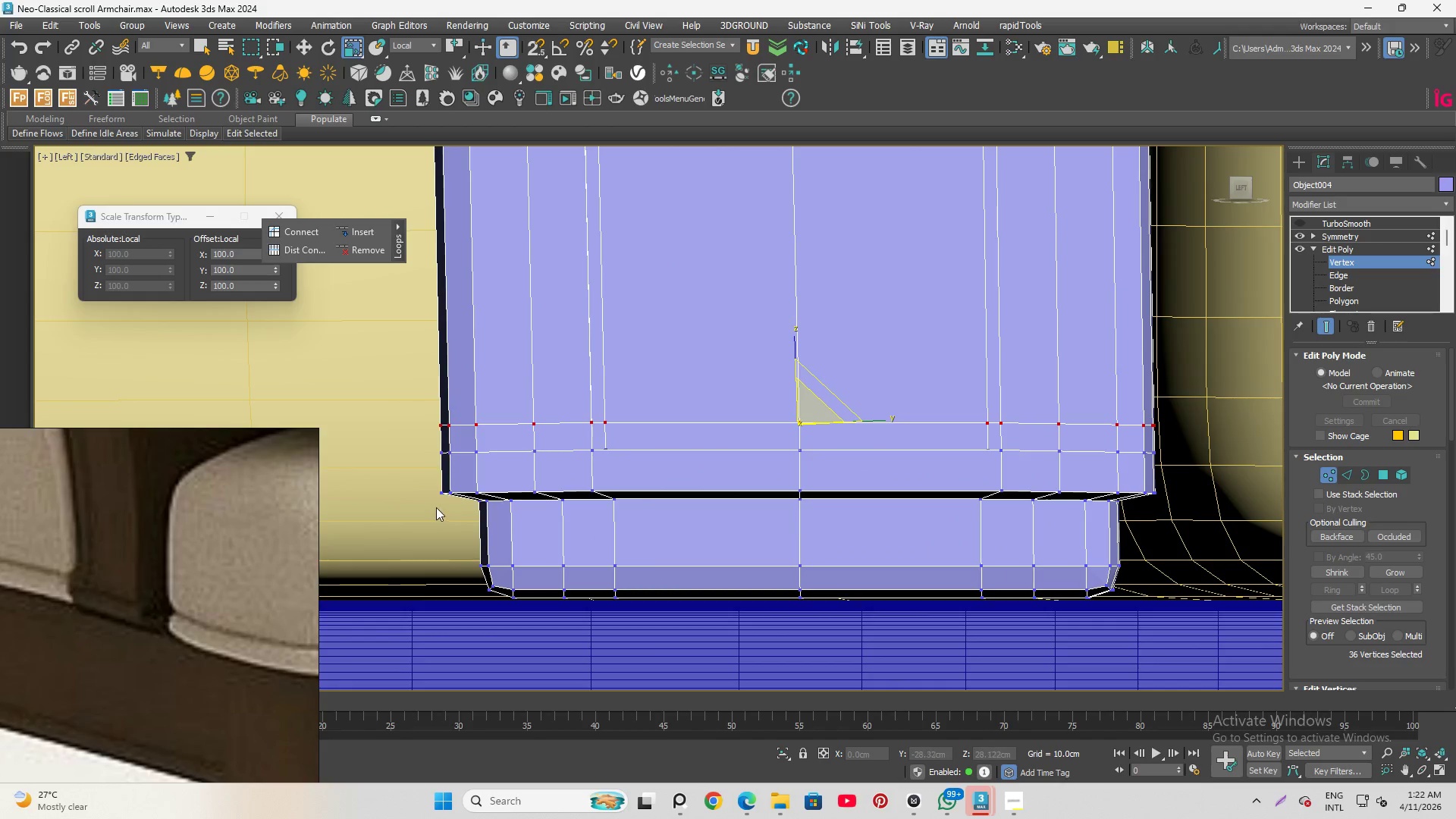 
left_click_drag(start_coordinate=[438, 507], to_coordinate=[514, 526])
 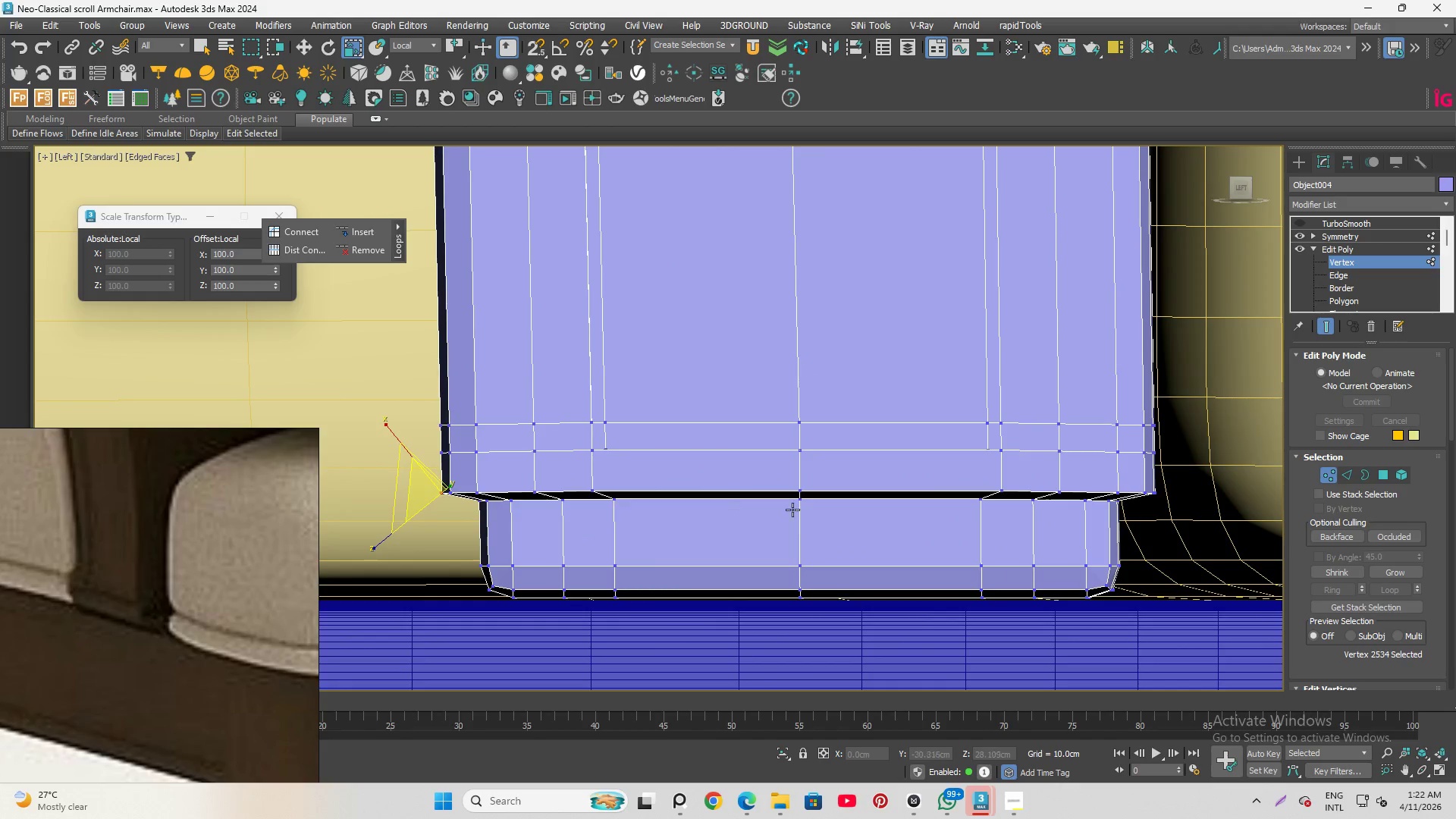 
scroll: coordinate [817, 522], scroll_direction: down, amount: 3.0
 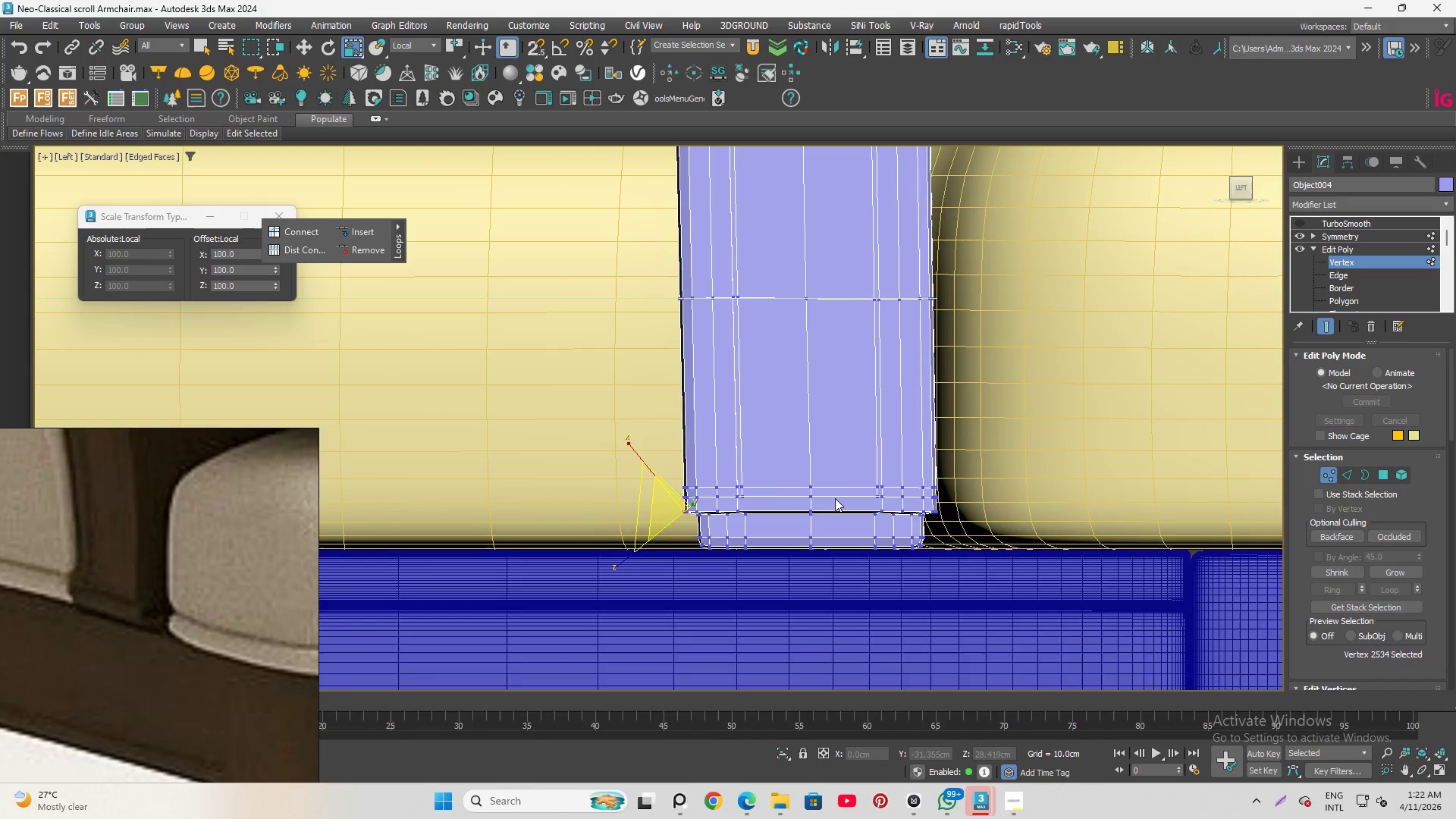 
scroll: coordinate [770, 494], scroll_direction: up, amount: 2.0
 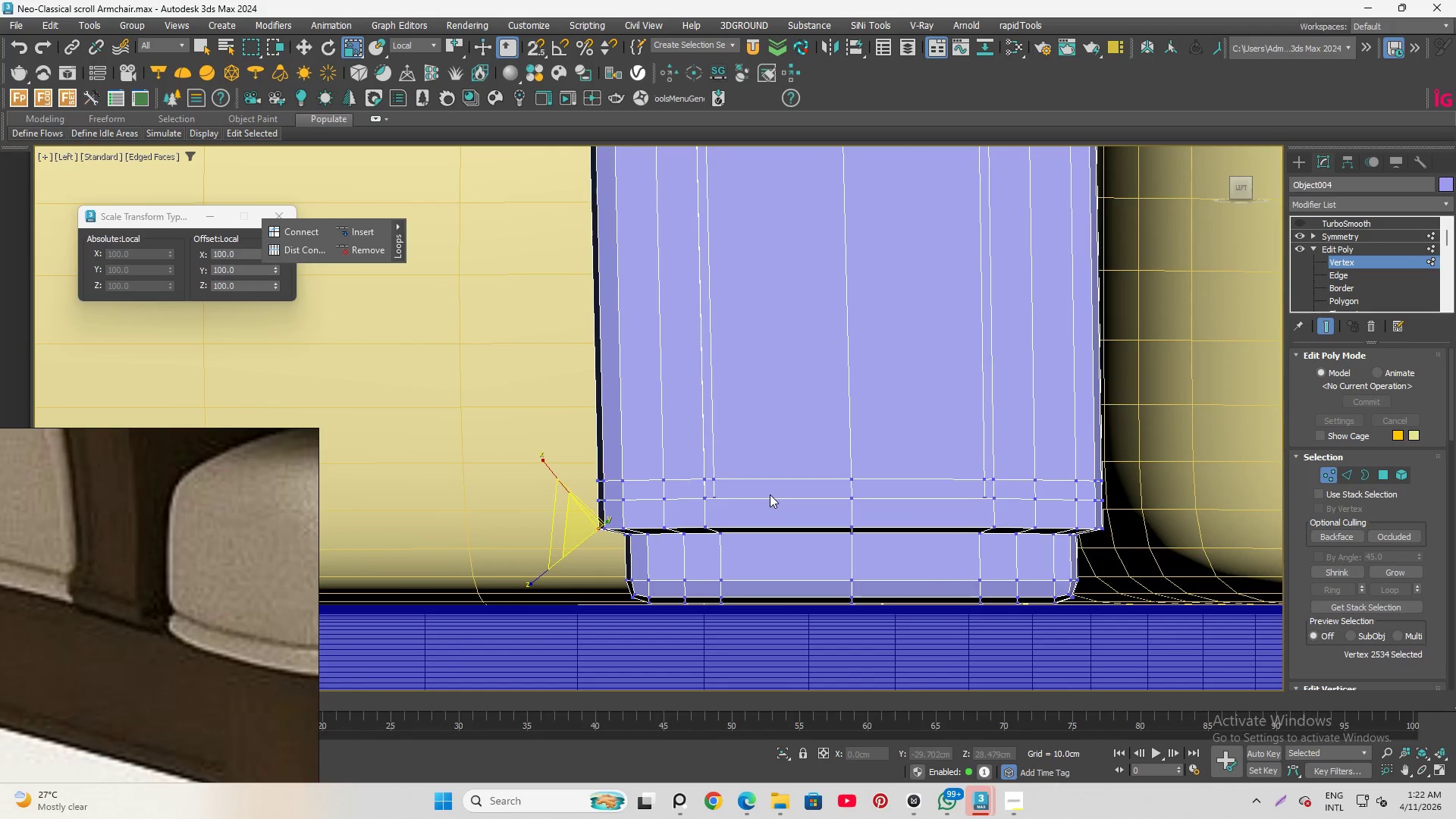 
key(Q)
 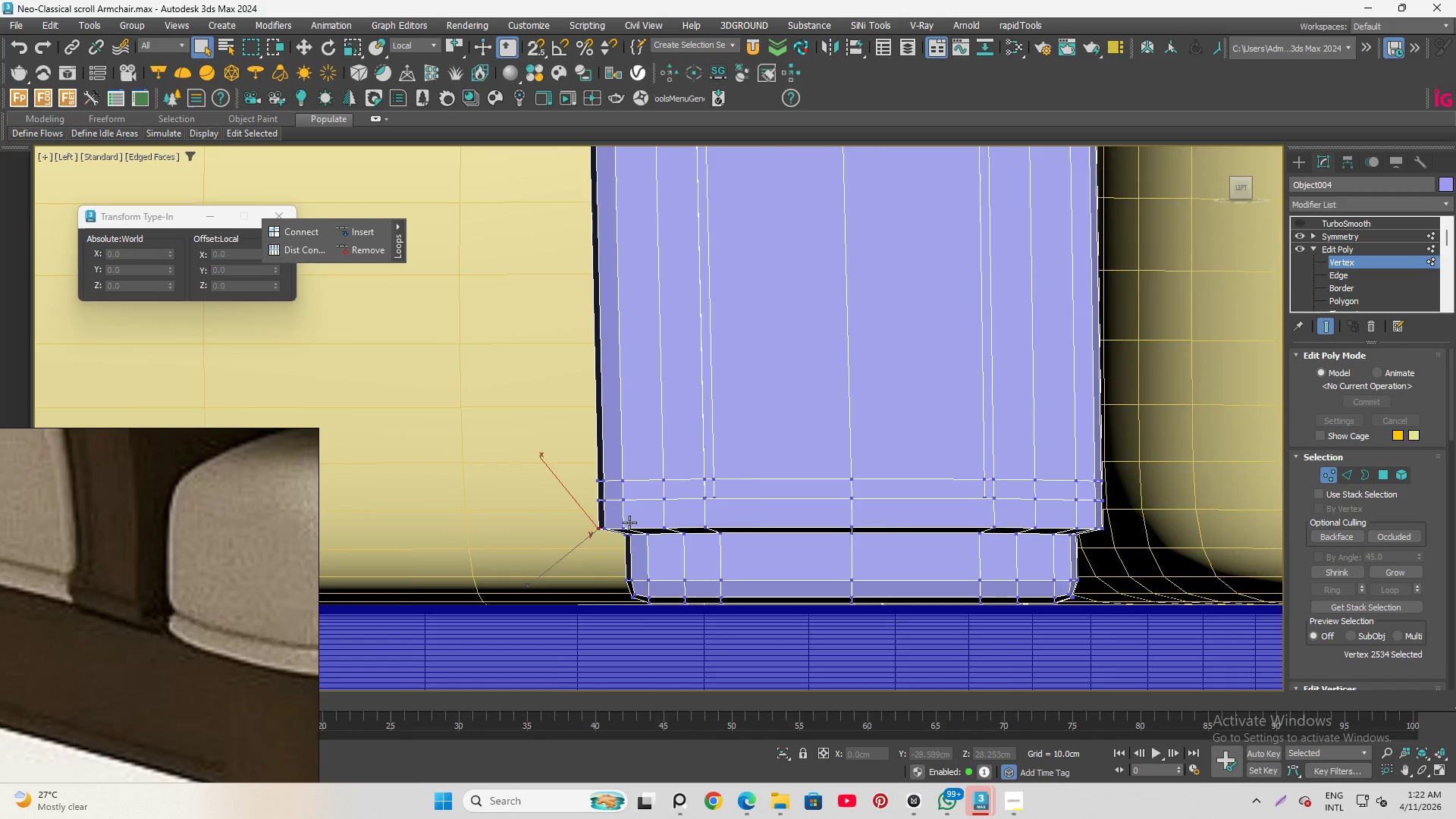 
scroll: coordinate [623, 528], scroll_direction: up, amount: 3.0
 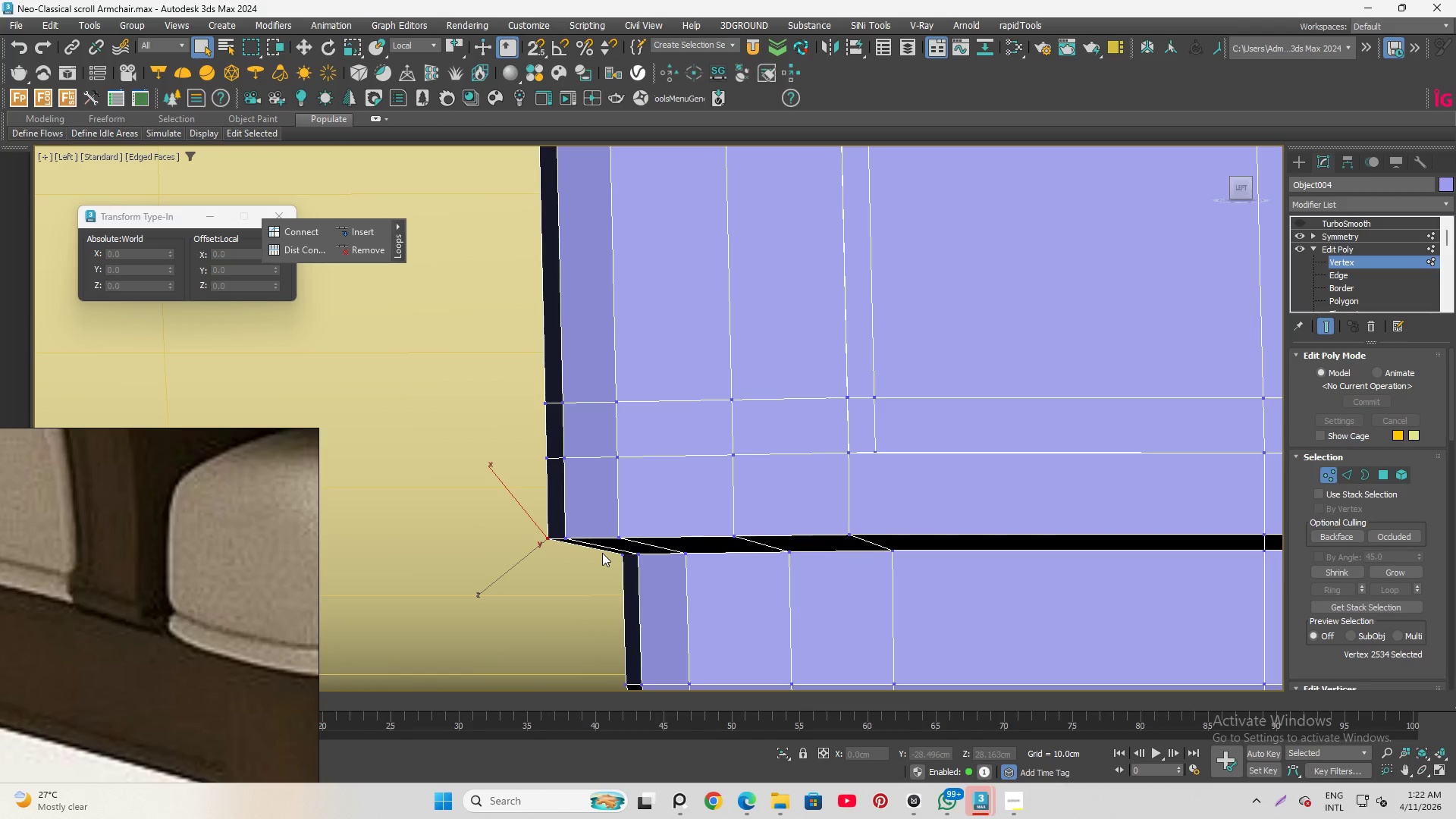 
left_click_drag(start_coordinate=[602, 552], to_coordinate=[1022, 621])
 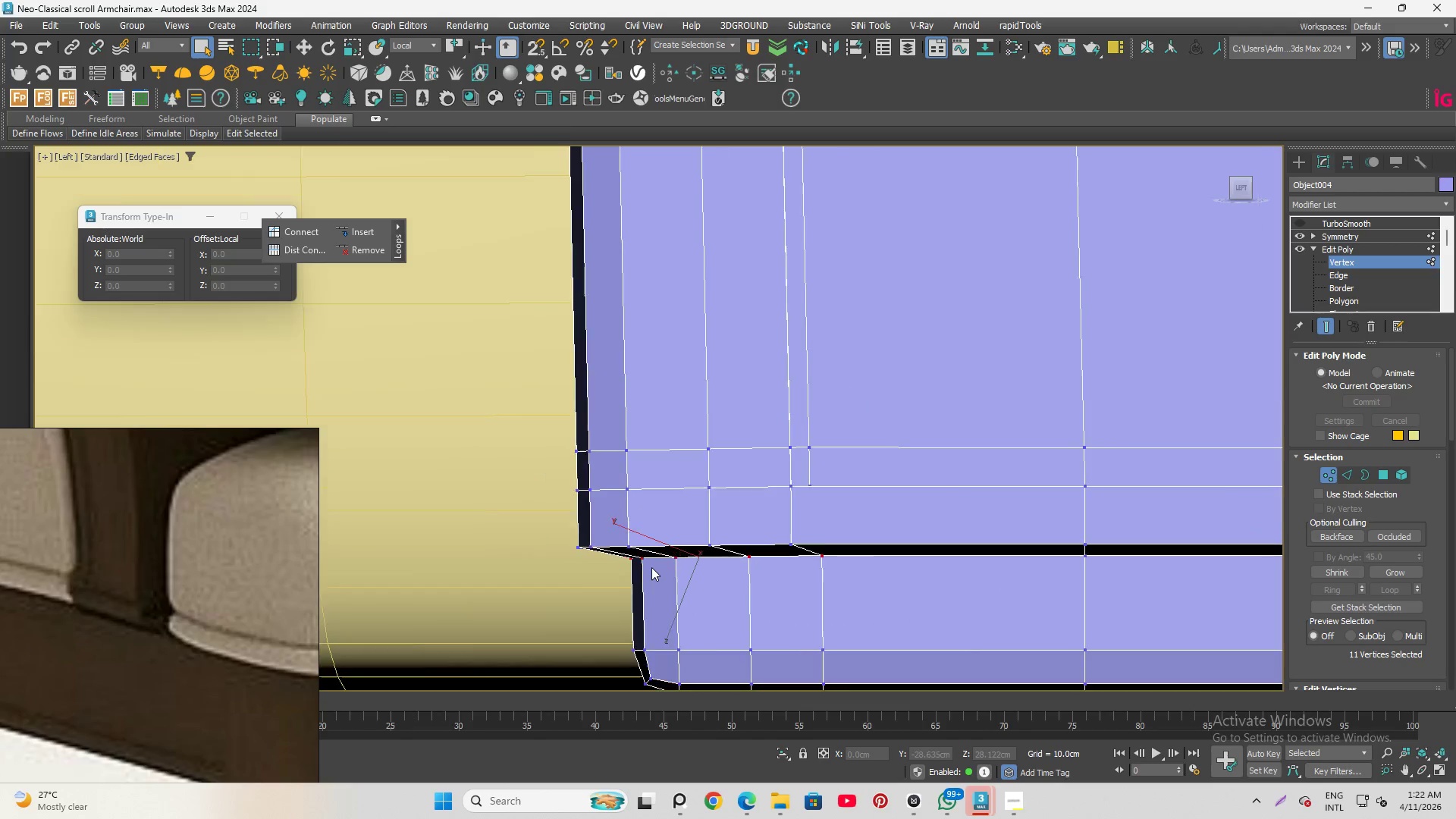 
scroll: coordinate [652, 567], scroll_direction: down, amount: 2.0
 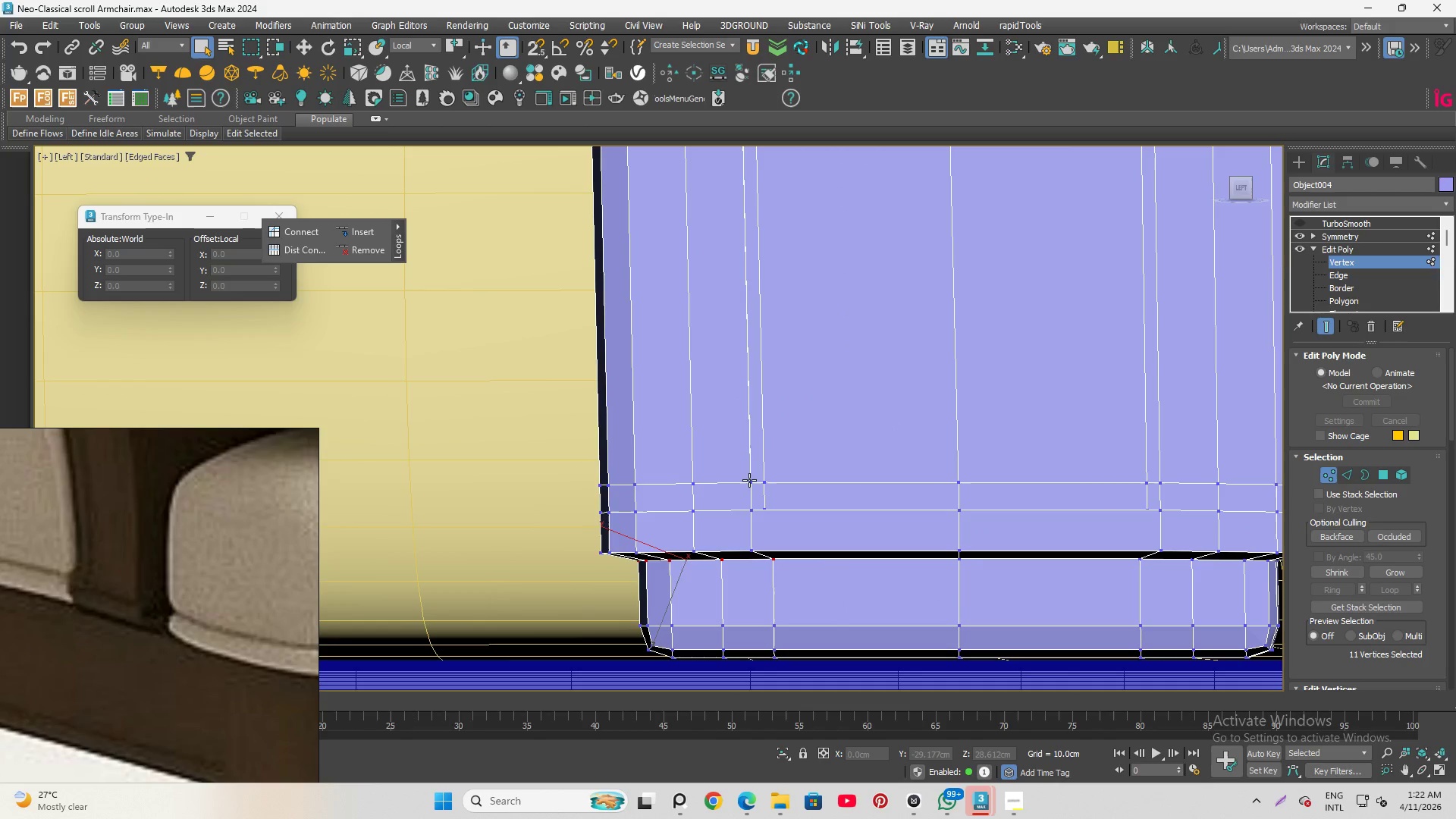 
key(Control+ControlLeft)
 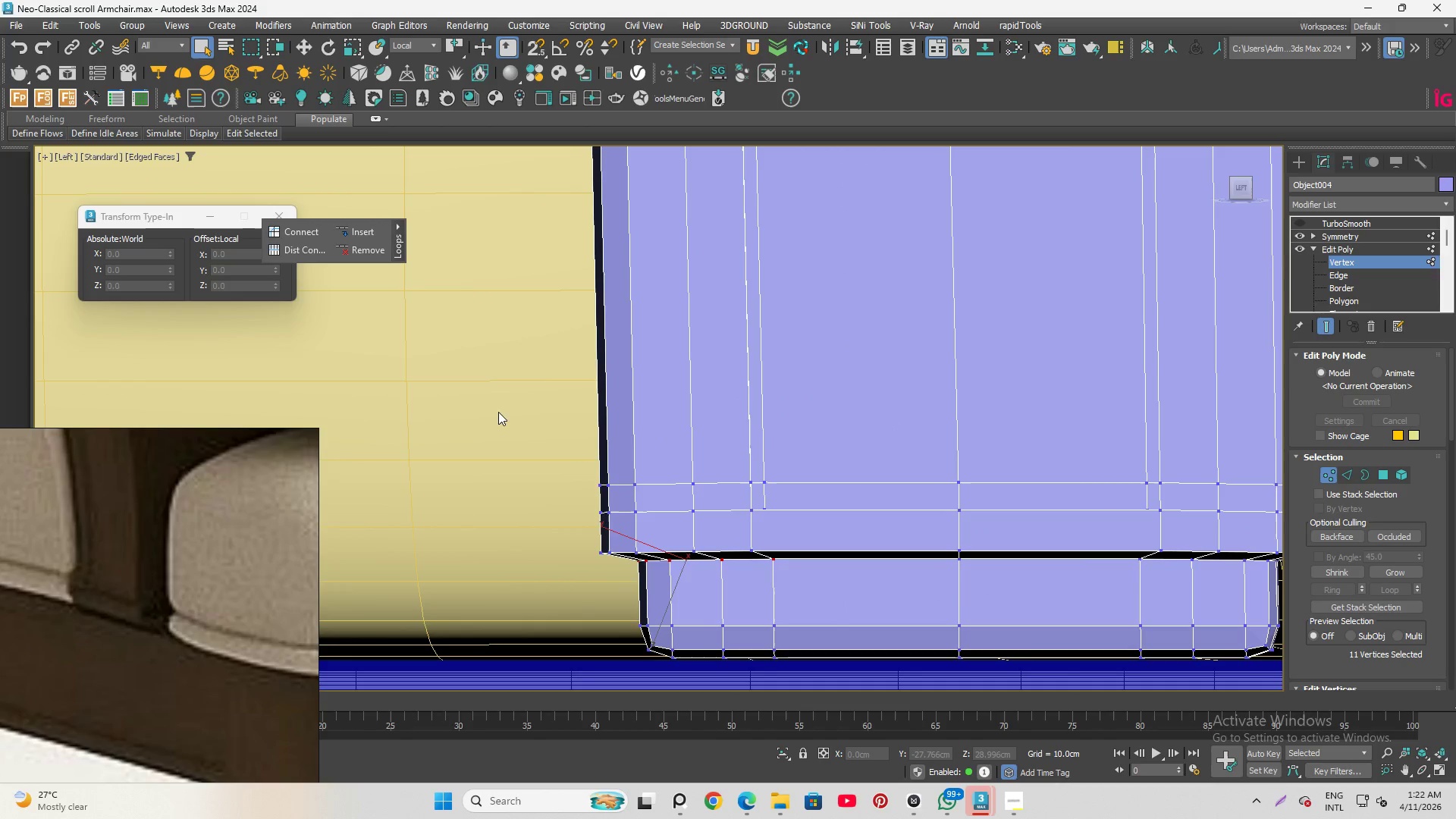 
scroll: coordinate [661, 425], scroll_direction: none, amount: 0.0
 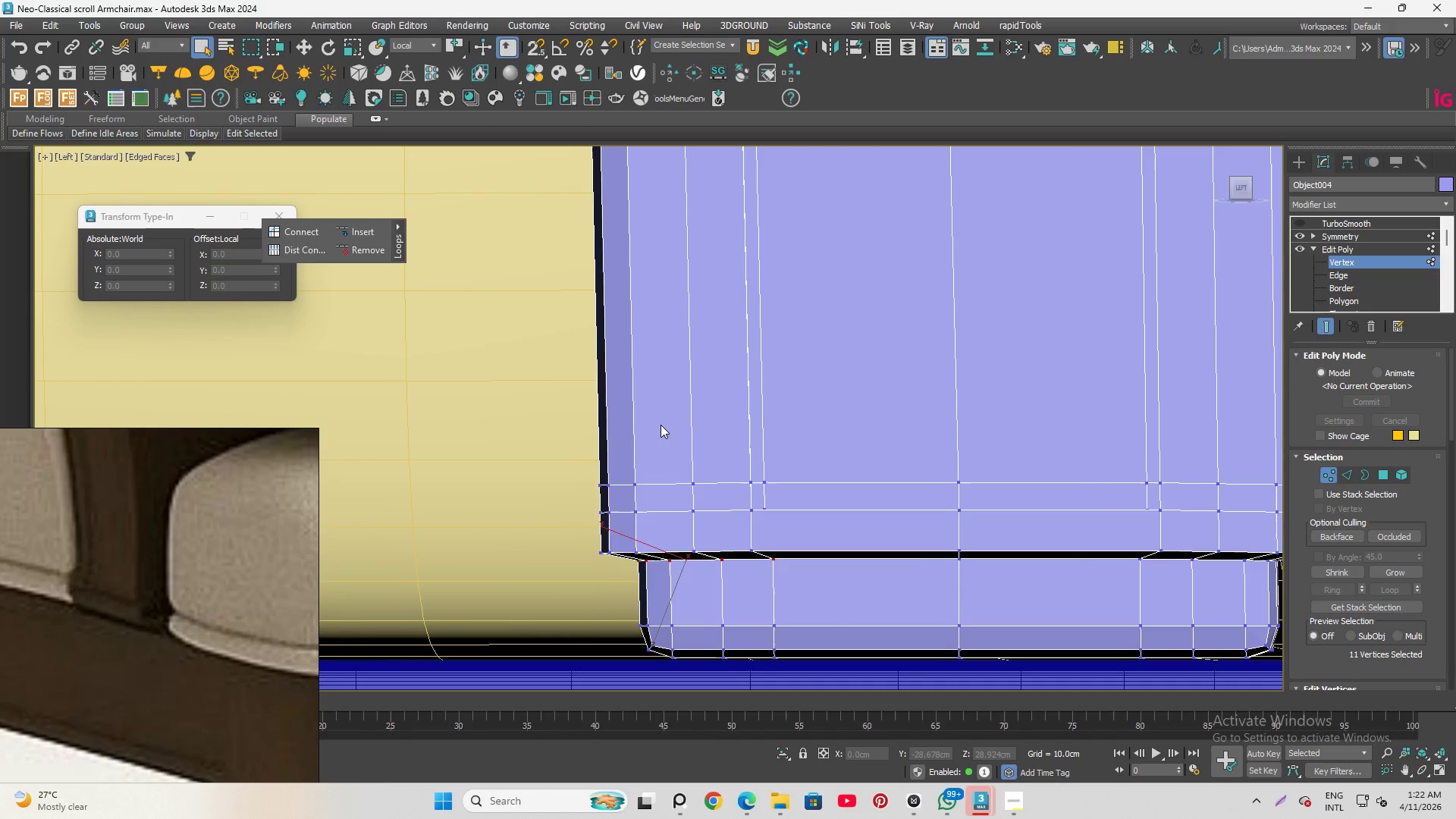 
key(Control+Z)
 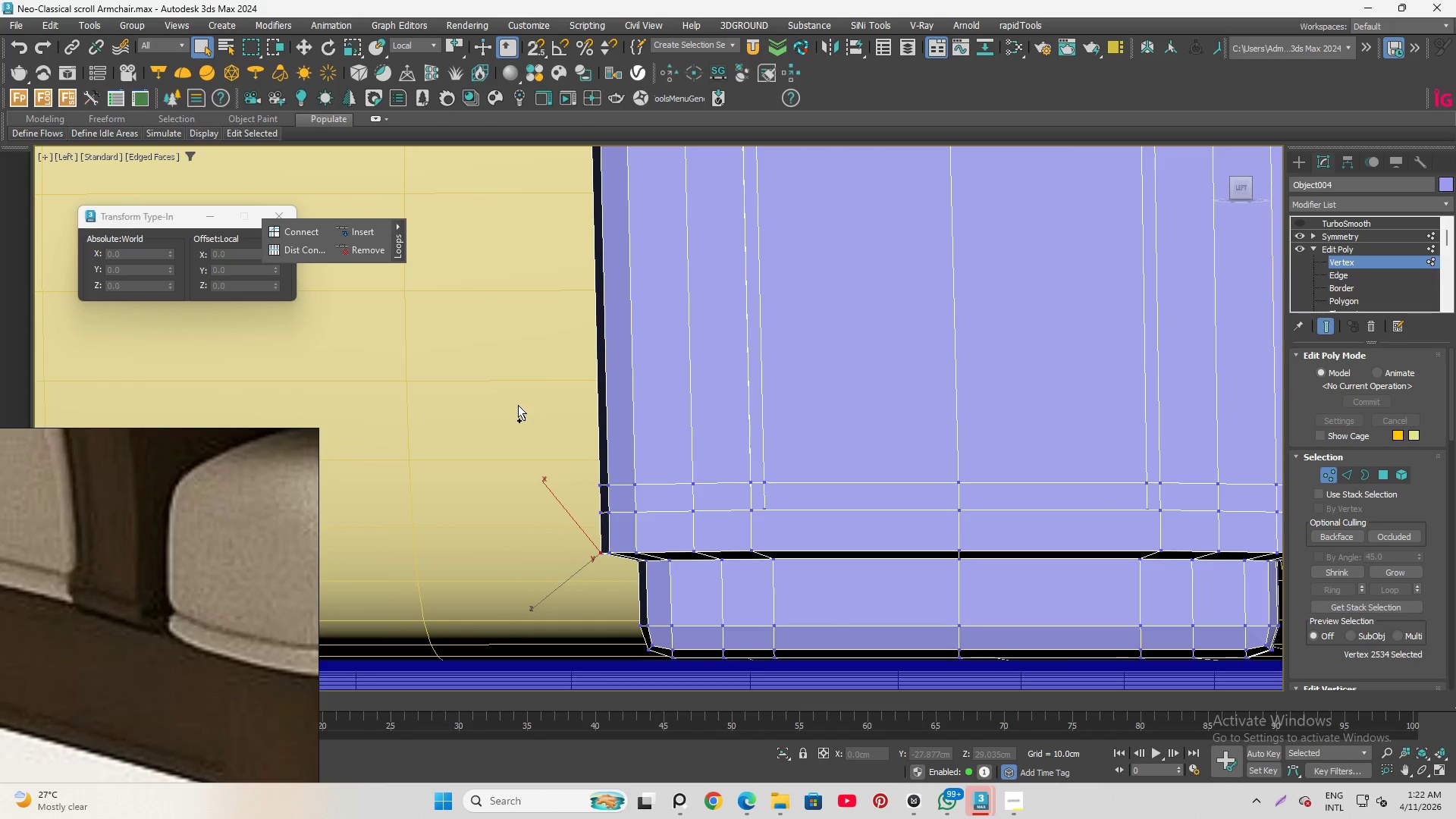 
key(Control+Z)
 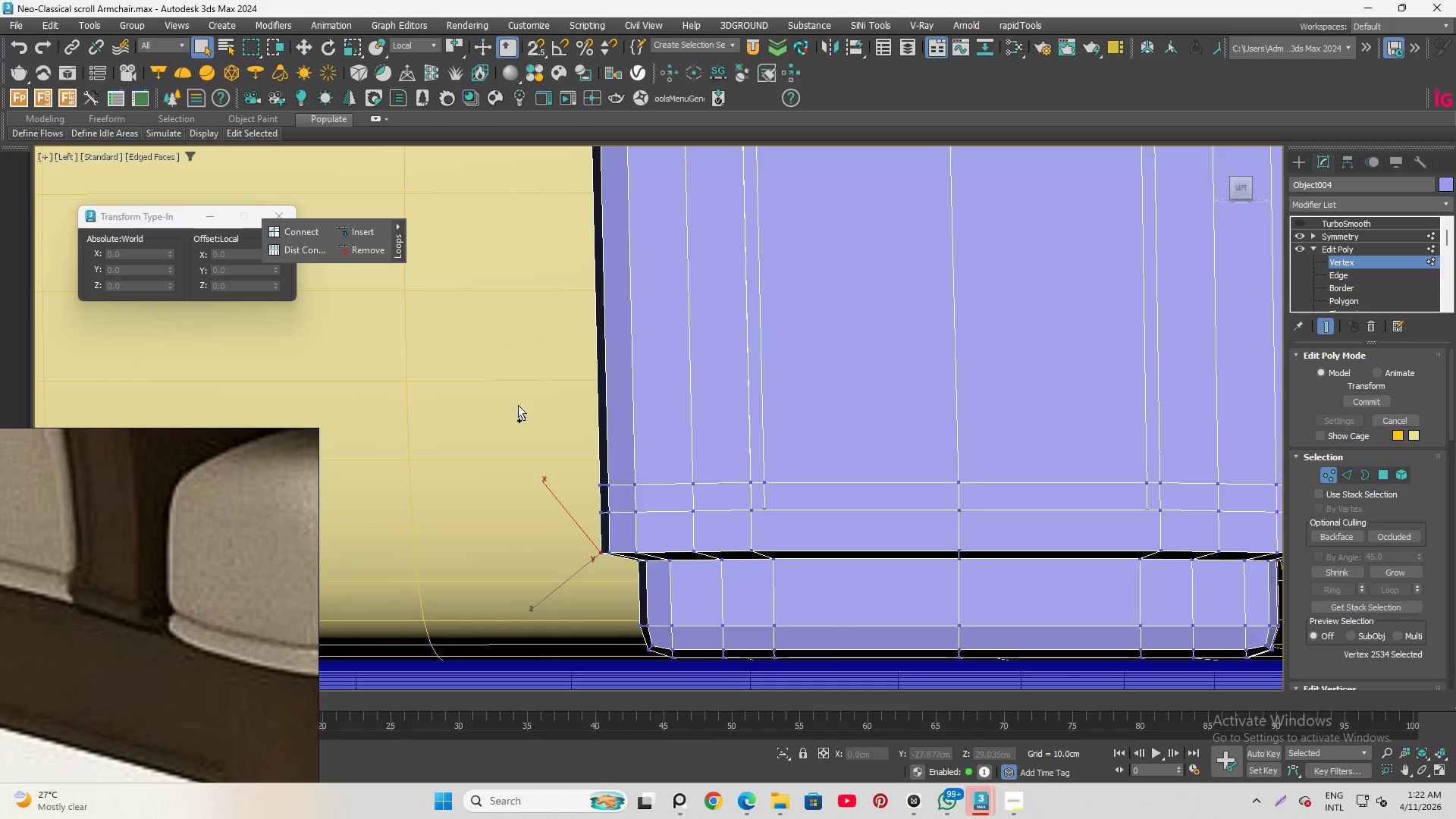 
key(Control+Z)
 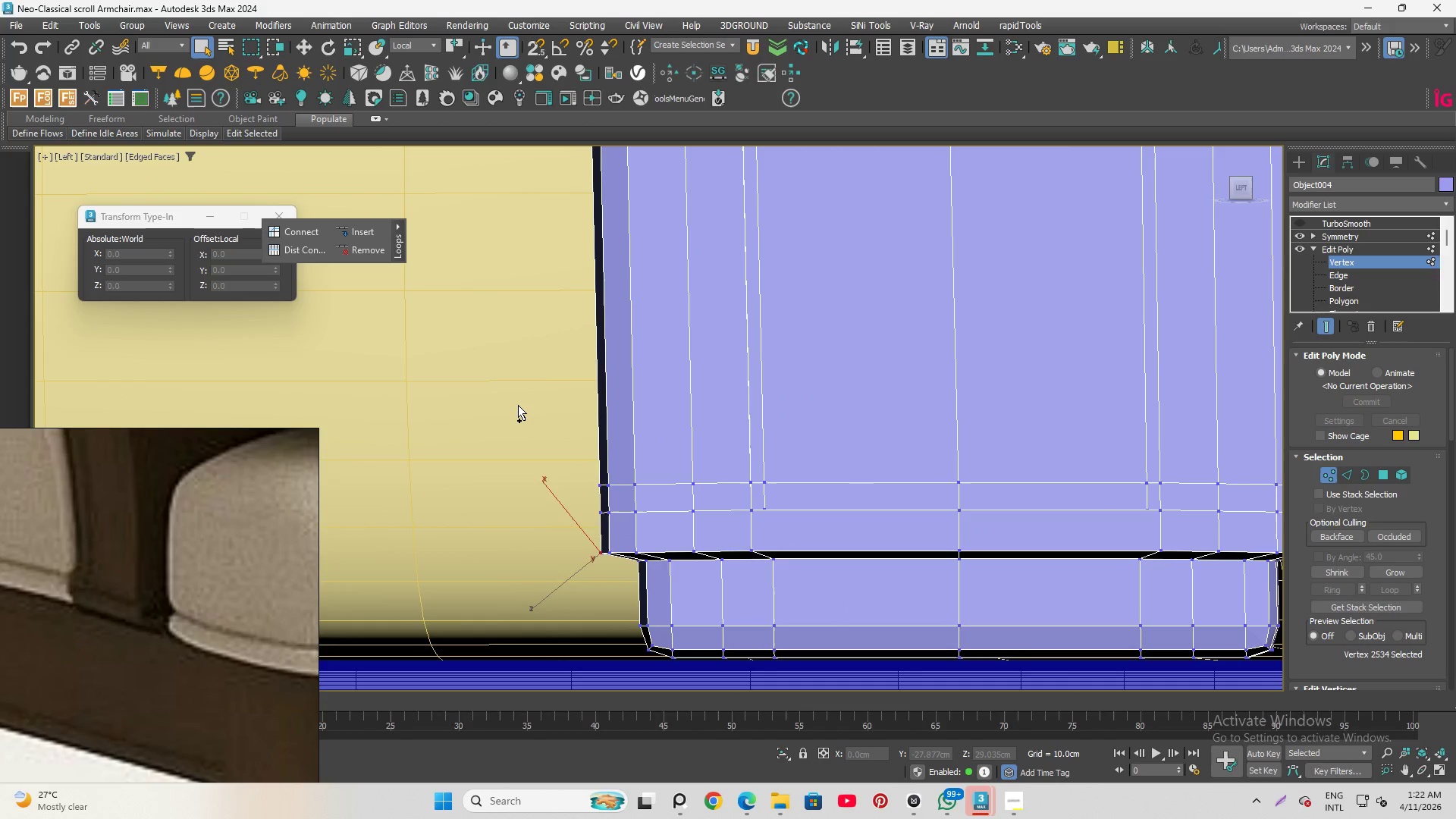 
key(Control+Z)
 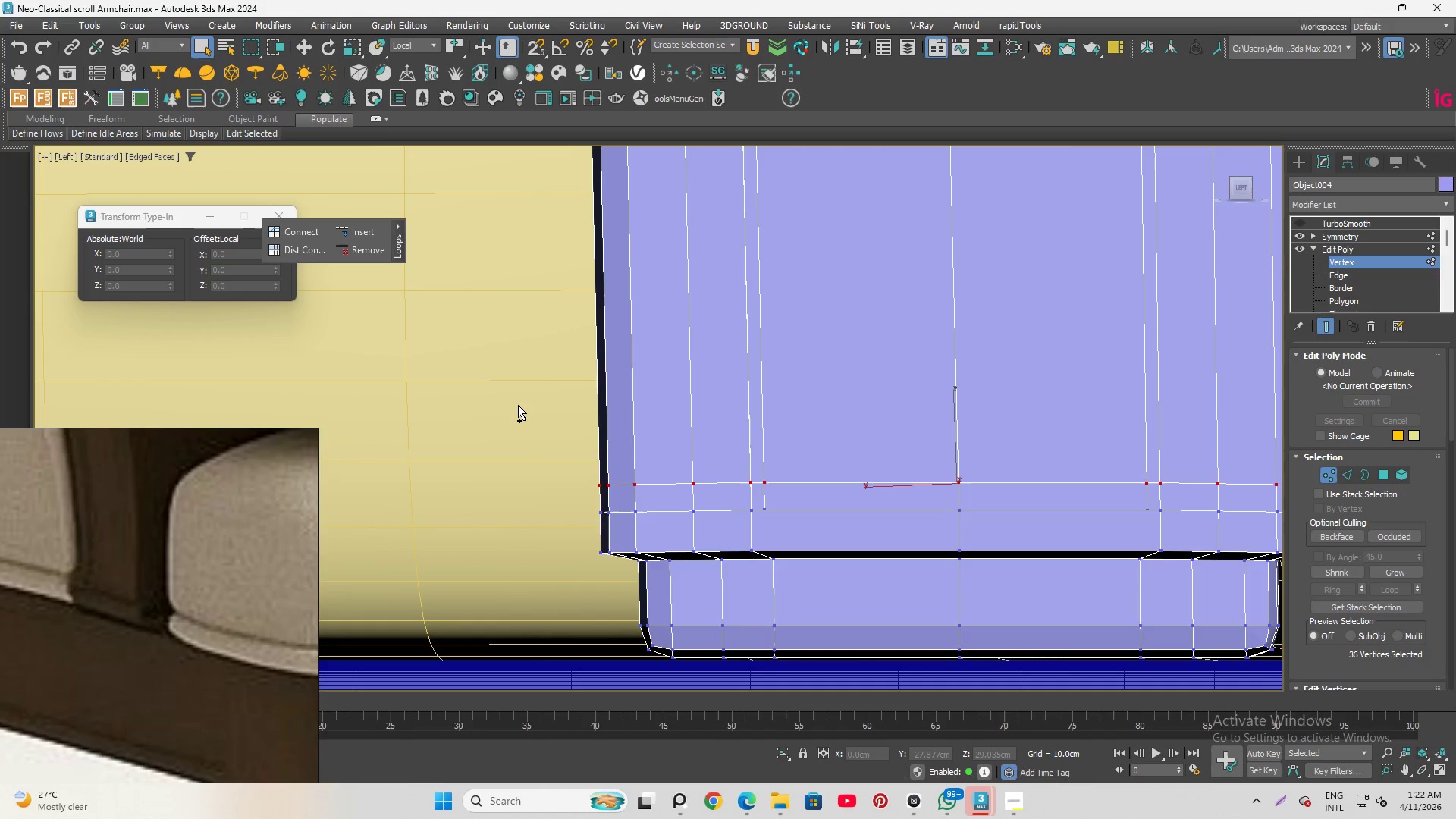 
key(Control+Z)
 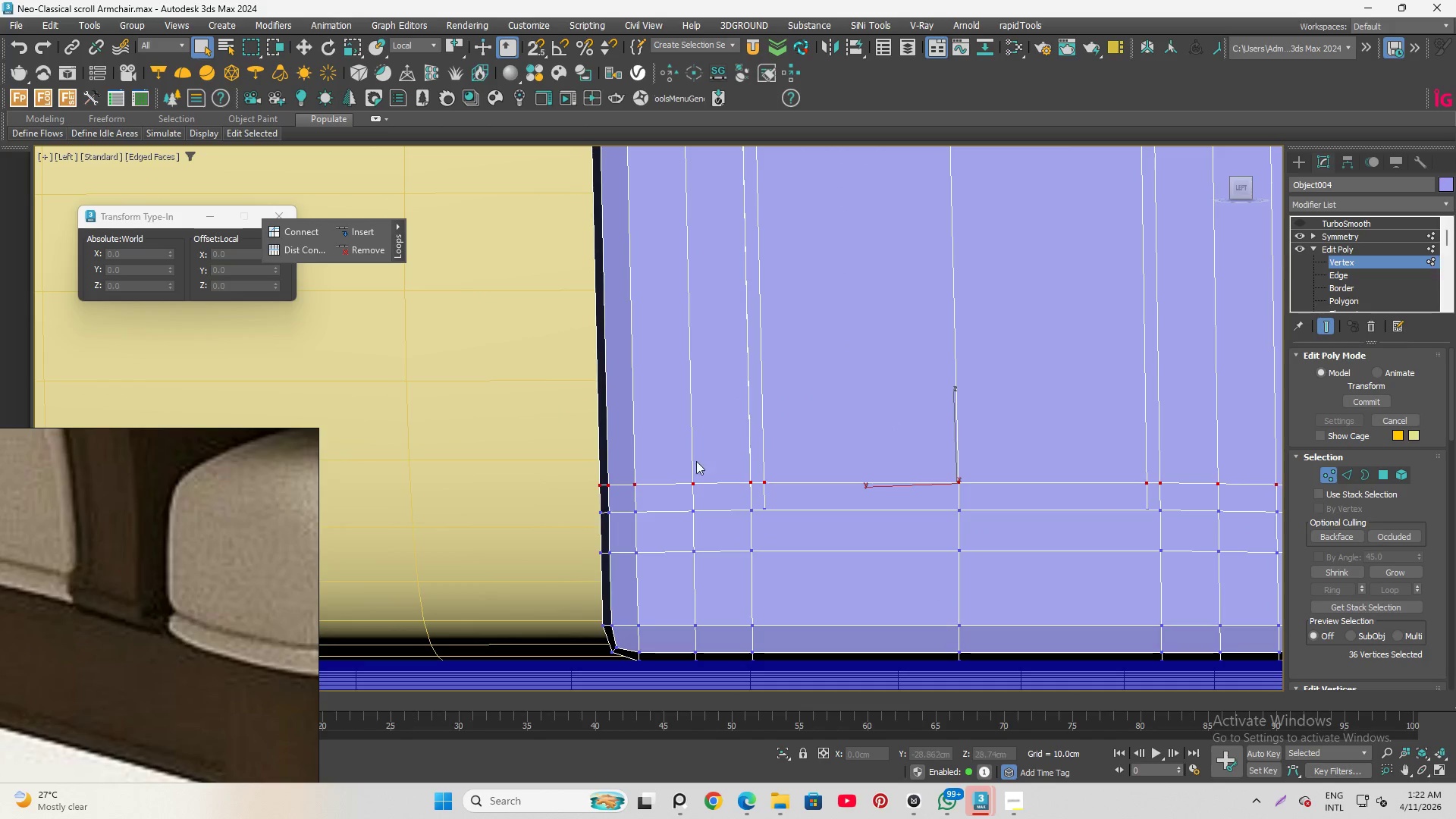 
scroll: coordinate [686, 488], scroll_direction: down, amount: 1.0
 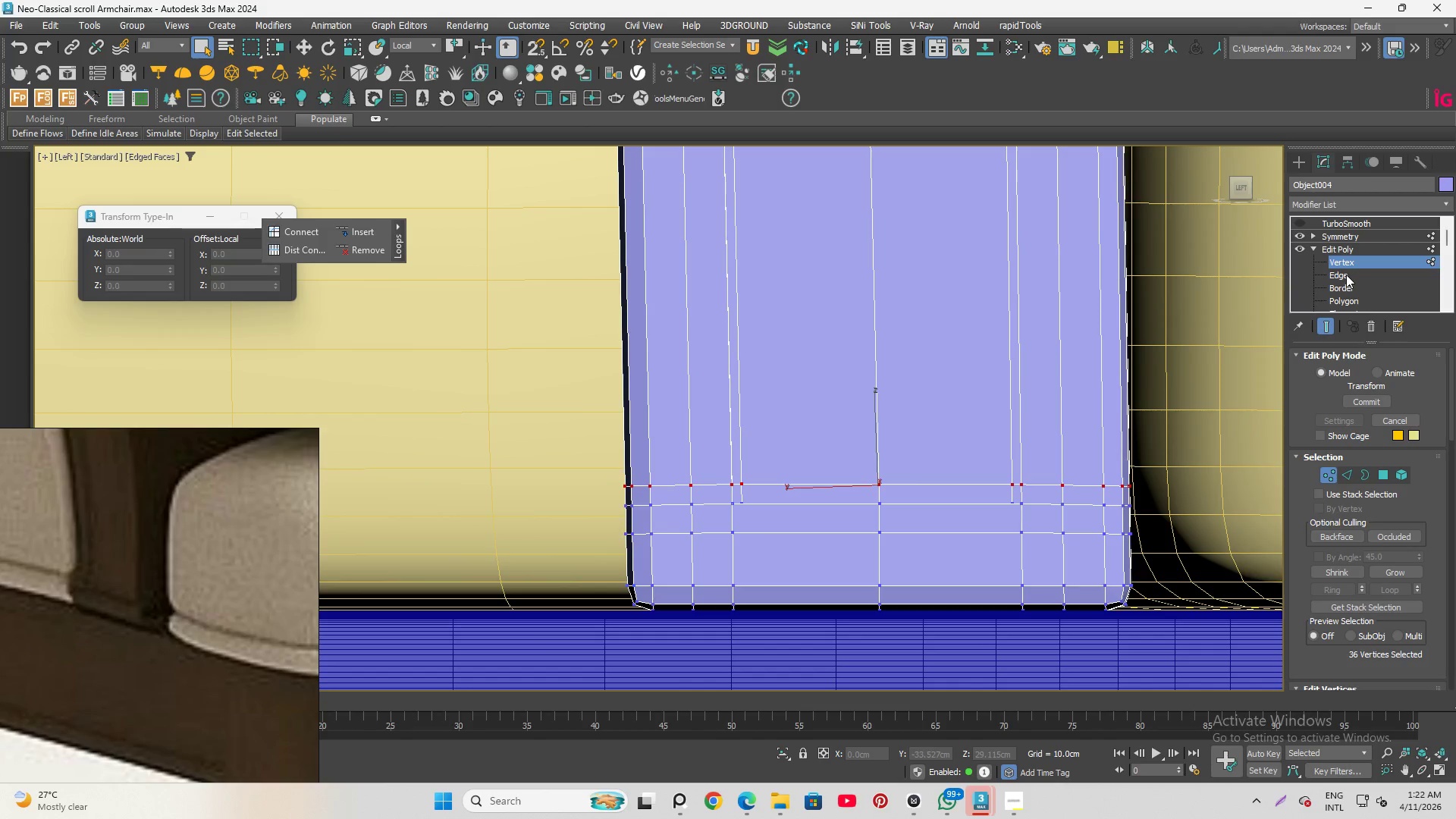 
left_click([1345, 275])
 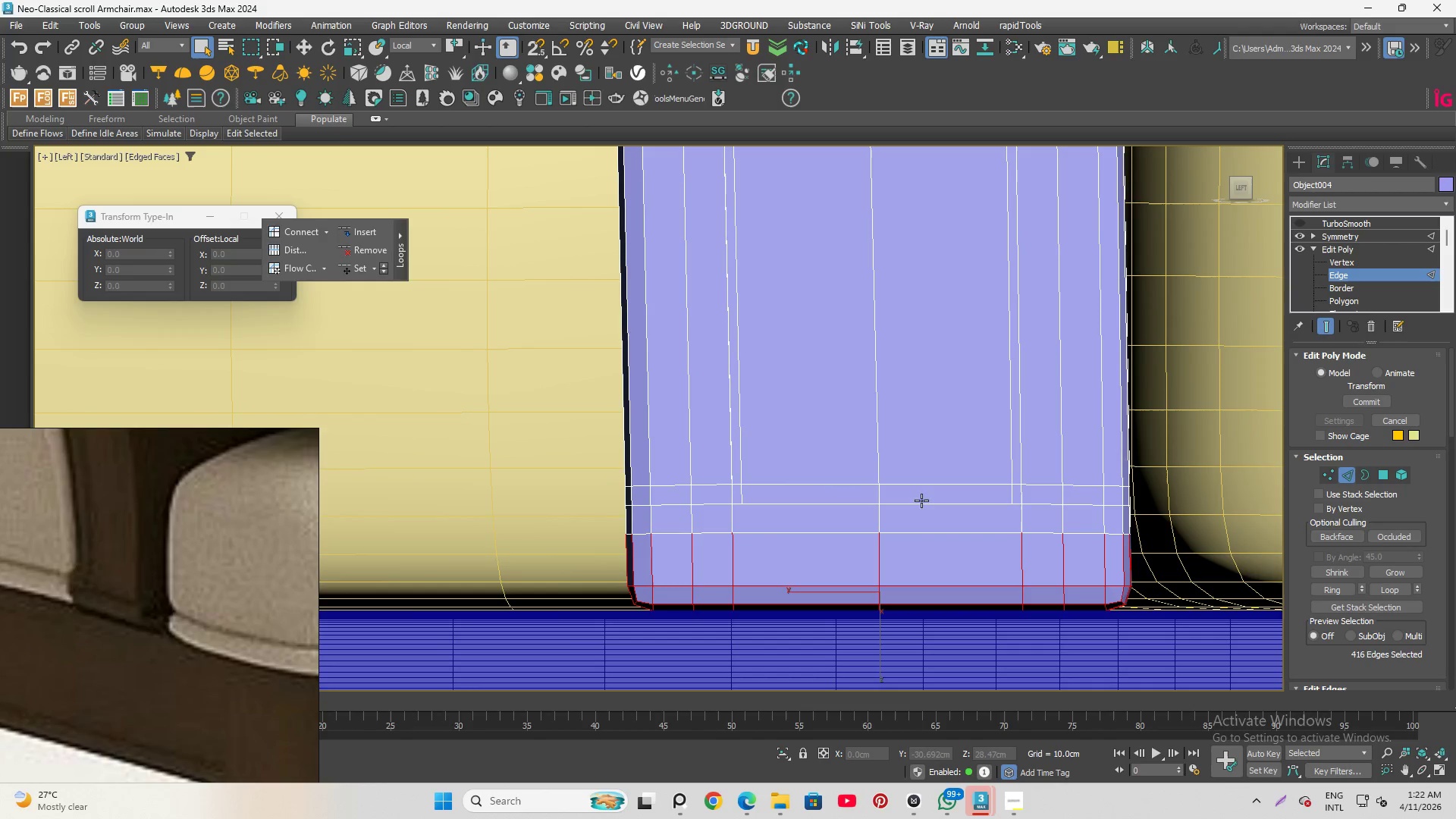 
key(Alt+1)
 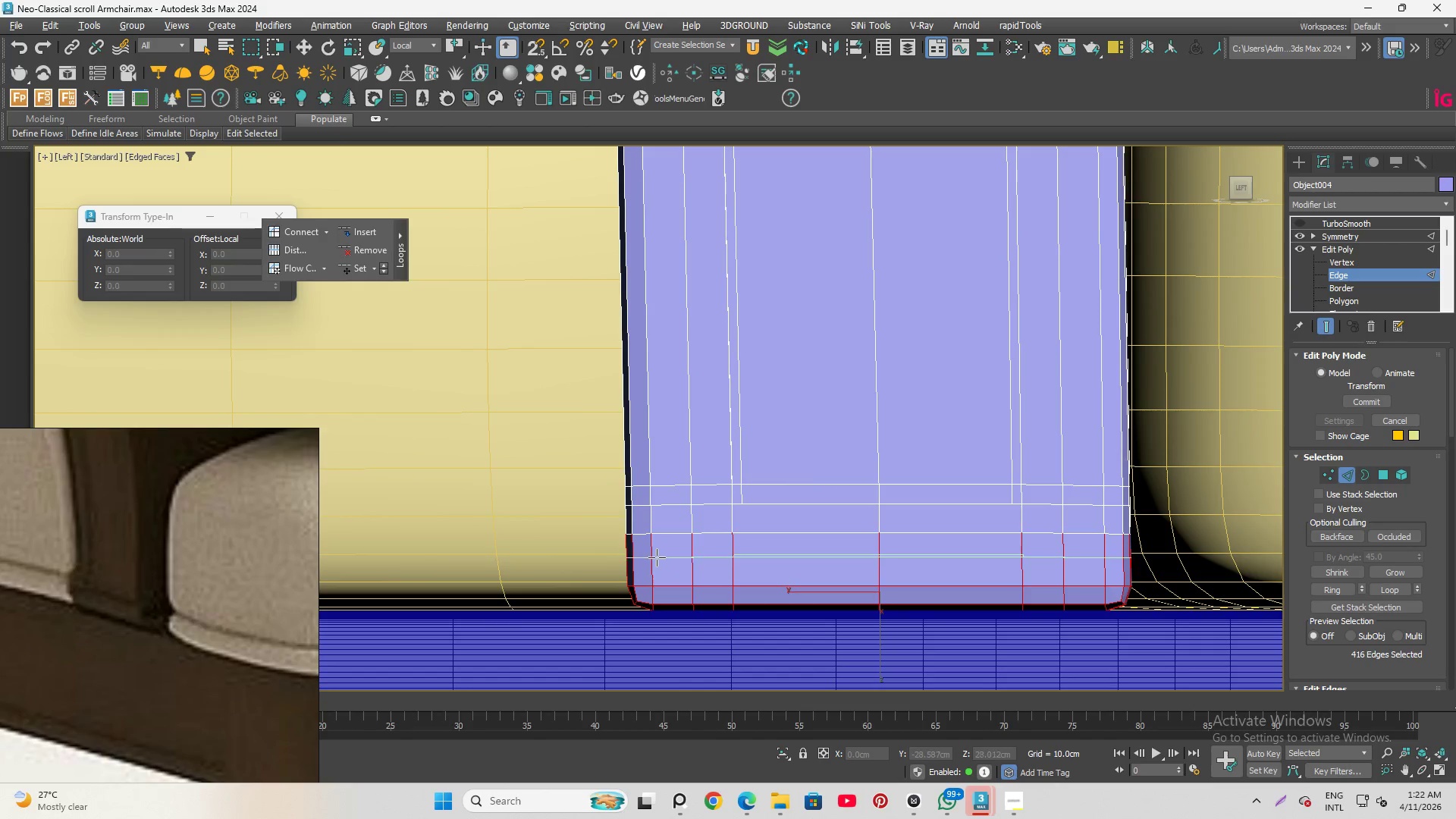 
left_click([657, 557])
 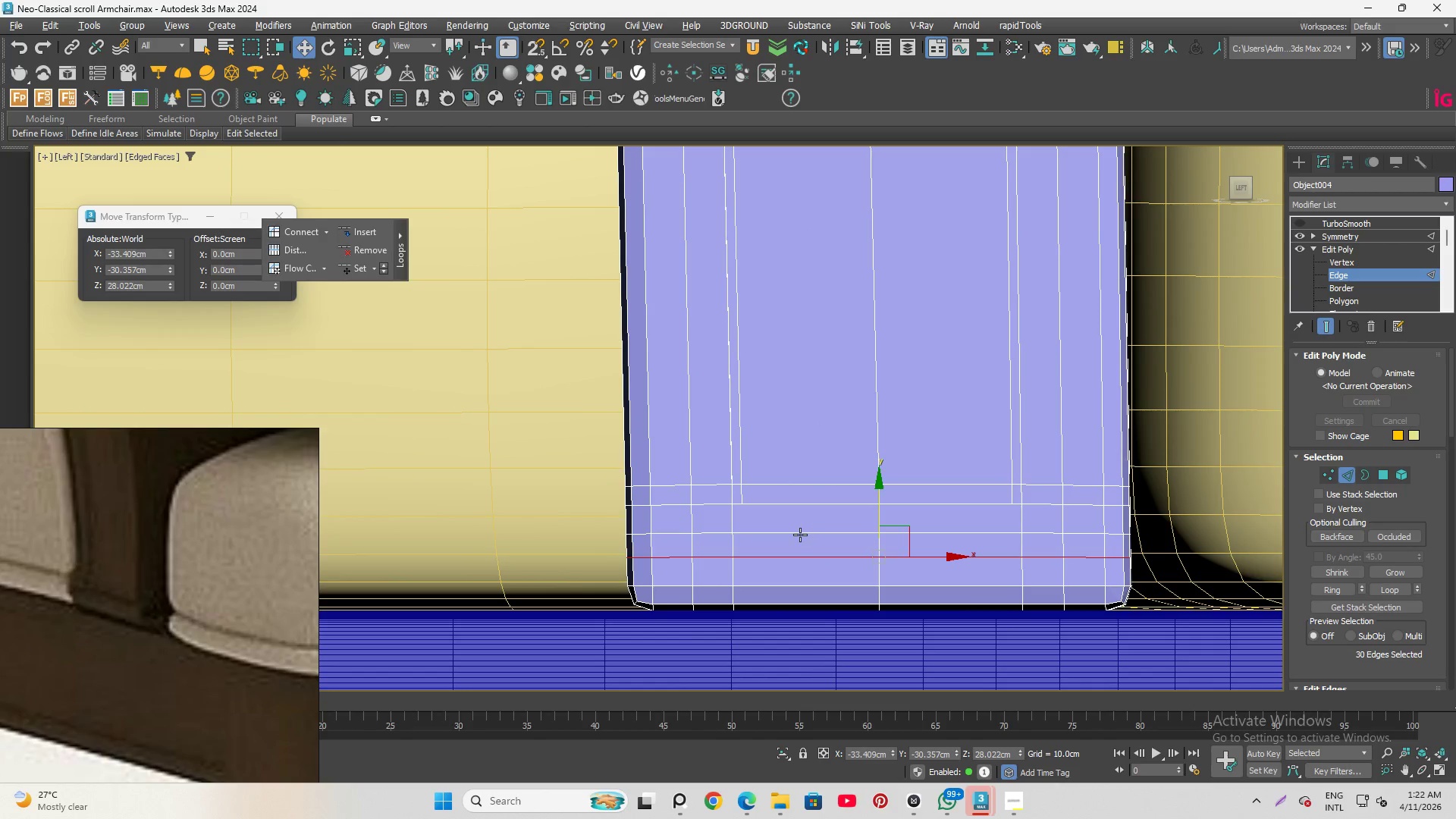 
double_click([800, 535])
 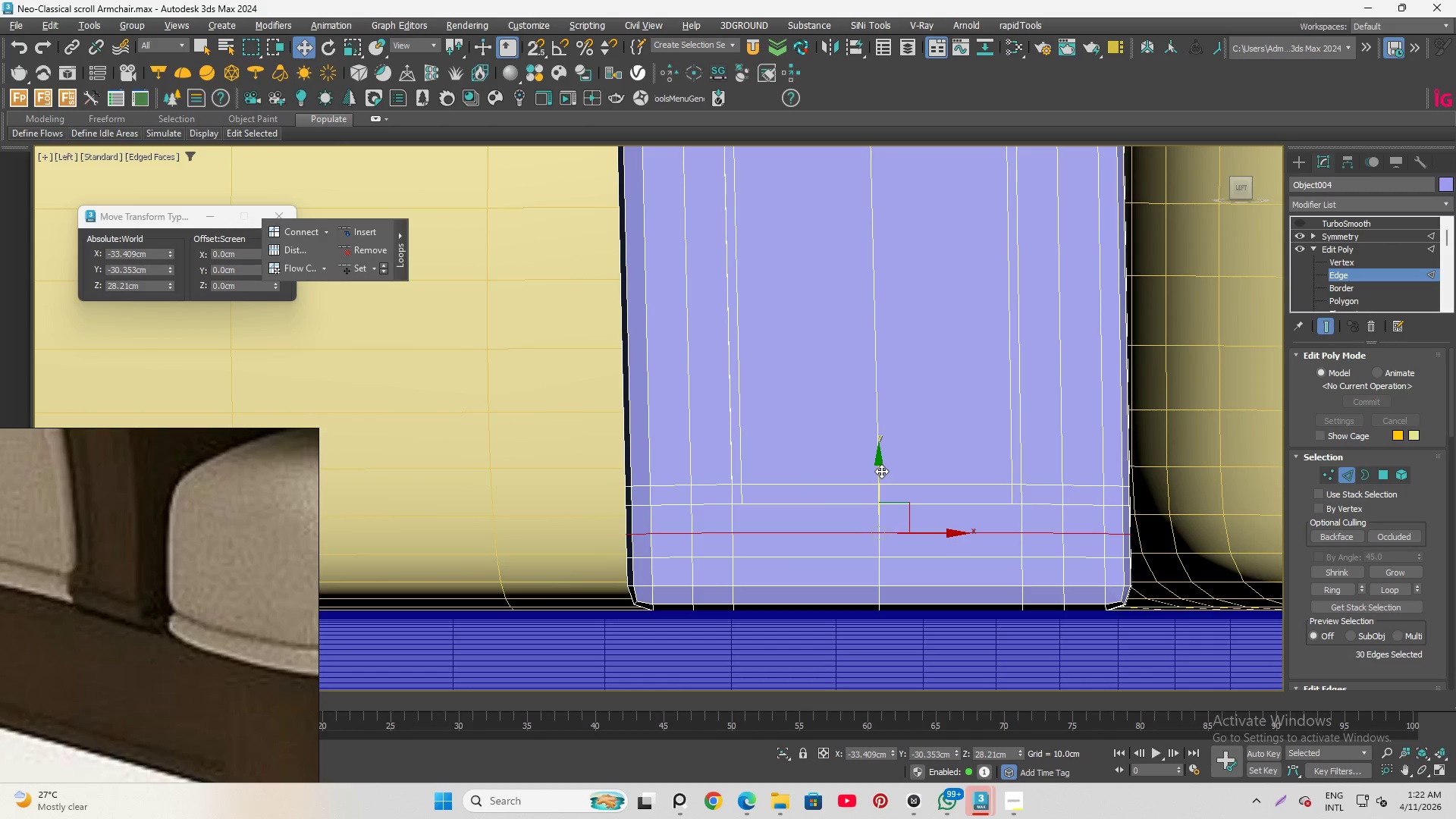 
left_click_drag(start_coordinate=[879, 470], to_coordinate=[877, 452])
 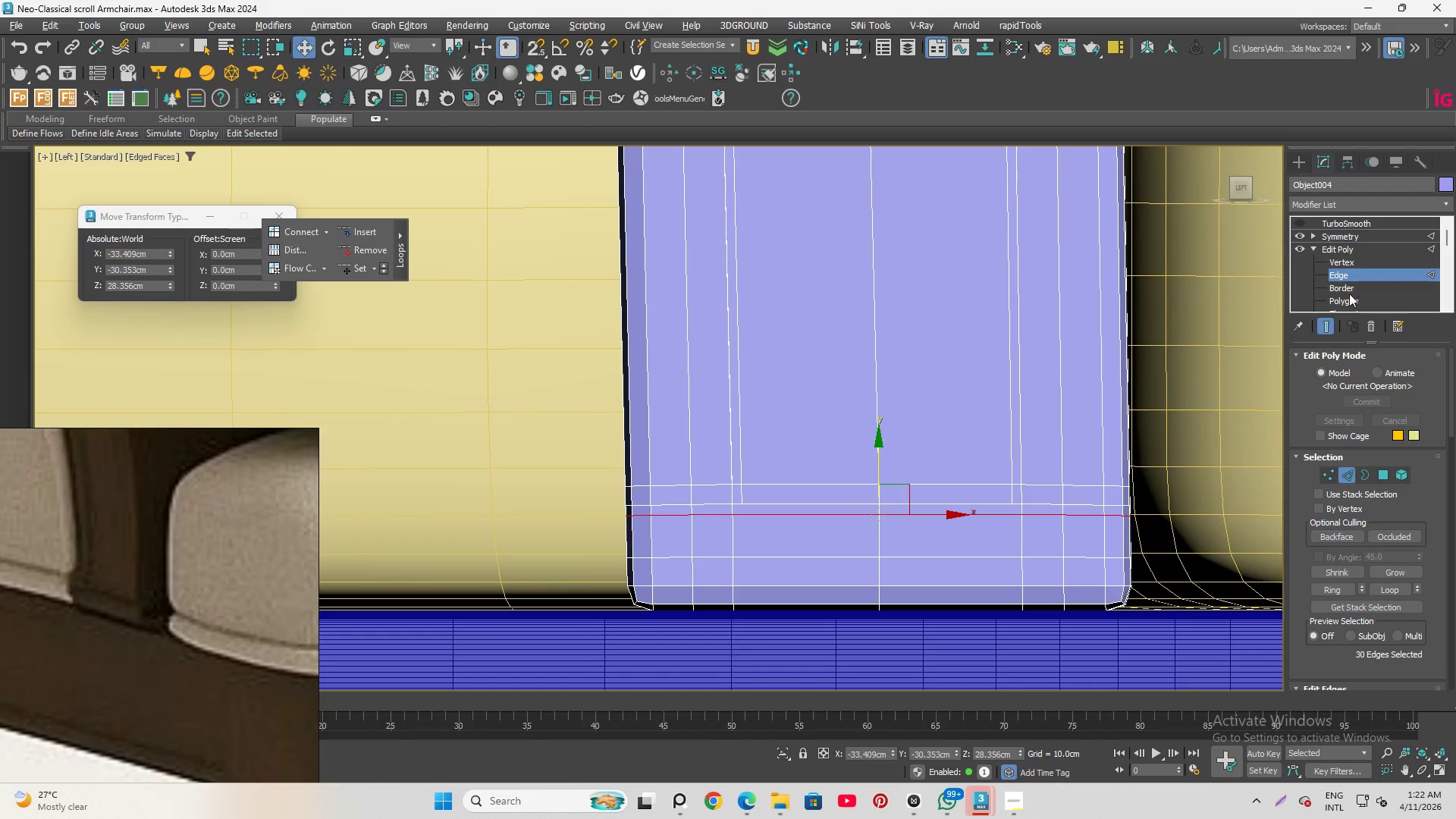 
left_click([1332, 300])
 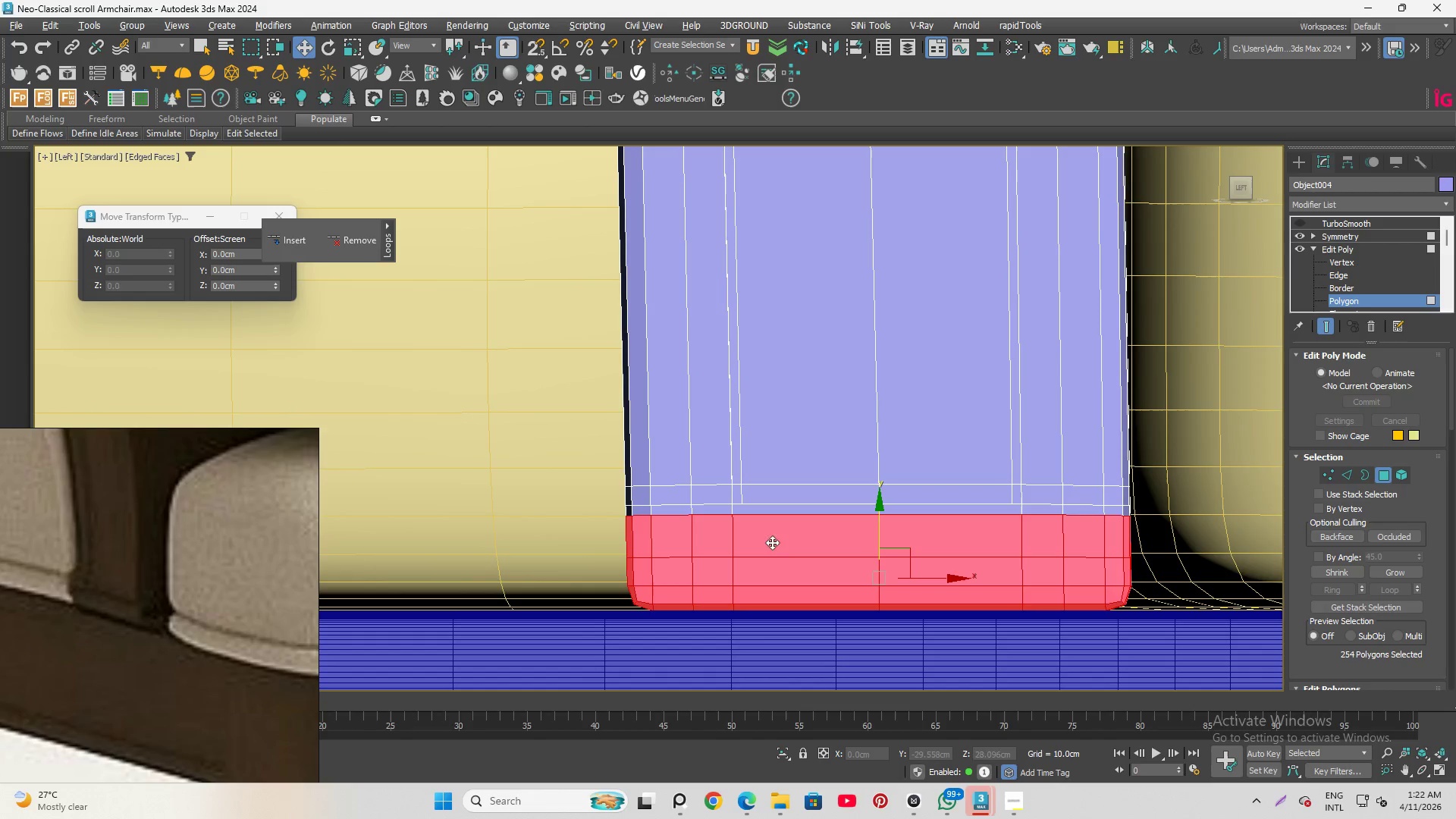 
left_click([752, 531])
 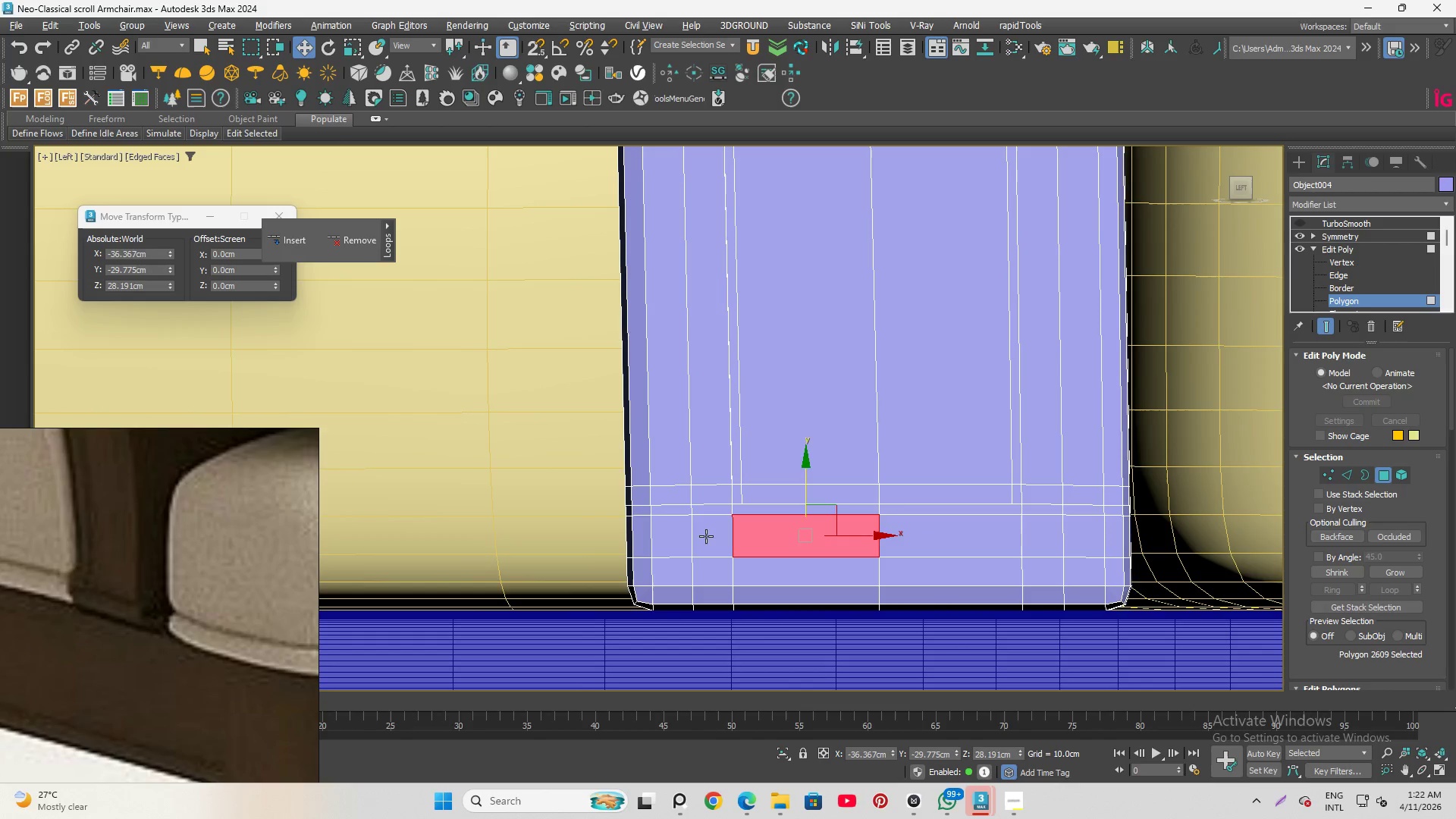 
hold_key(key=ControlLeft, duration=0.77)
double_click([704, 536])
 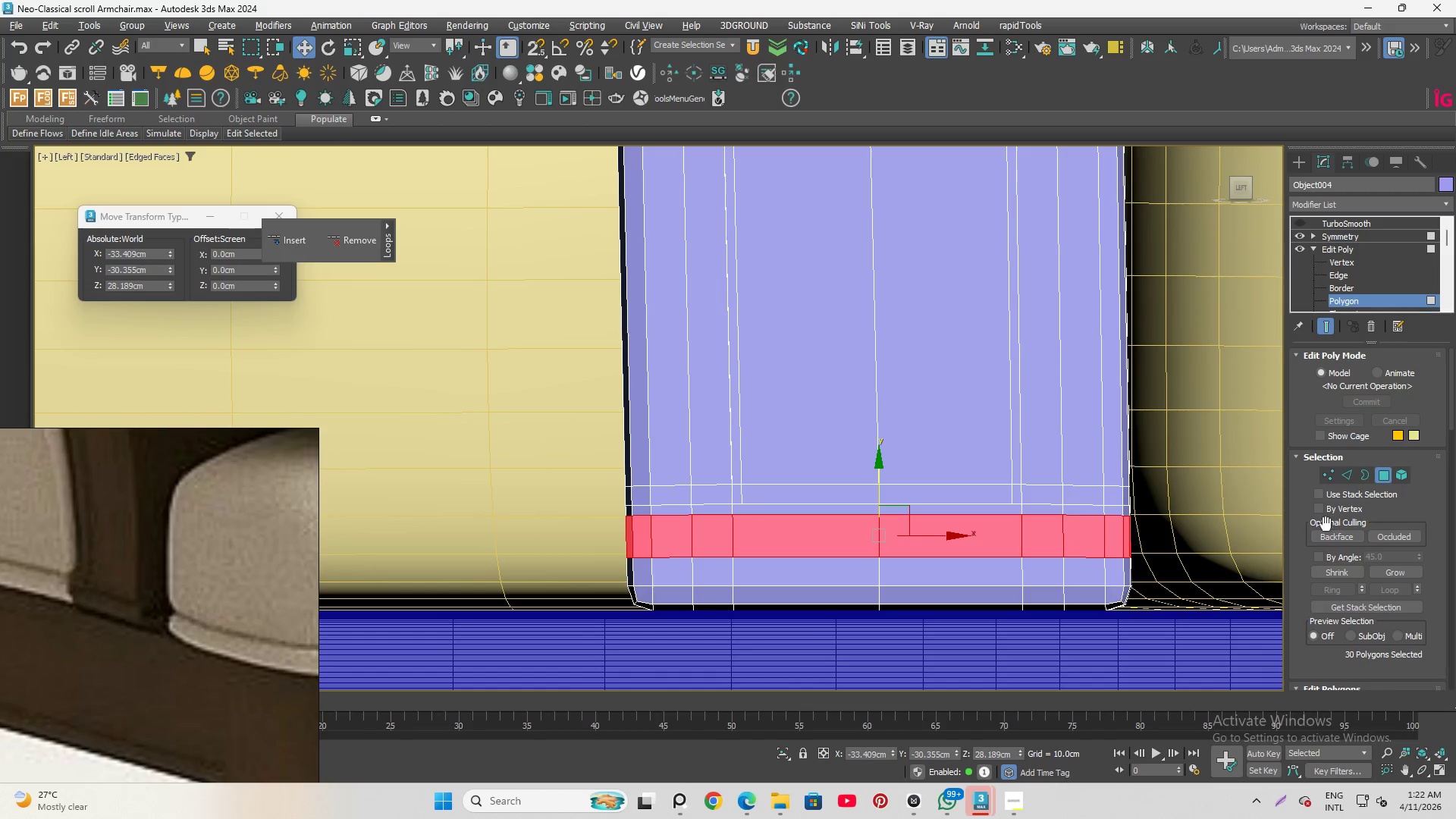 
key(R)
 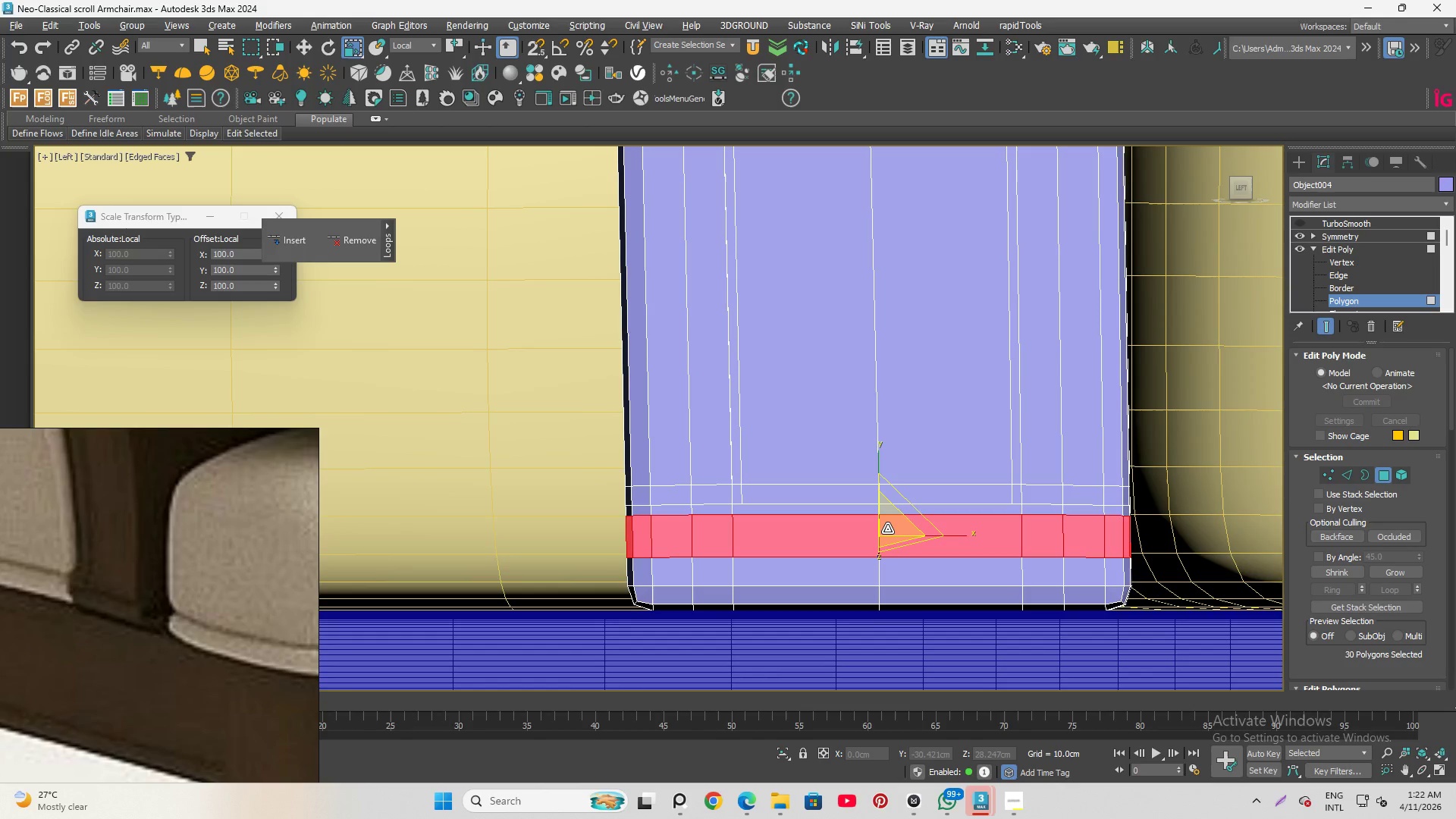 
hold_key(key=ShiftLeft, duration=1.5)
left_click_drag(start_coordinate=[887, 529], to_coordinate=[886, 535])
 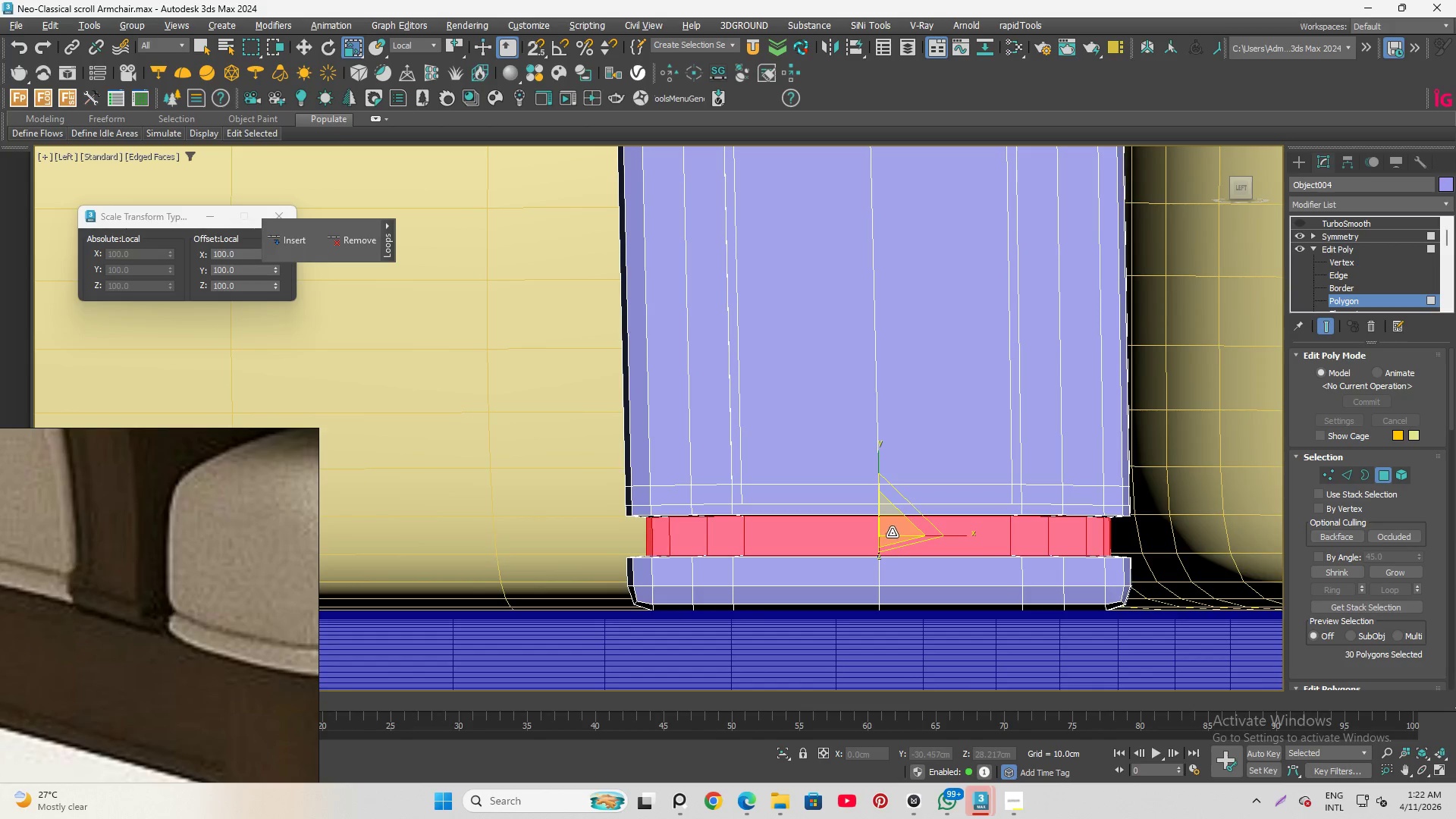 
hold_key(key=ShiftLeft, duration=1.53)
 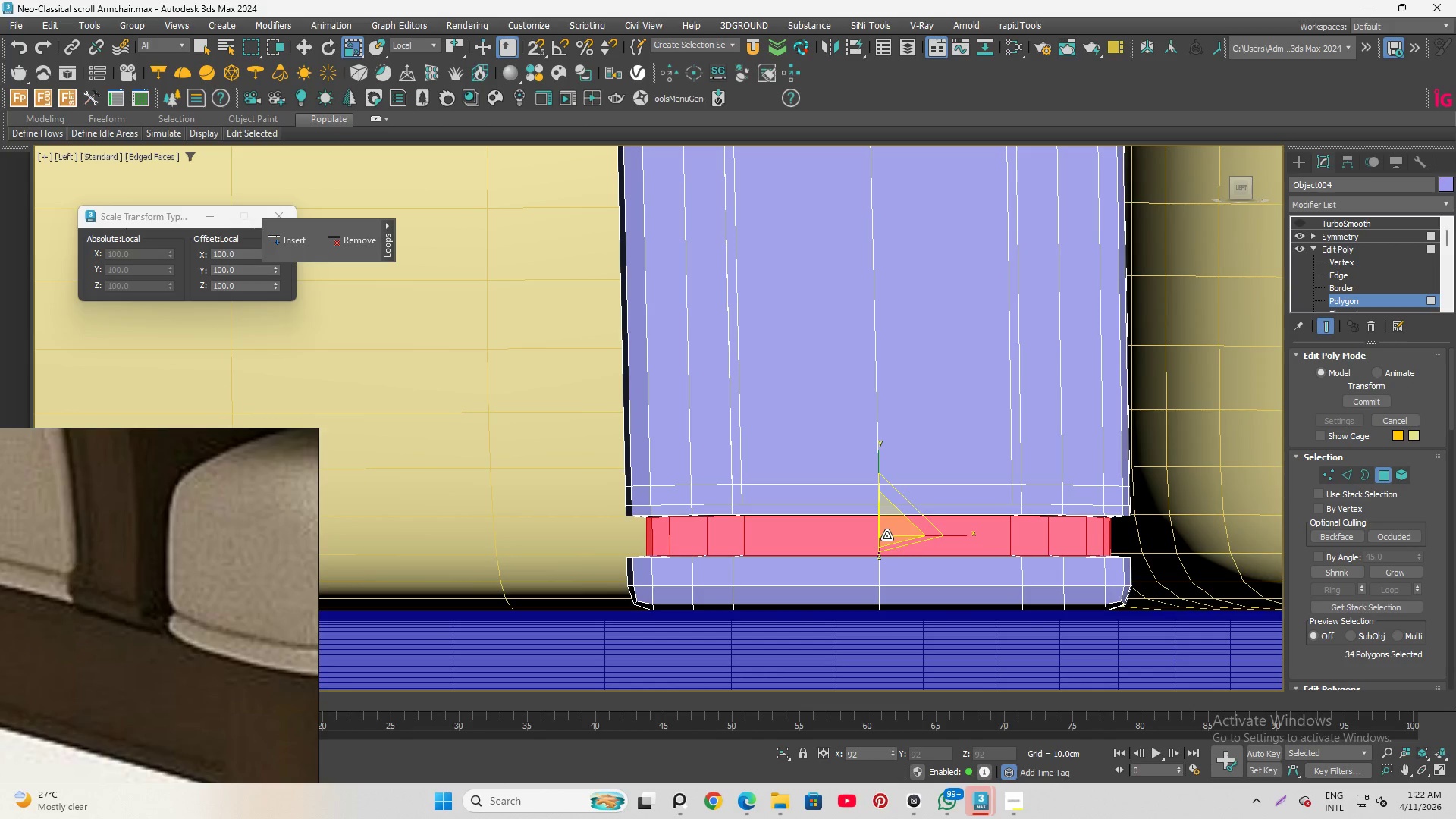 
hold_key(key=ShiftLeft, duration=1.52)
 